 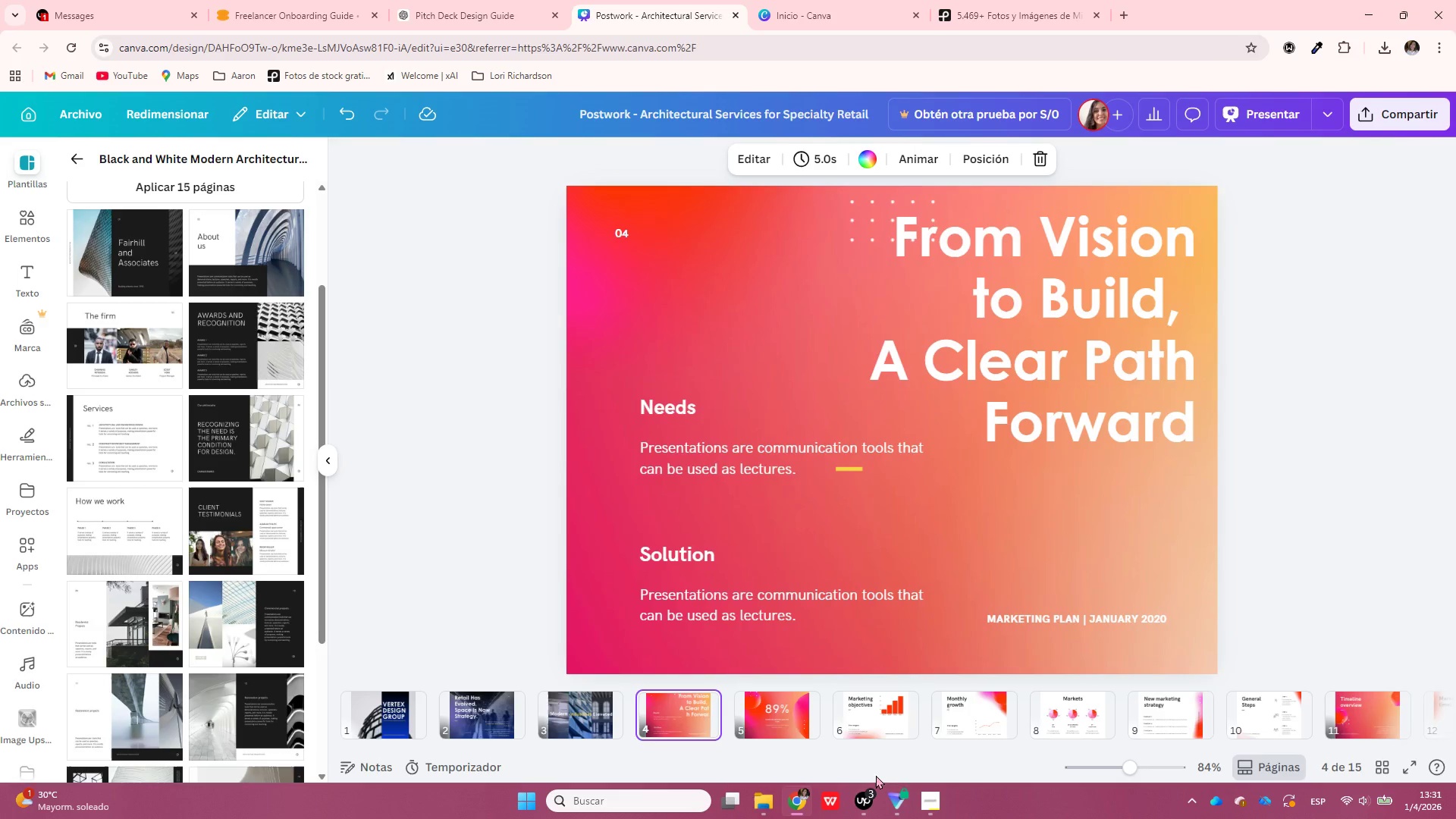 
left_click([859, 187])
 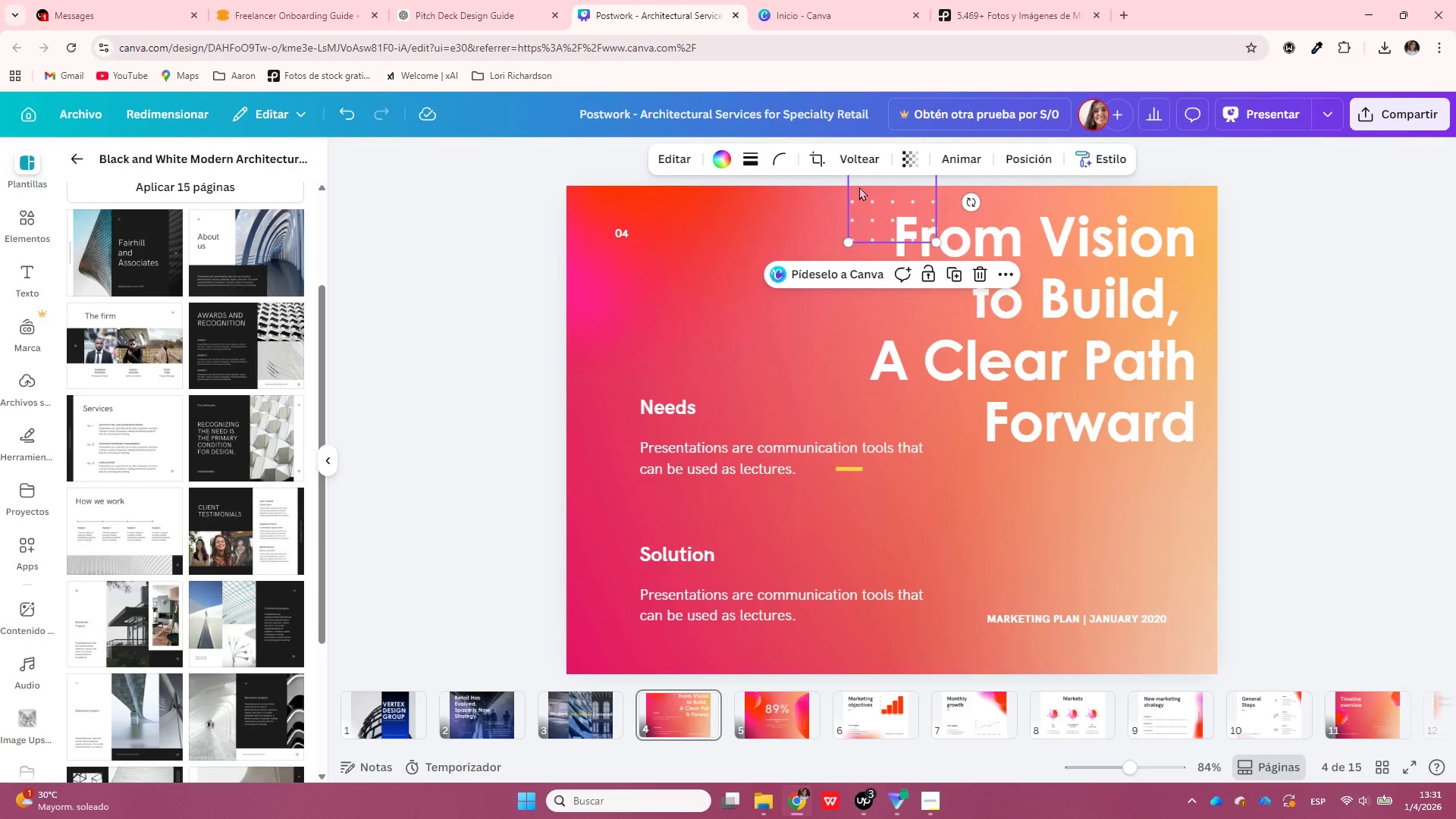 
key(Delete)
 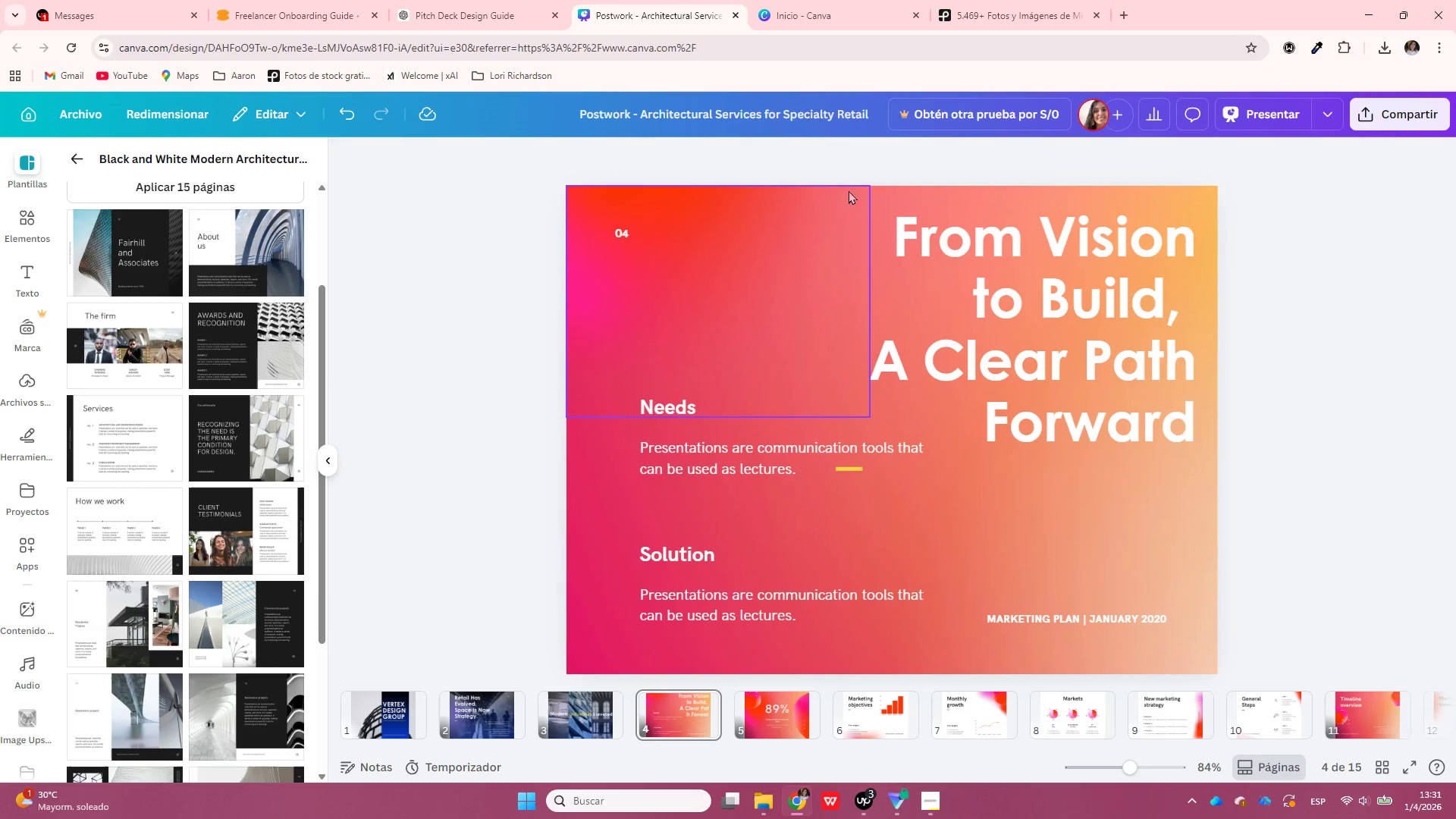 
left_click([829, 205])
 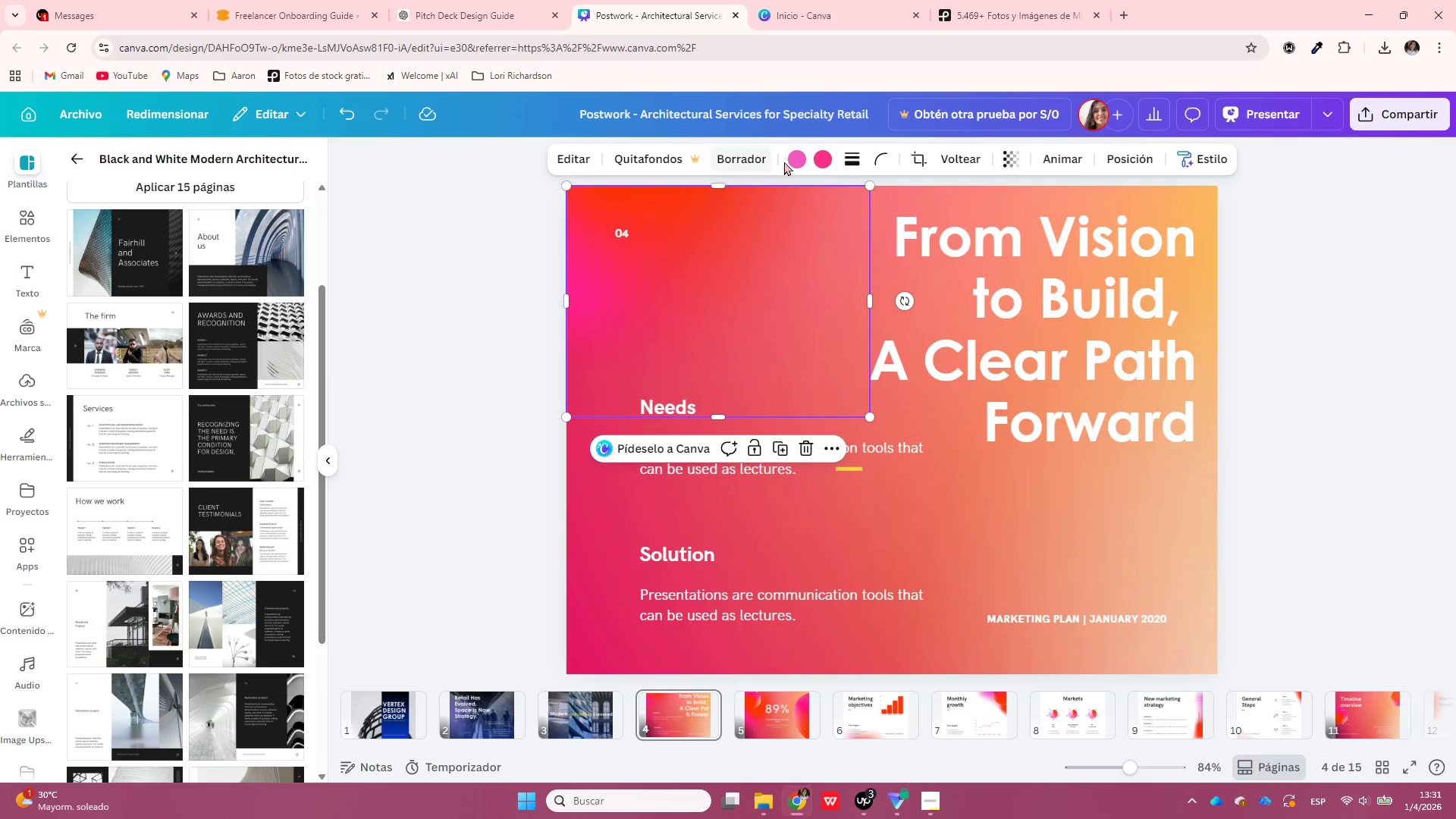 
left_click([795, 160])
 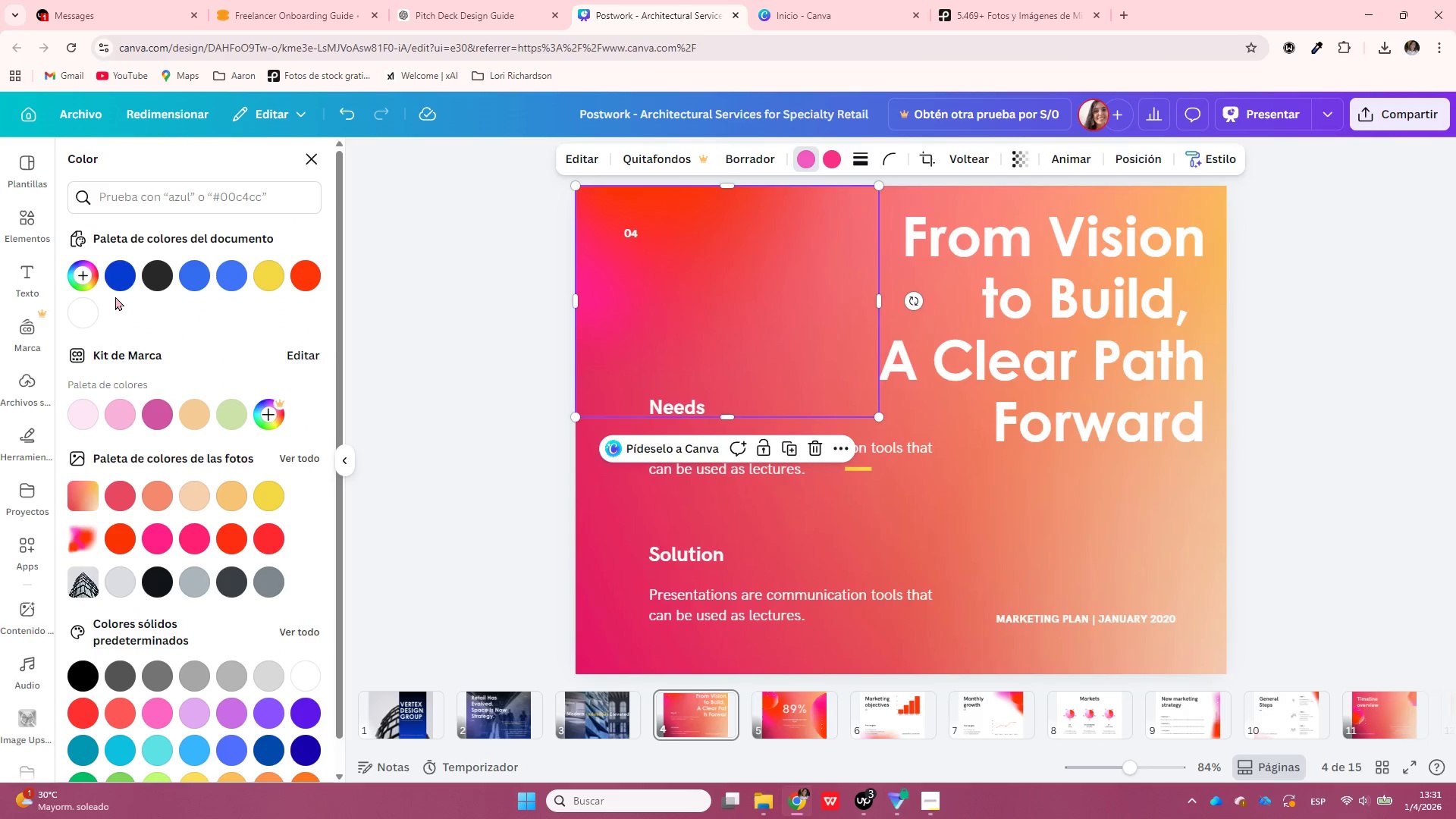 
left_click([122, 271])
 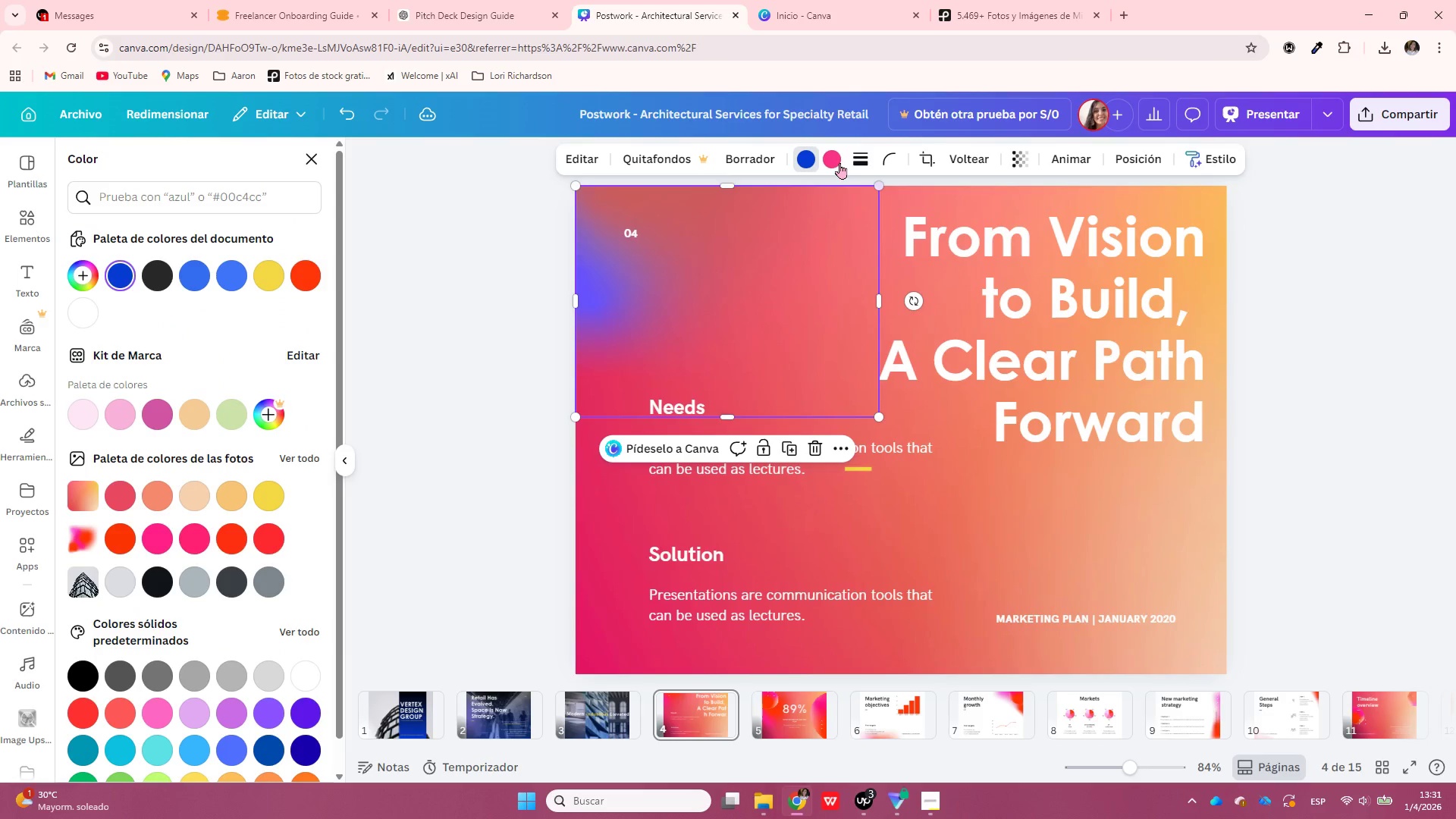 
left_click([836, 163])
 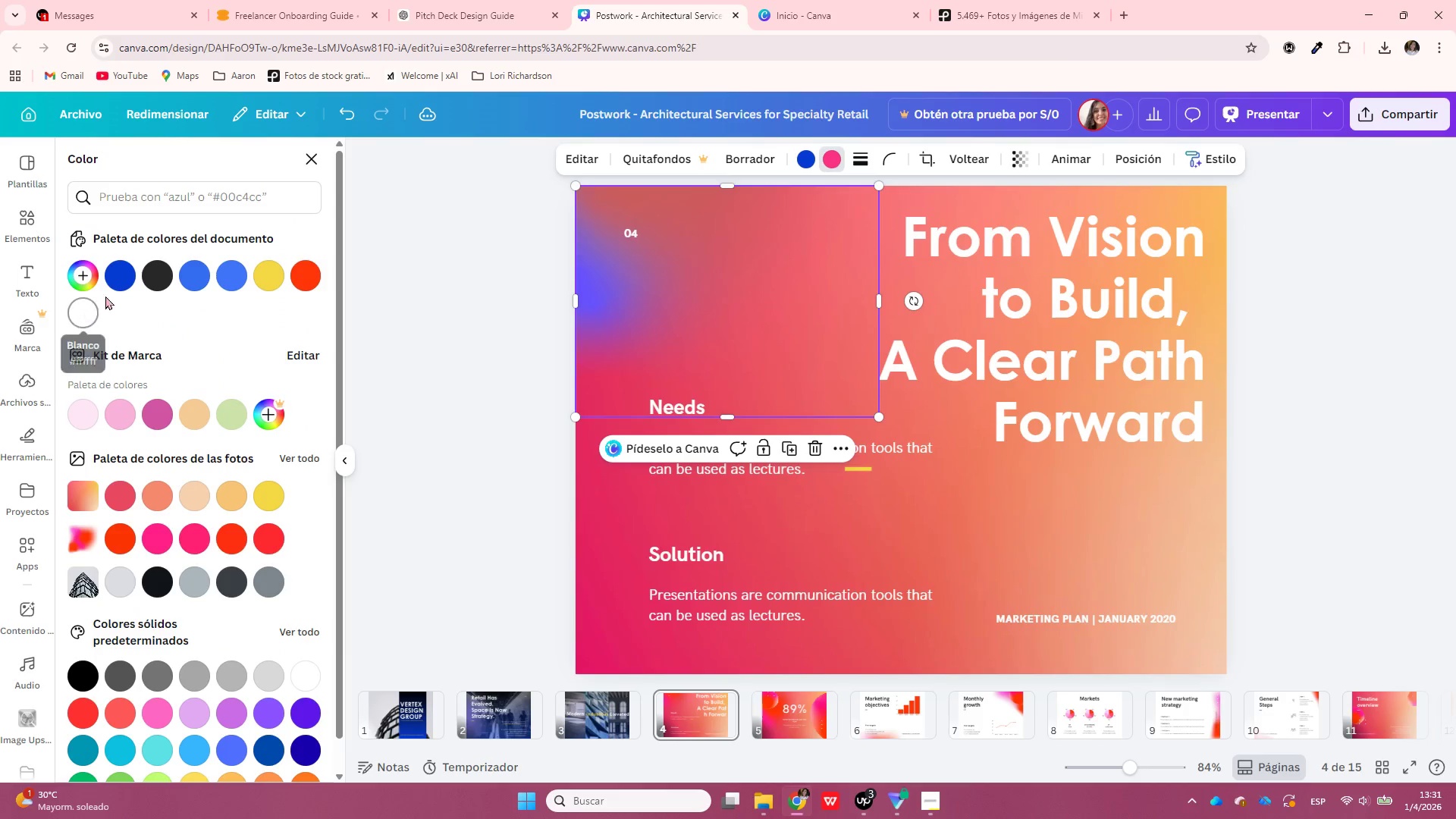 
left_click([119, 282])
 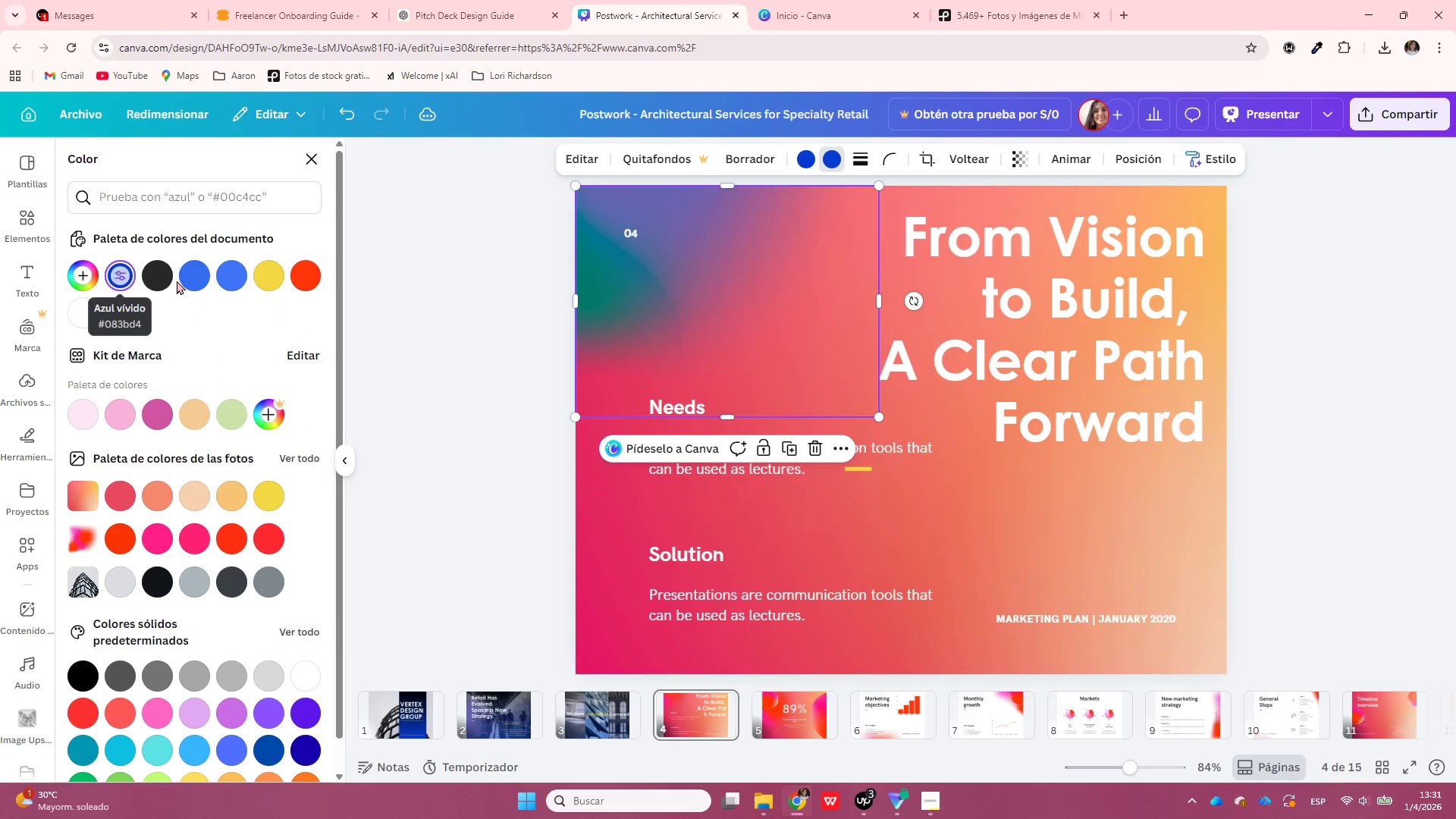 
double_click([153, 279])
 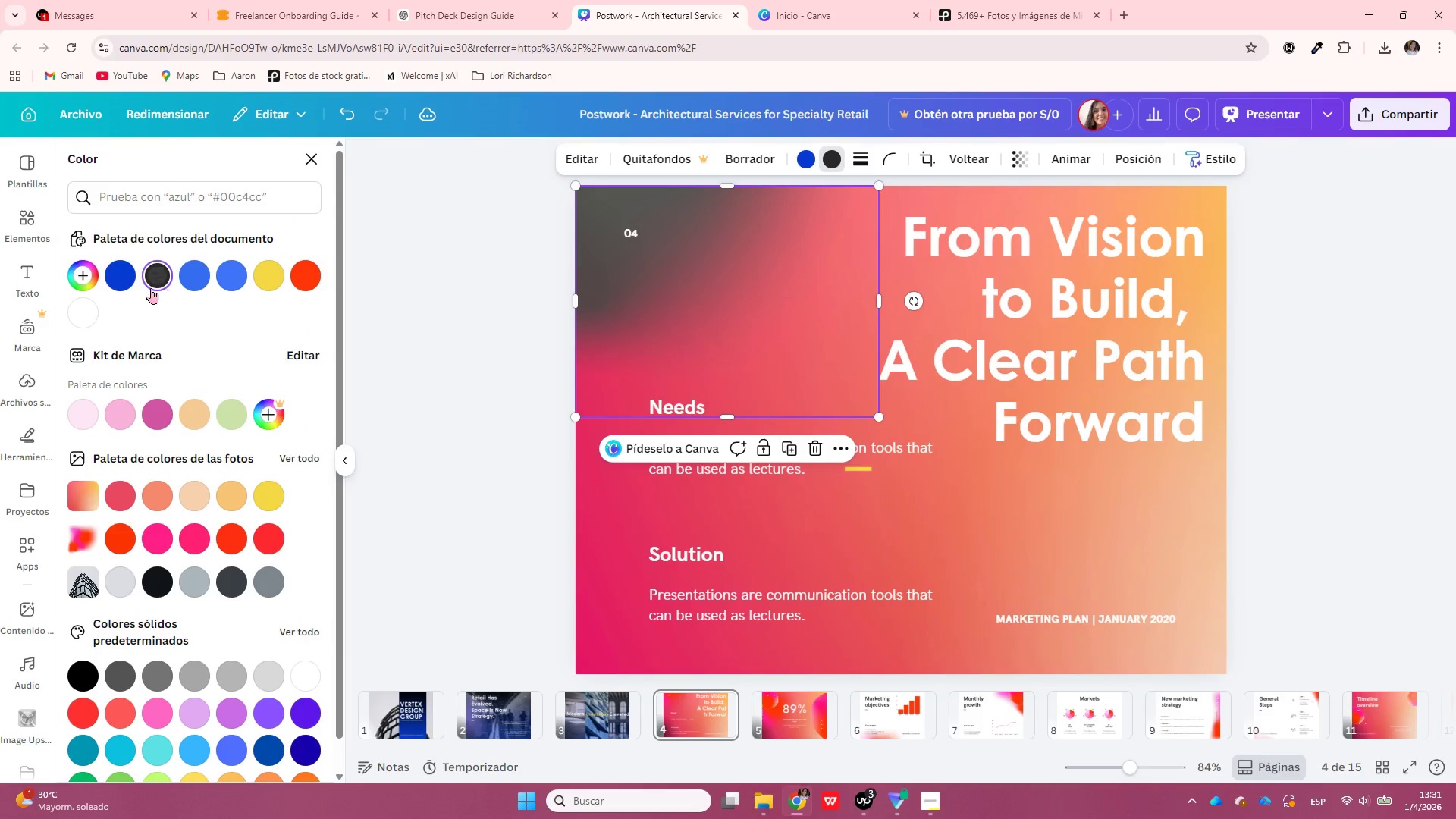 
left_click([114, 286])
 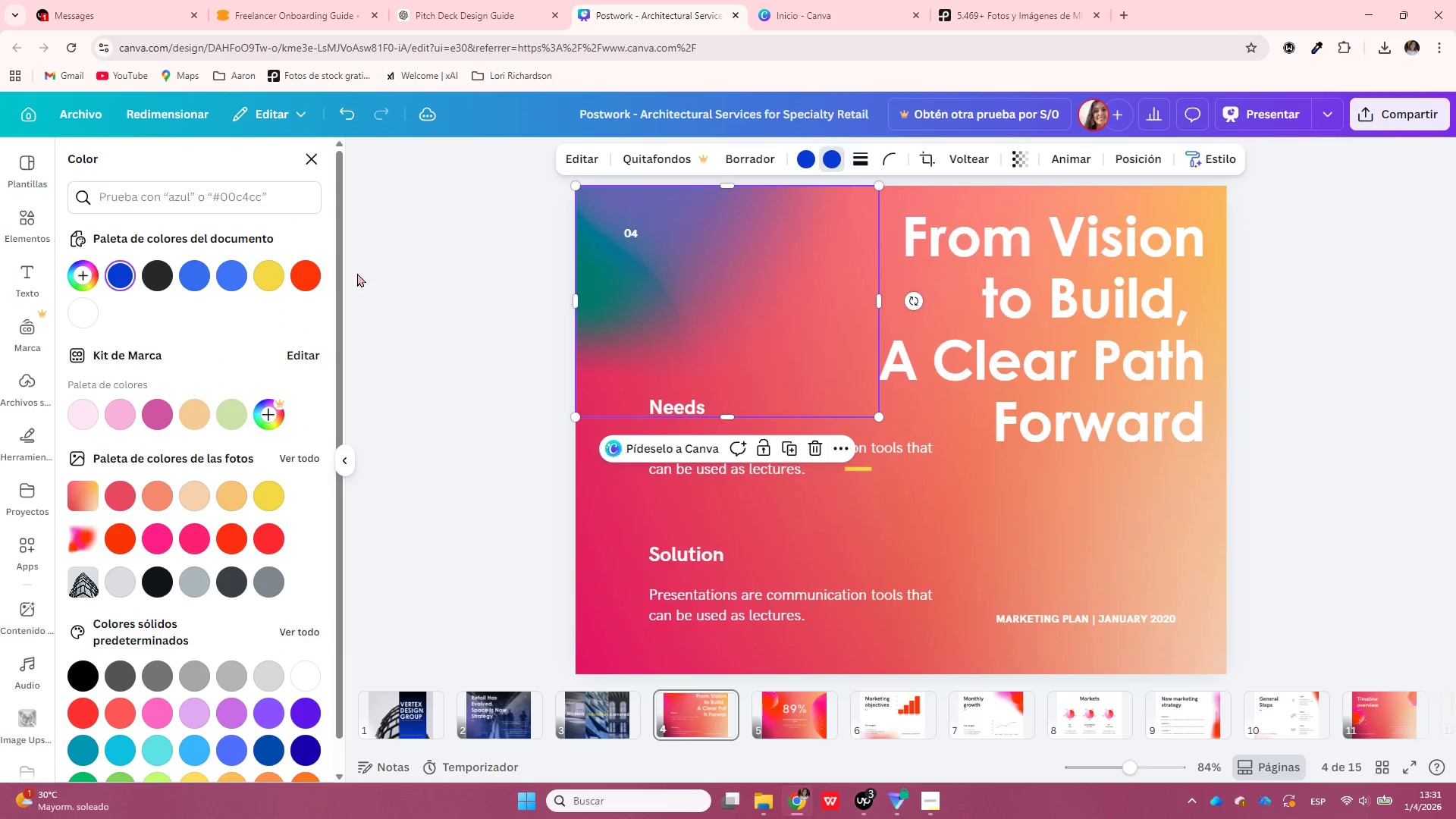 
left_click([202, 278])
 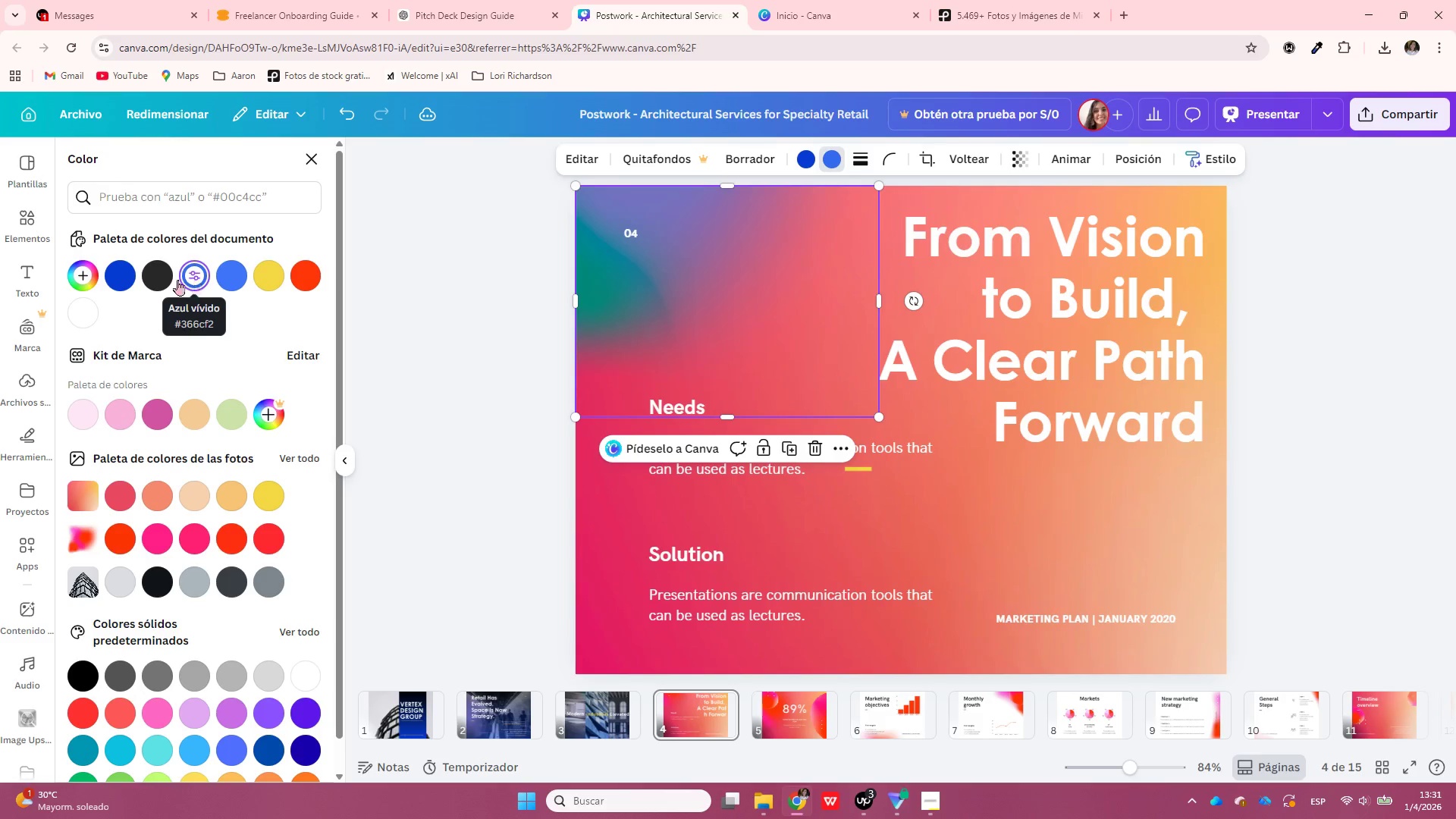 
left_click([121, 274])
 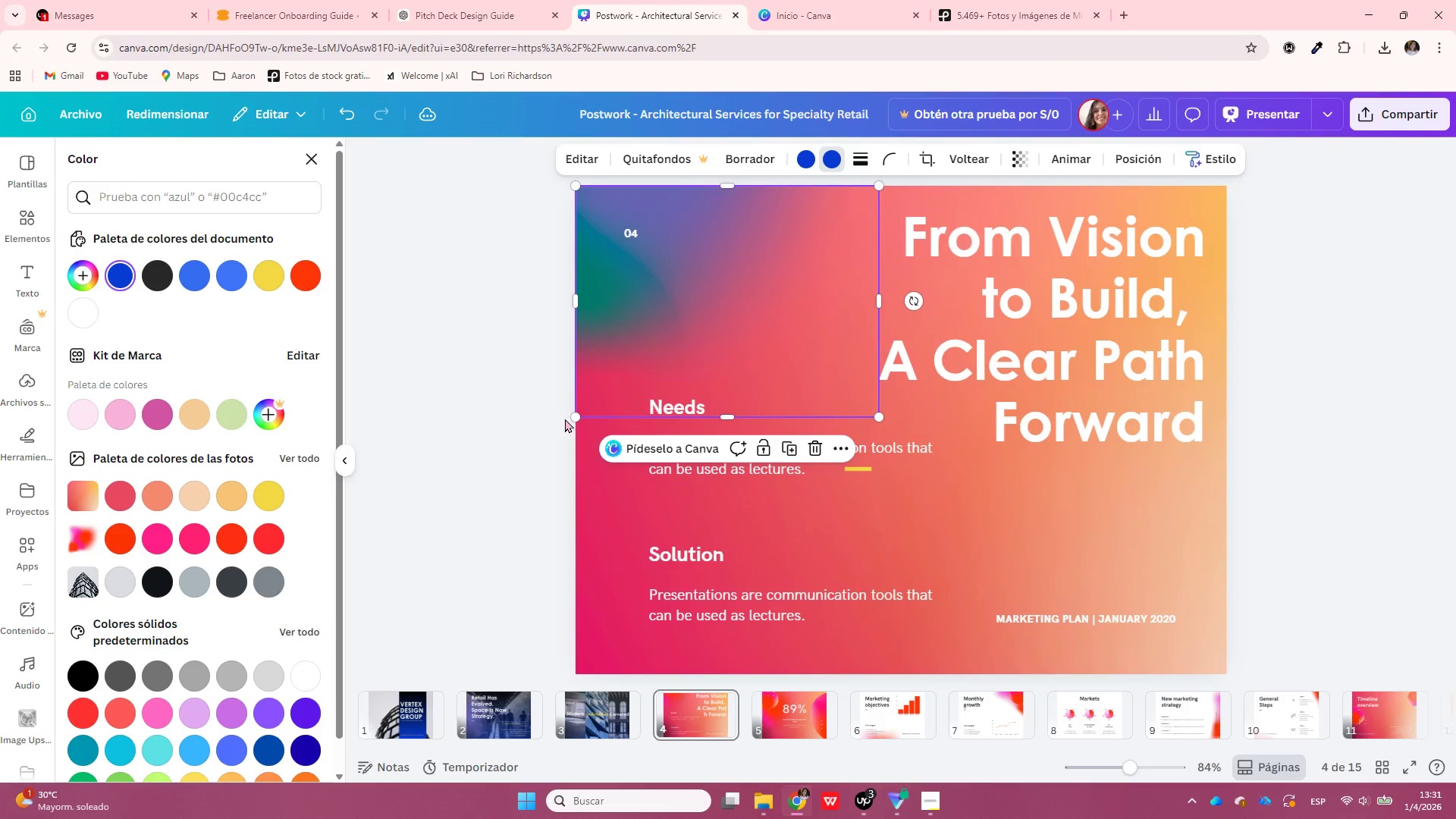 
left_click_drag(start_coordinate=[573, 418], to_coordinate=[431, 550])
 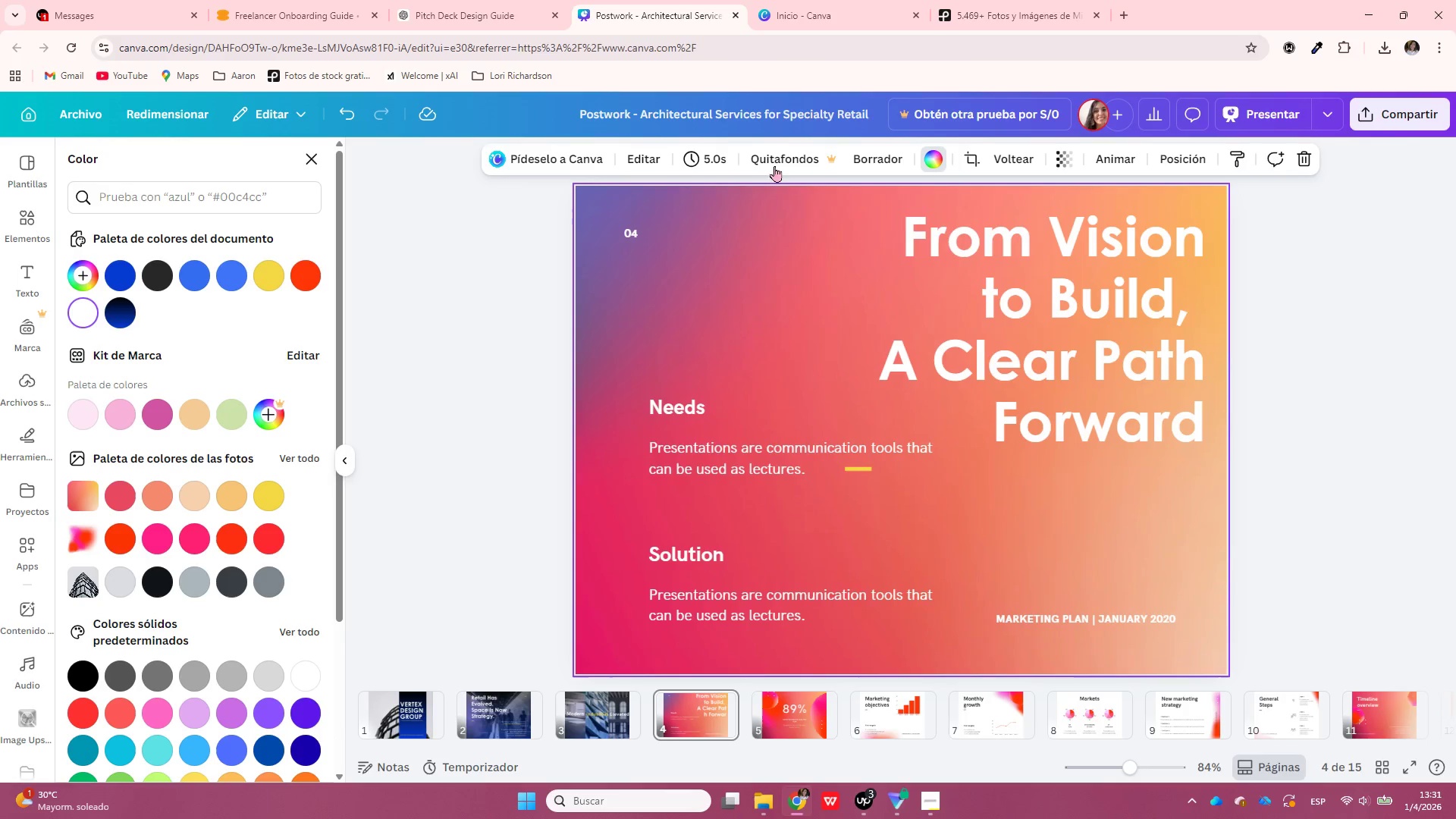 
left_click([930, 150])
 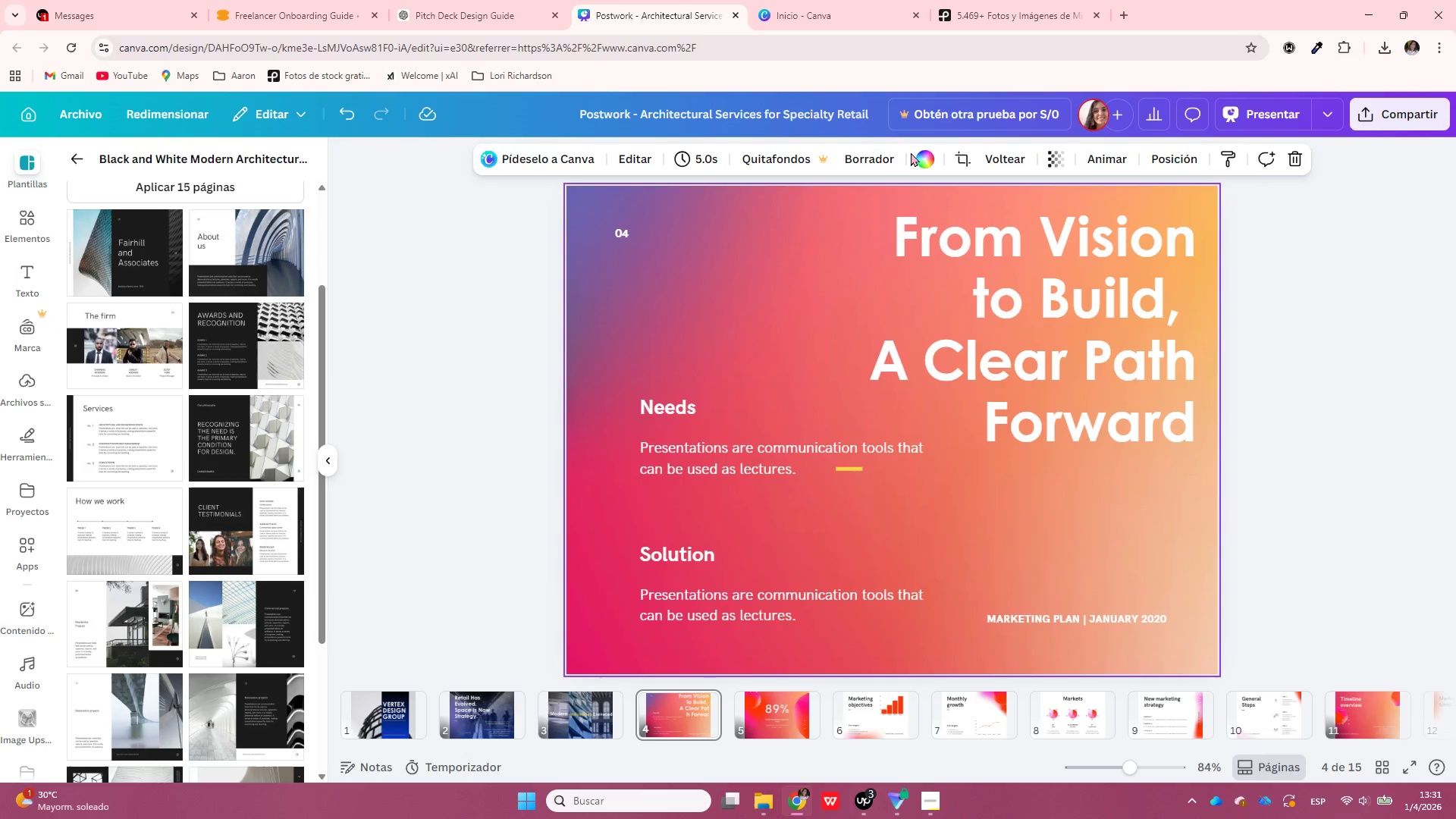 
double_click([918, 156])
 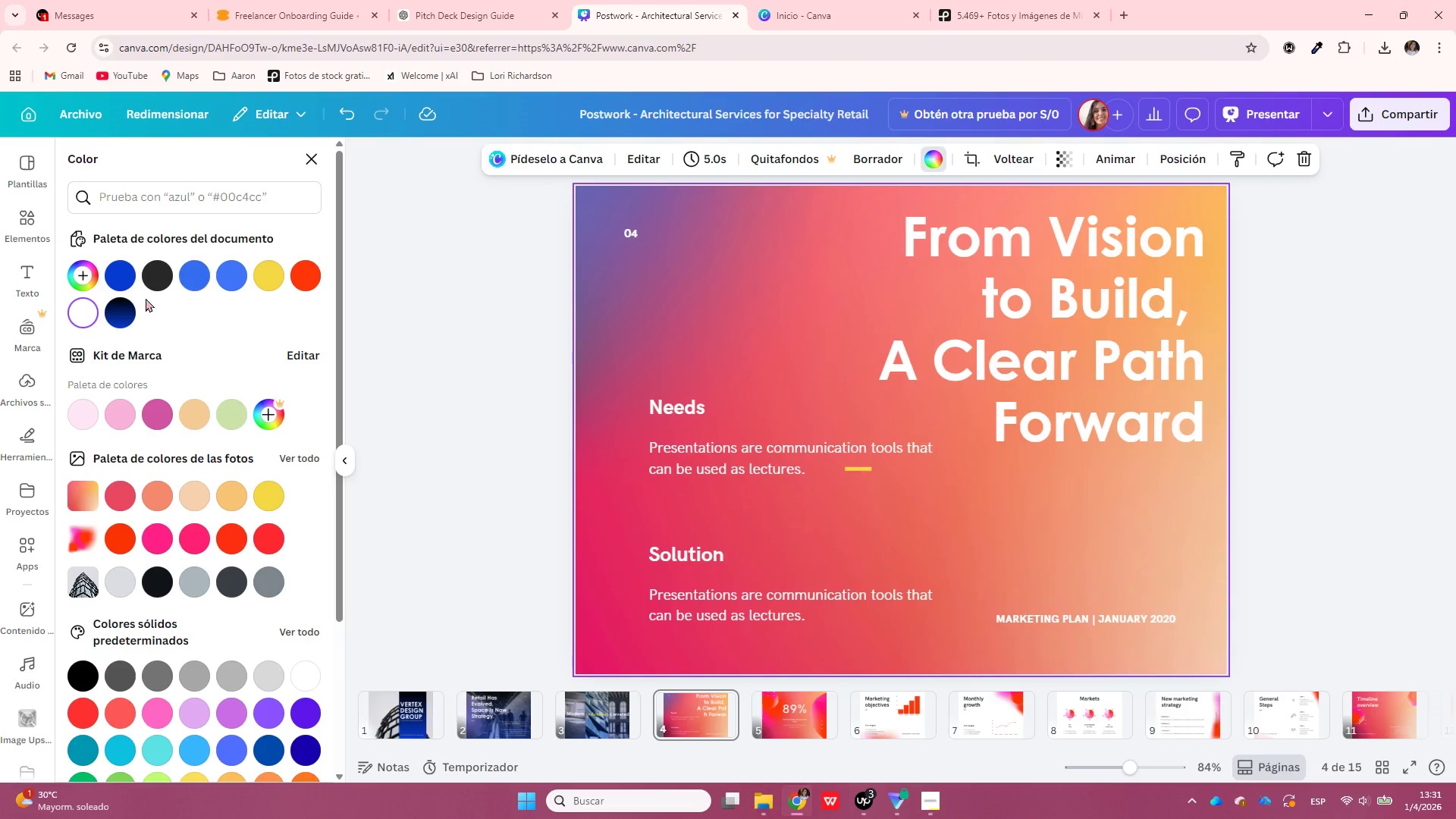 
left_click([128, 321])
 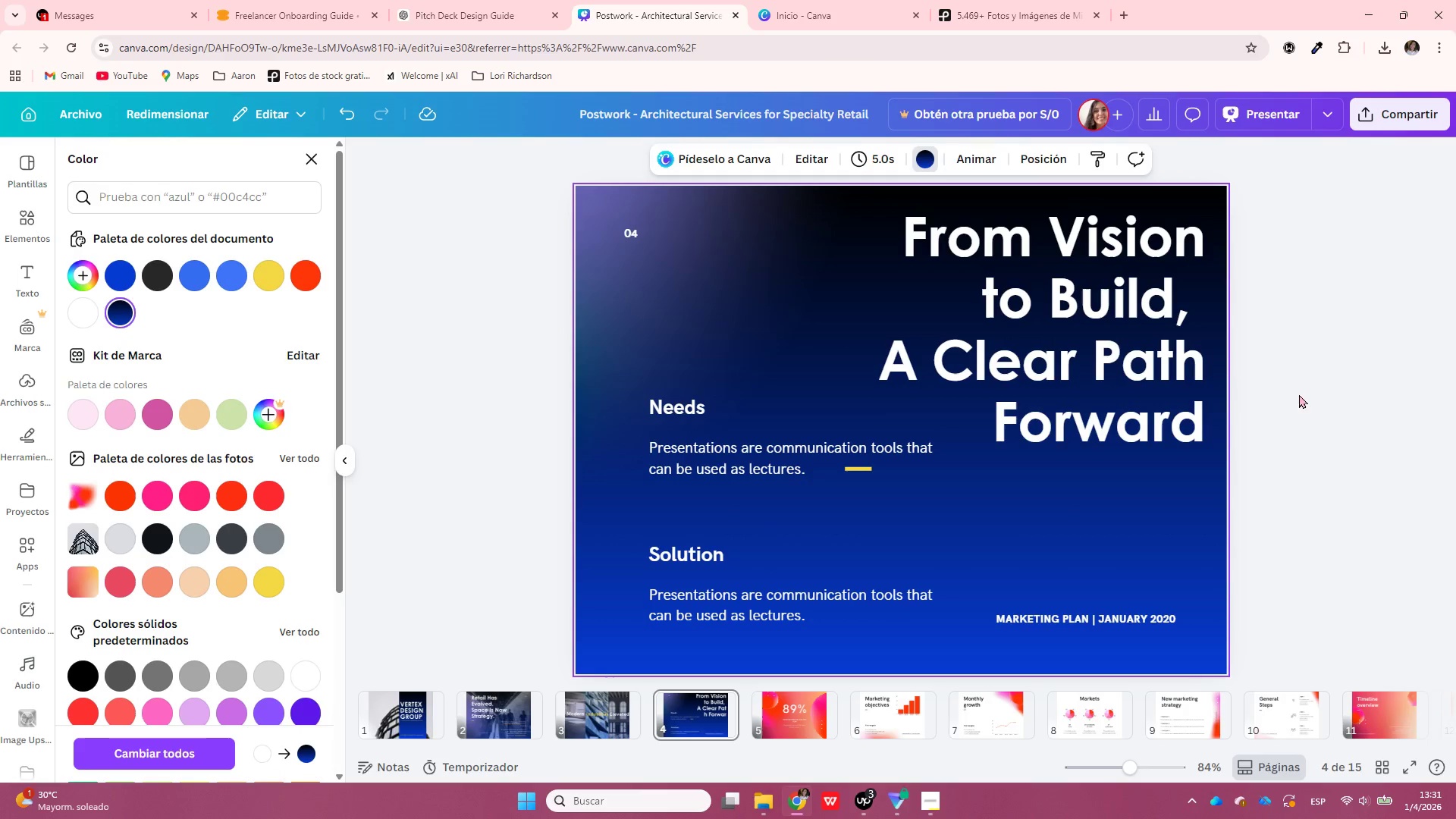 
left_click([1366, 388])
 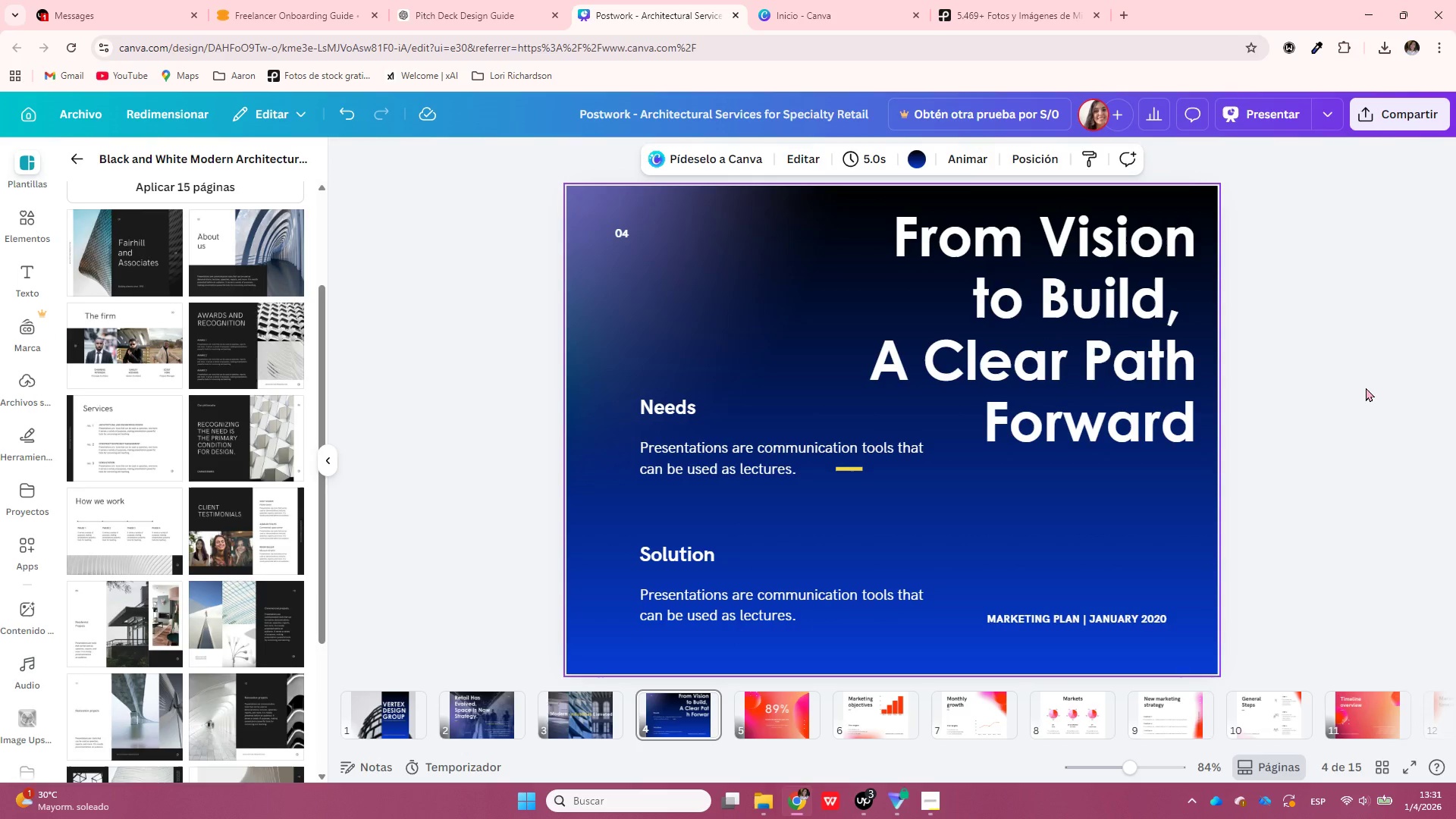 
left_click([1366, 388])
 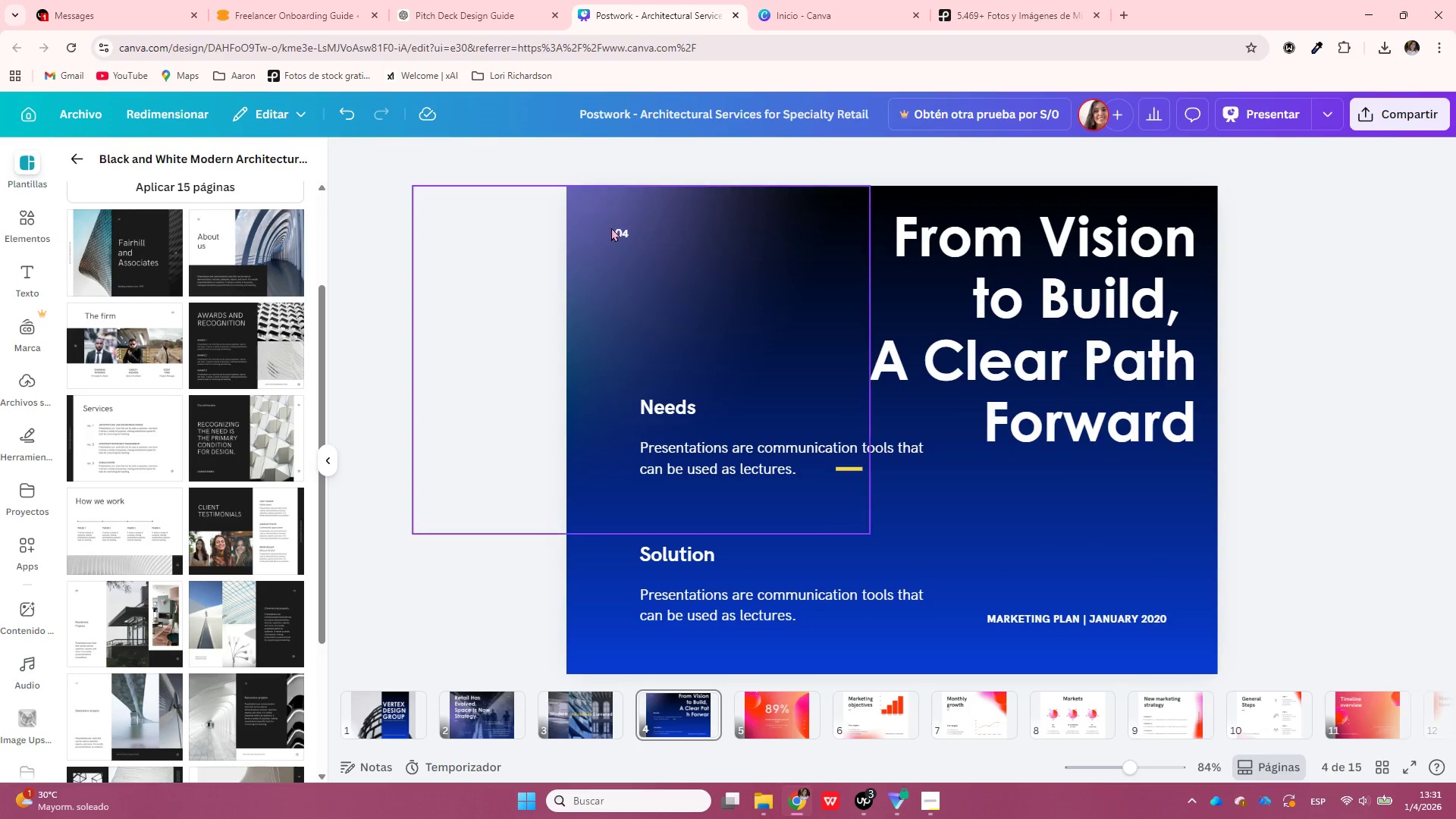 
double_click([620, 234])
 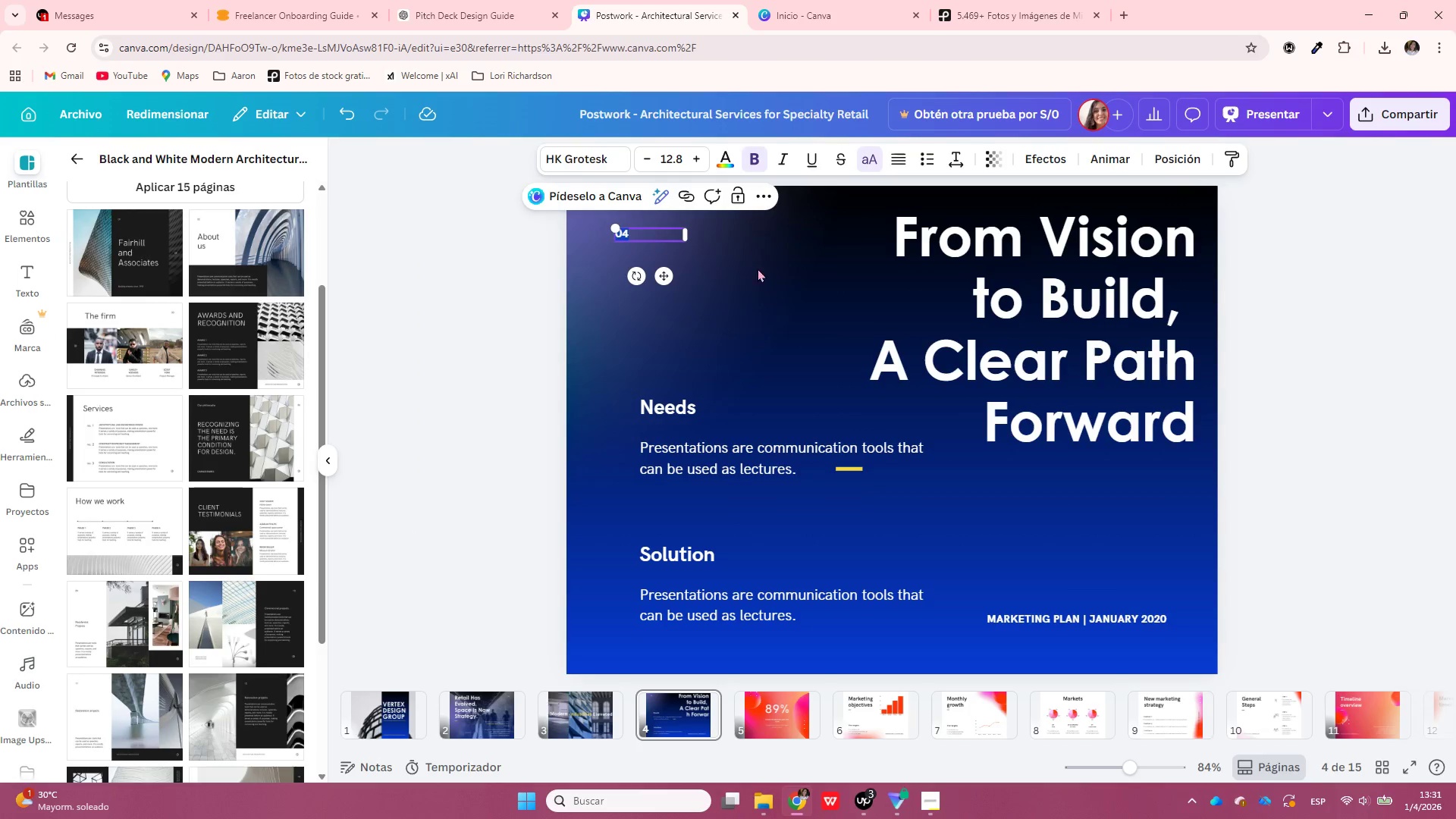 
left_click([1166, 293])
 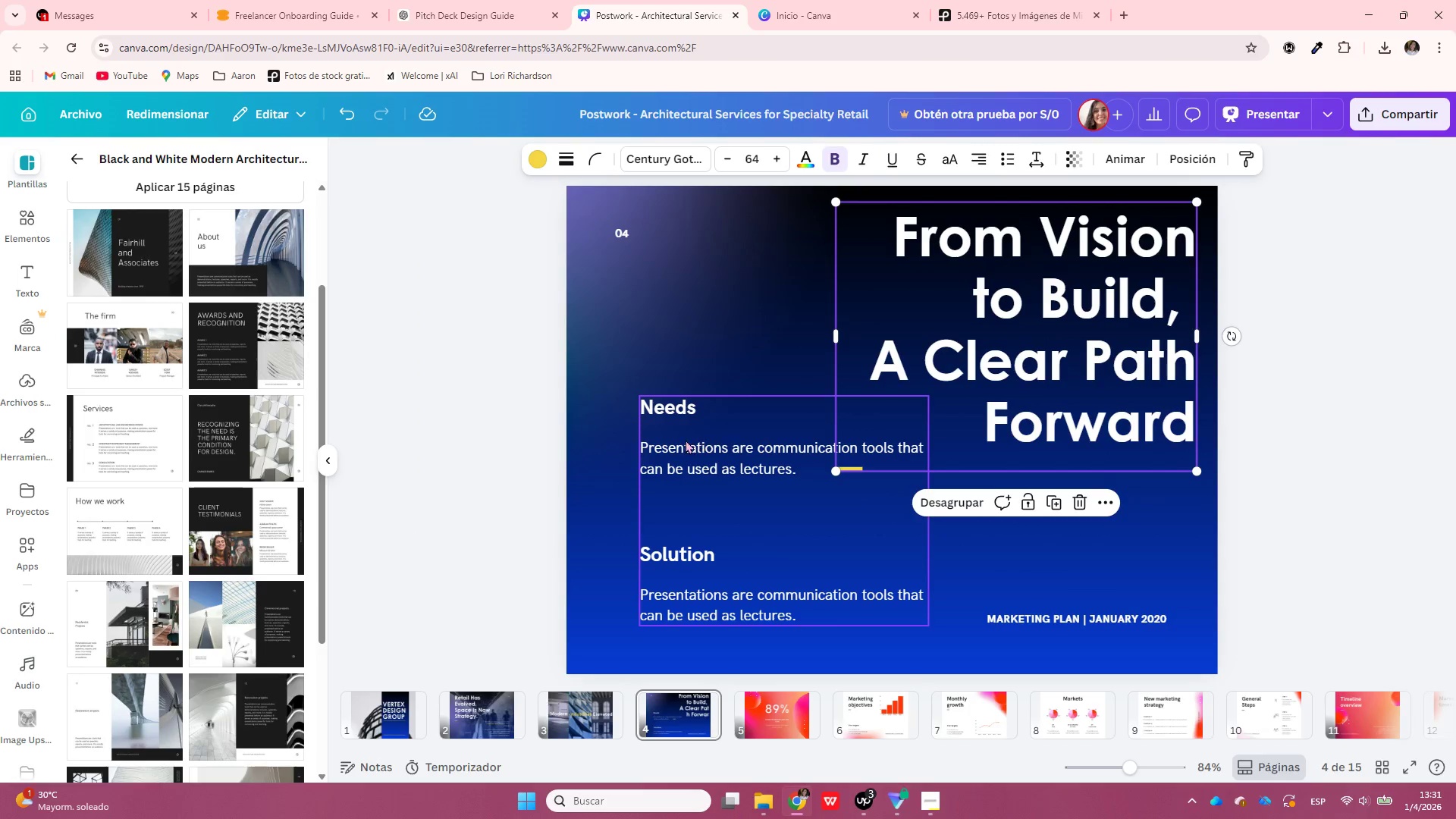 
left_click_drag(start_coordinate=[686, 440], to_coordinate=[670, 478])
 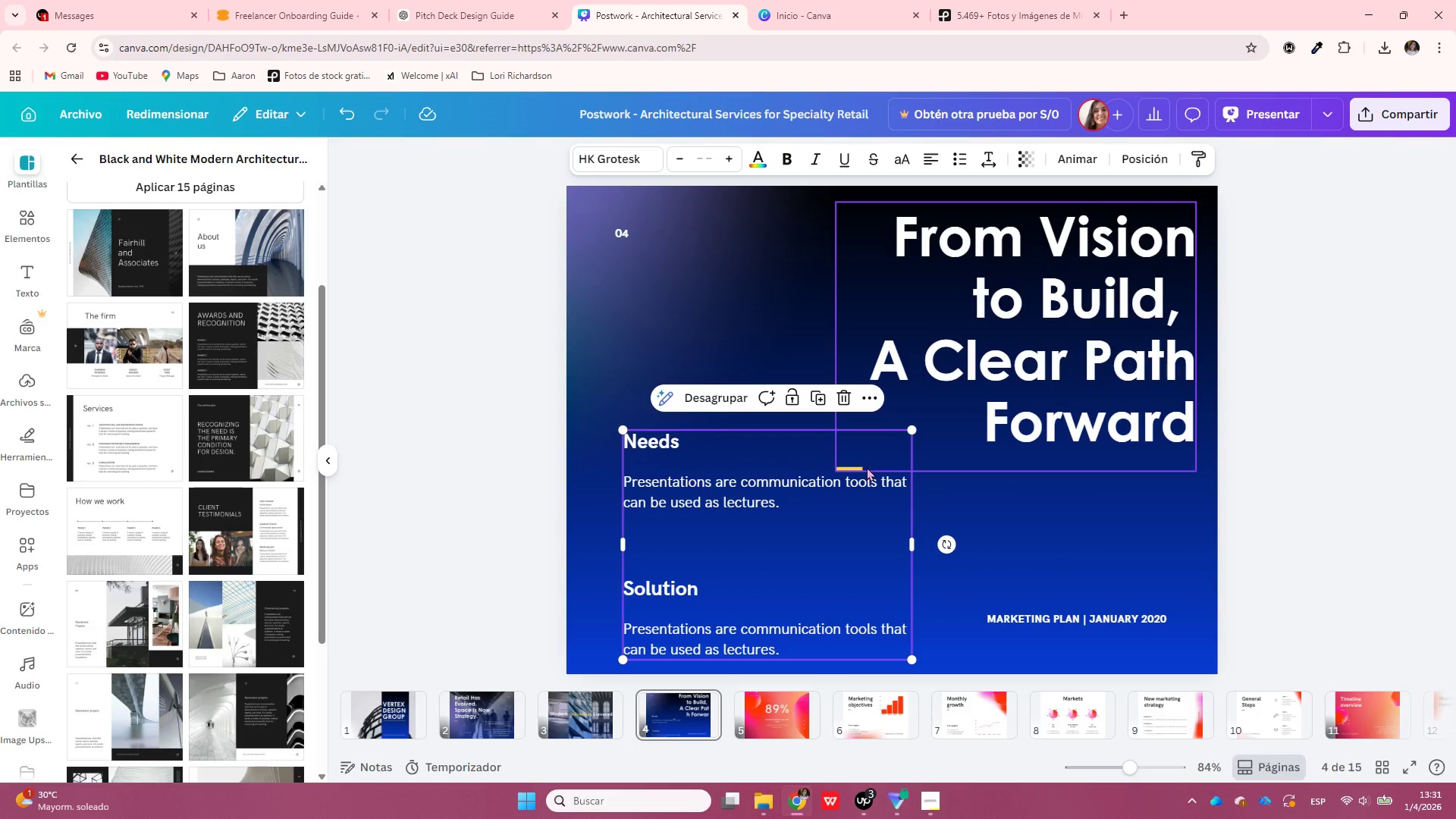 
left_click([1009, 450])
 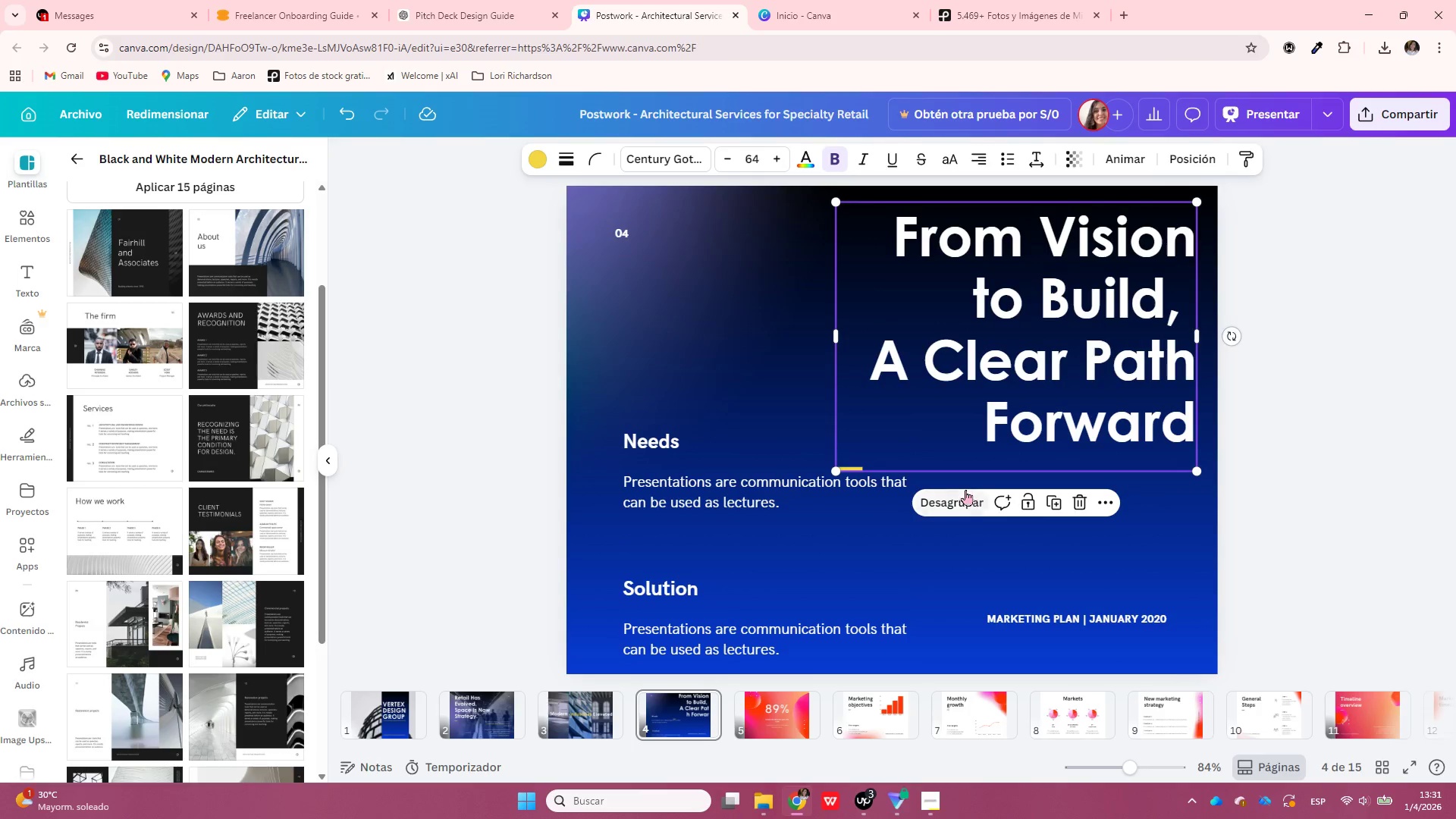 
left_click([957, 491])
 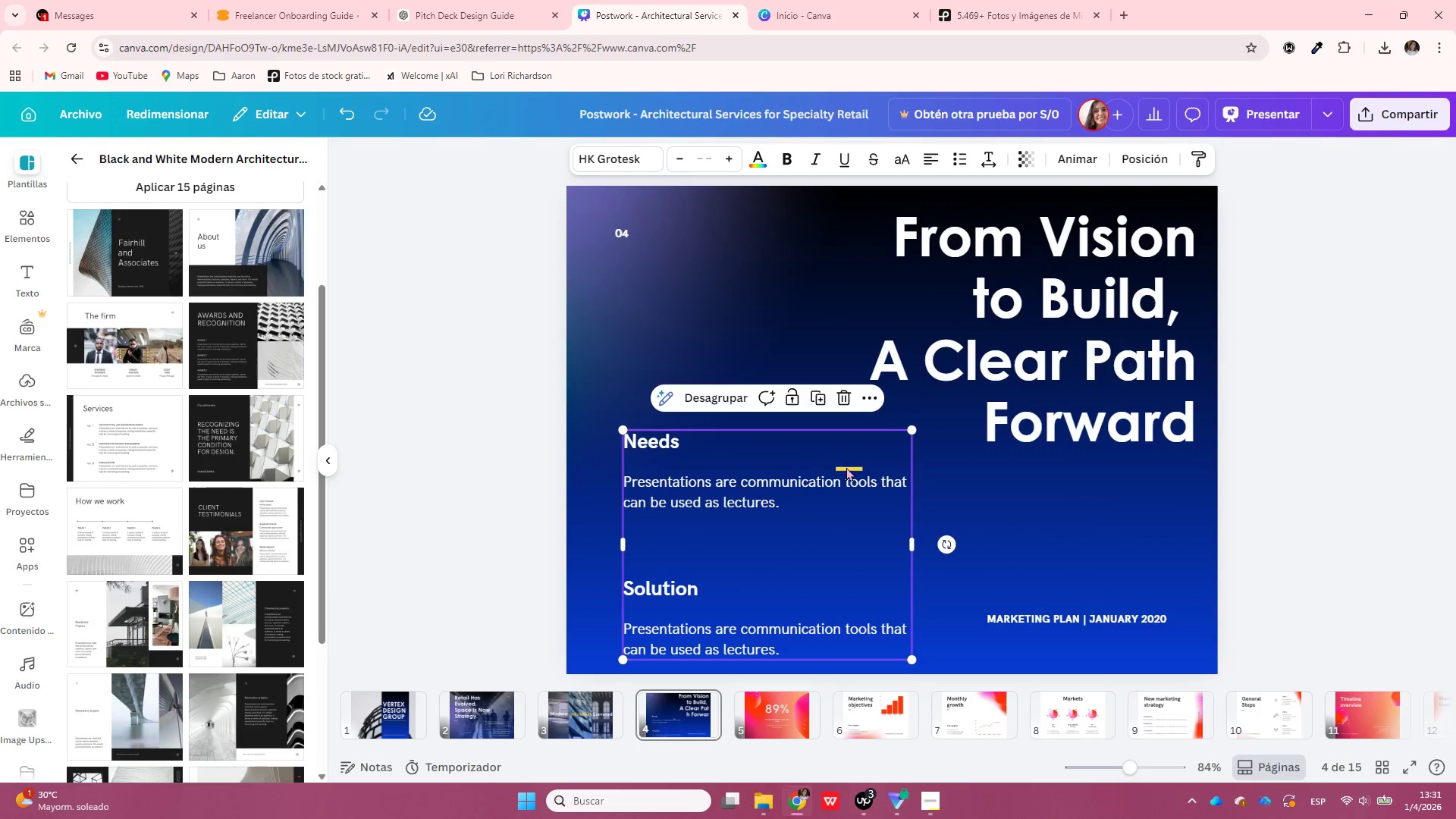 
left_click_drag(start_coordinate=[846, 467], to_coordinate=[1175, 454])
 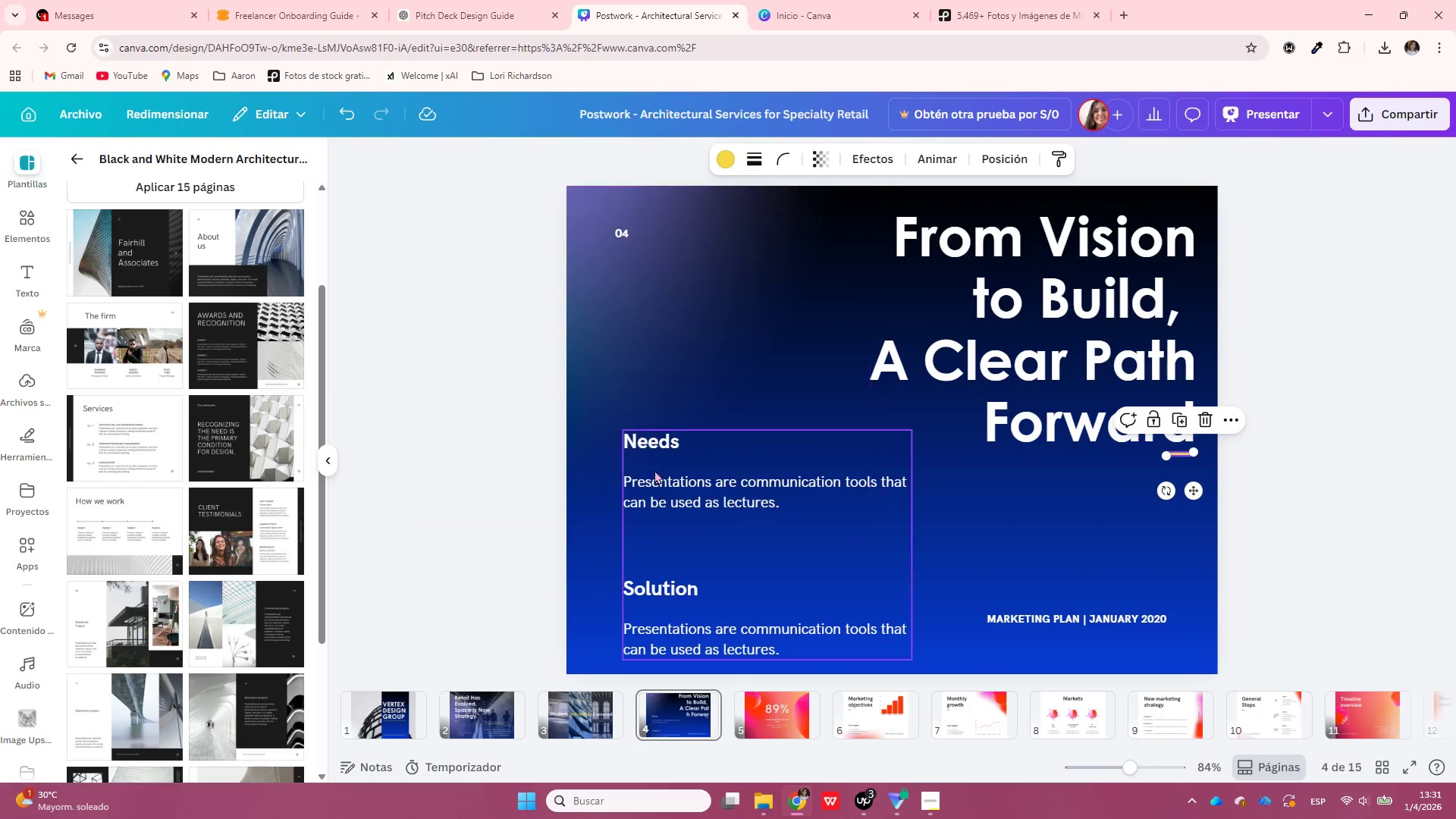 
left_click([652, 471])
 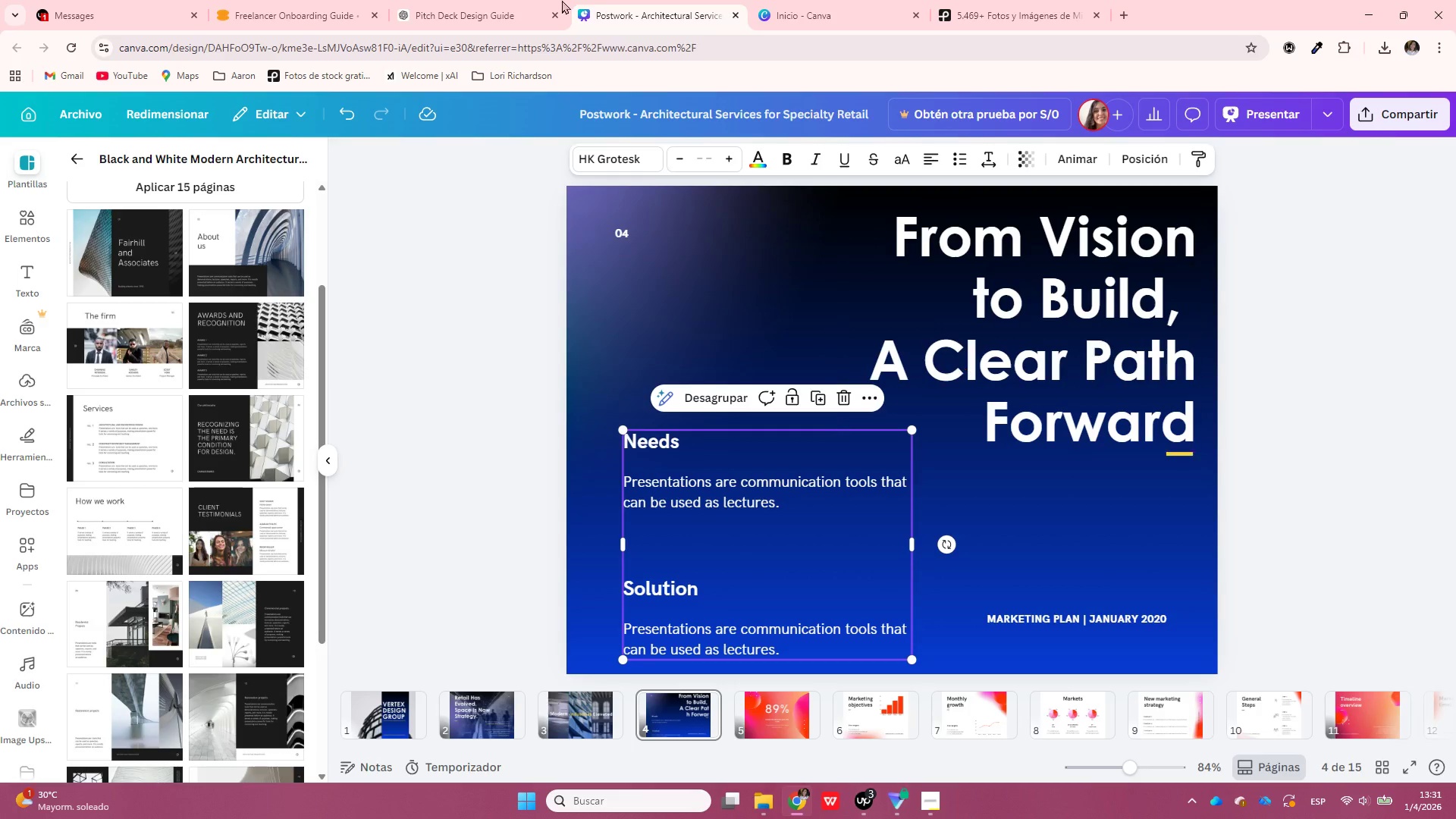 
left_click([501, 0])
 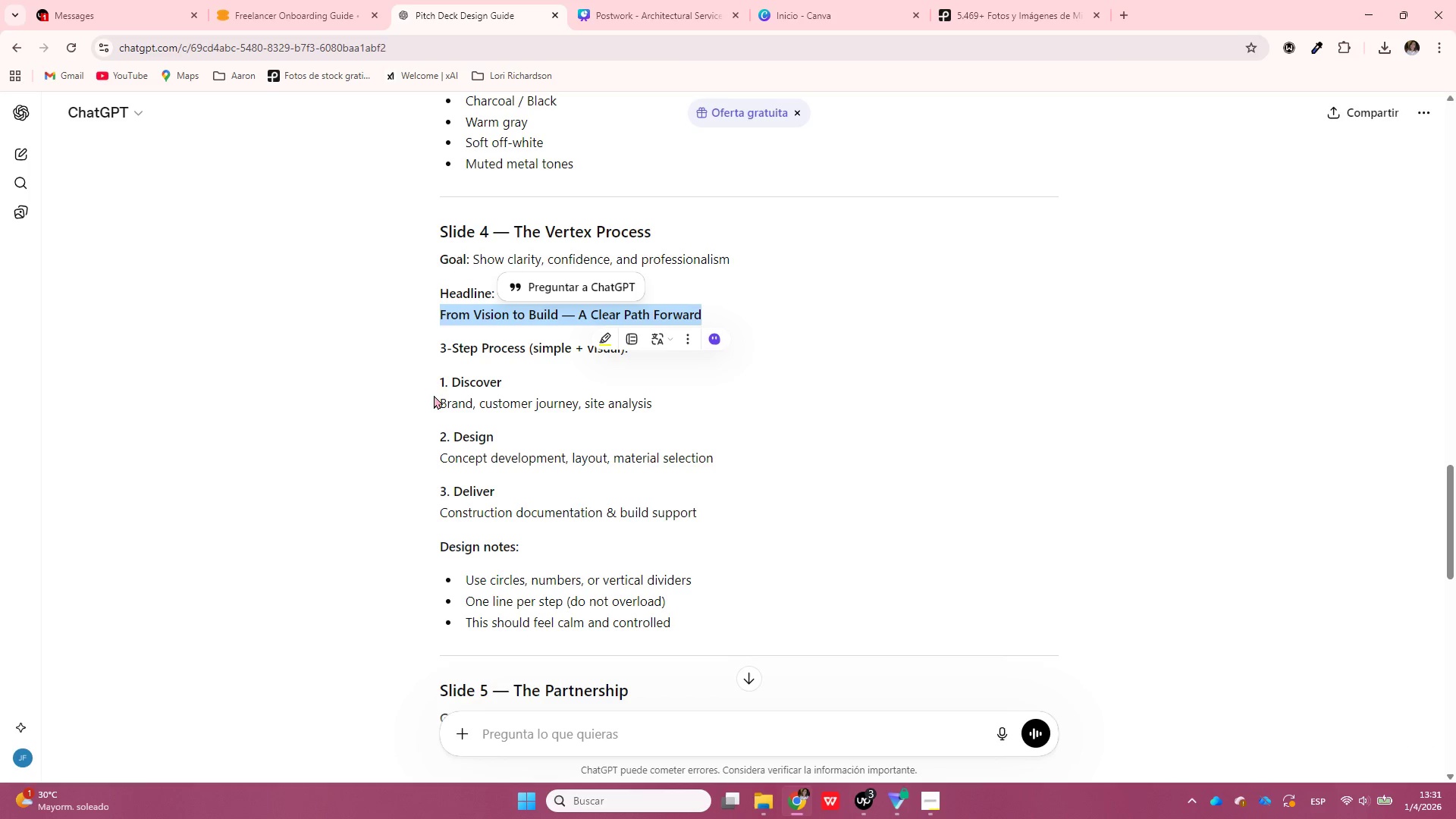 
left_click_drag(start_coordinate=[429, 387], to_coordinate=[708, 410])
 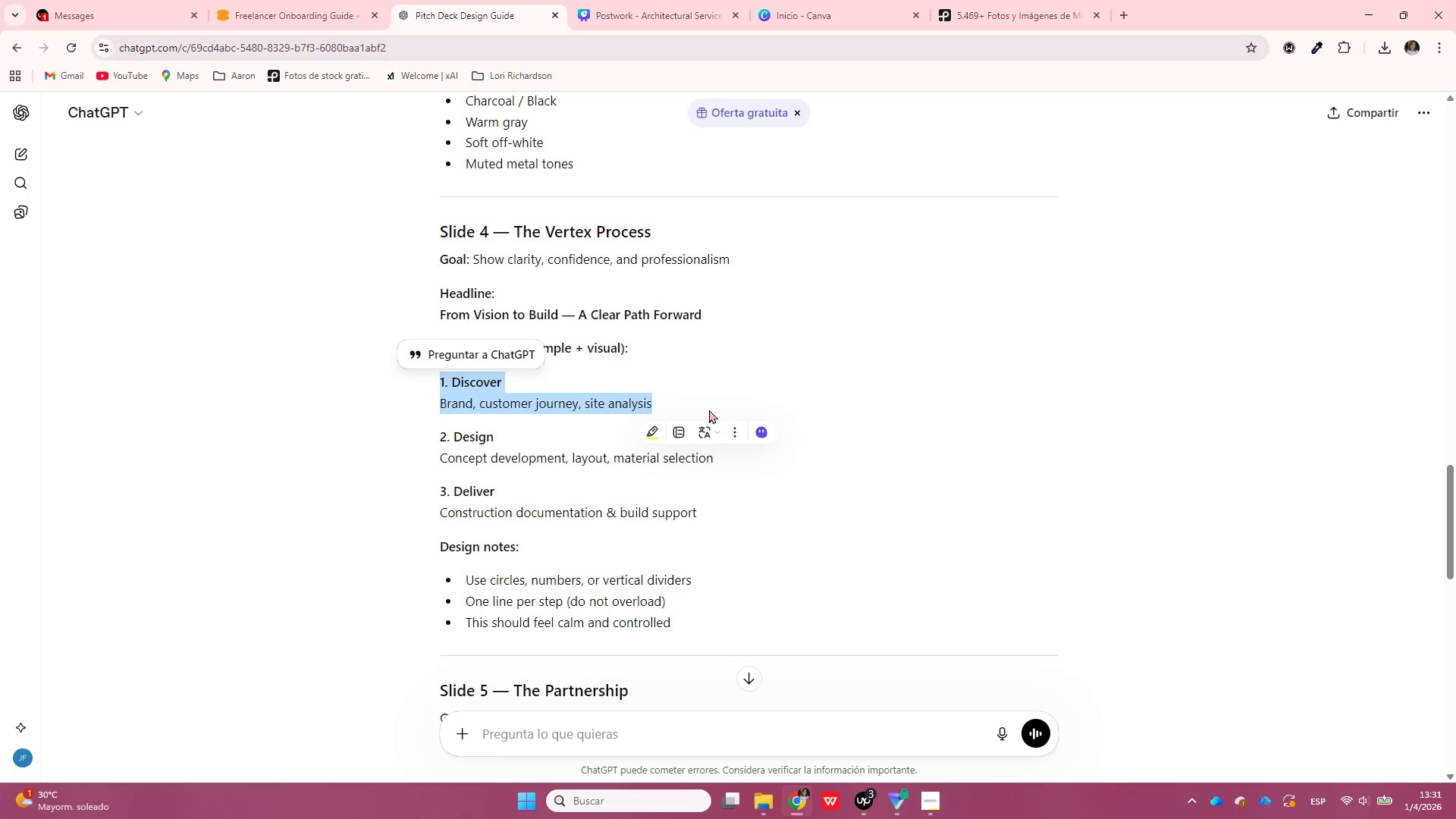 
key(Control+C)
 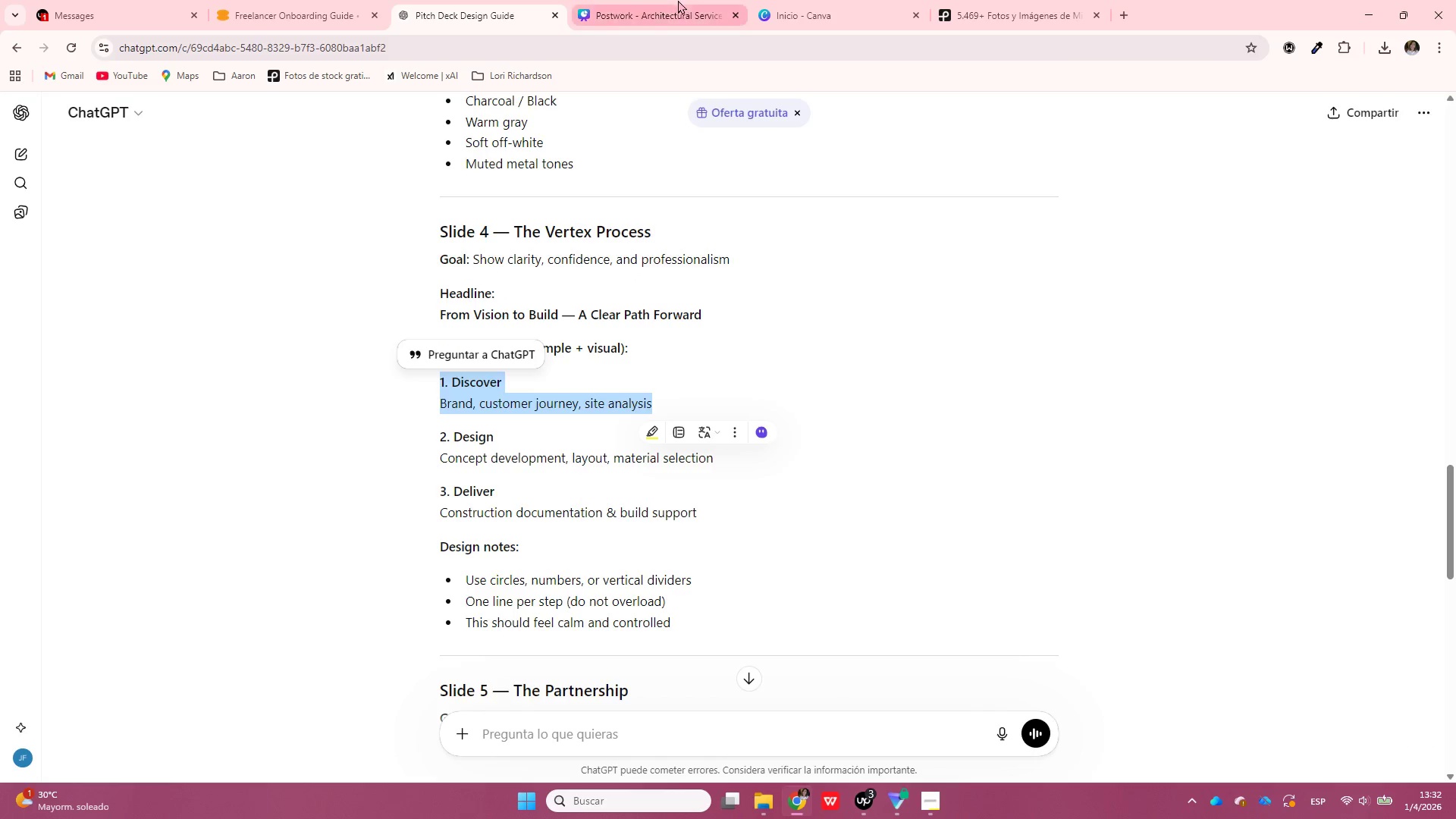 
left_click([678, 0])
 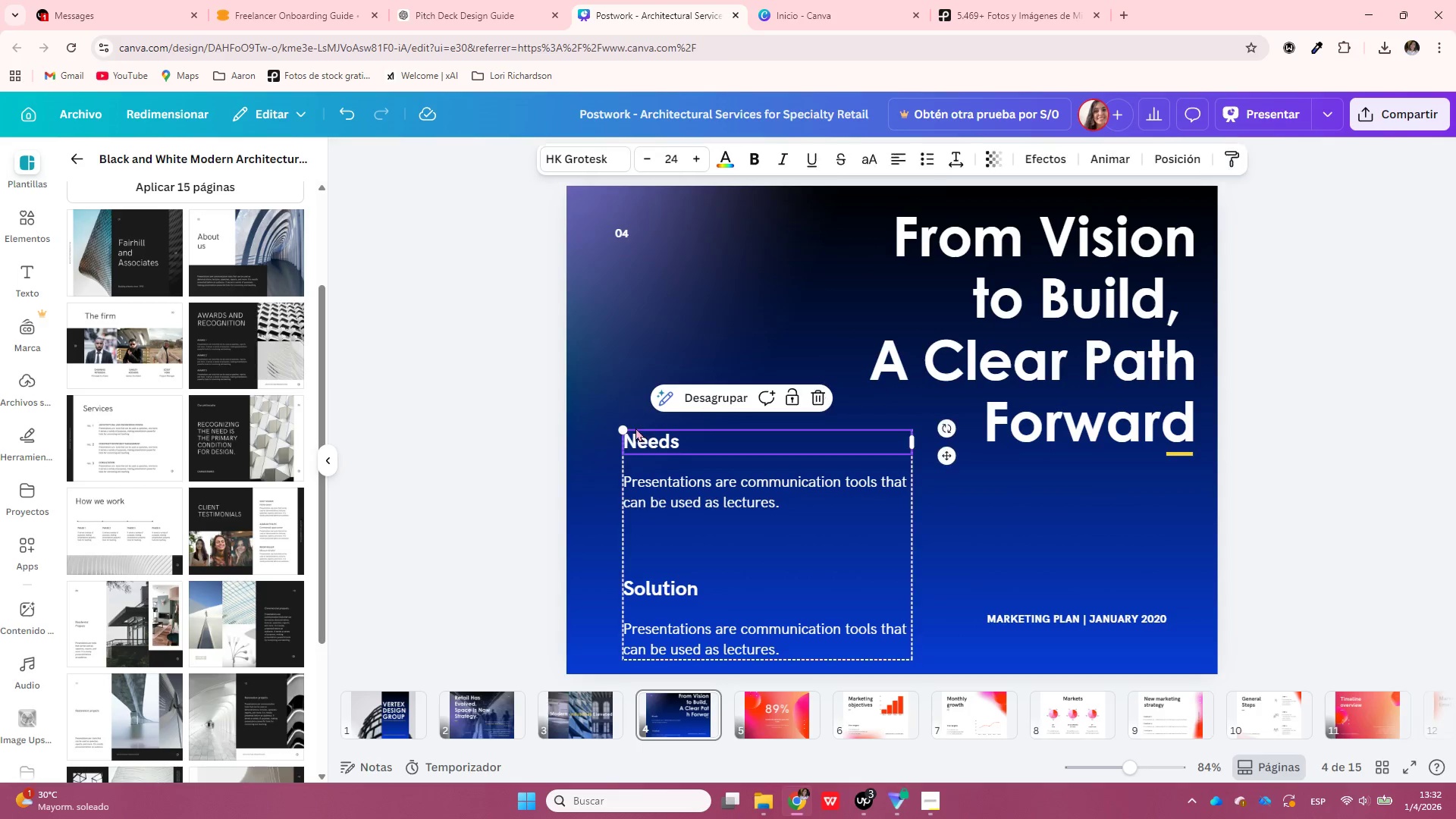 
double_click([635, 428])
 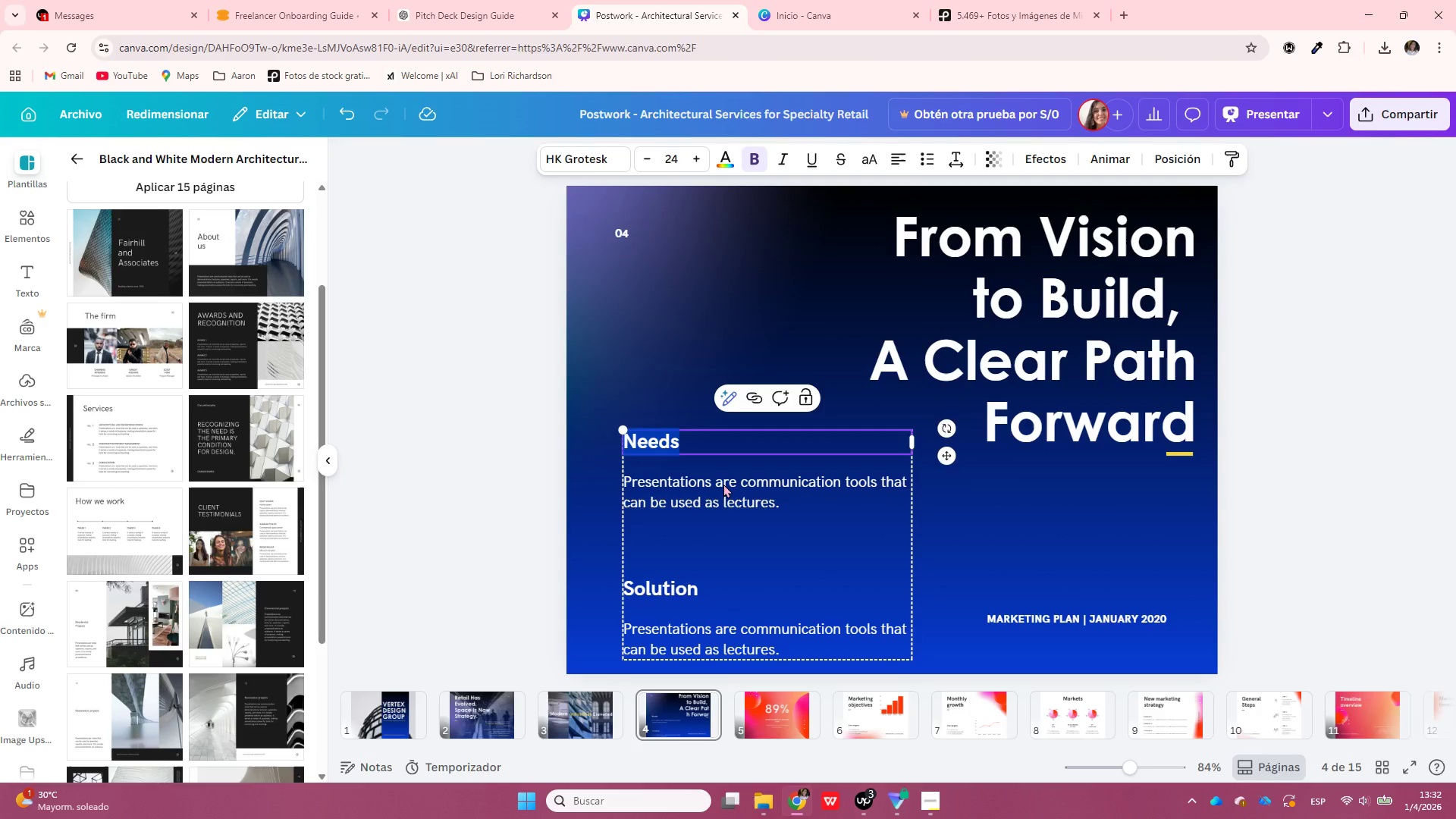 
double_click([723, 484])
 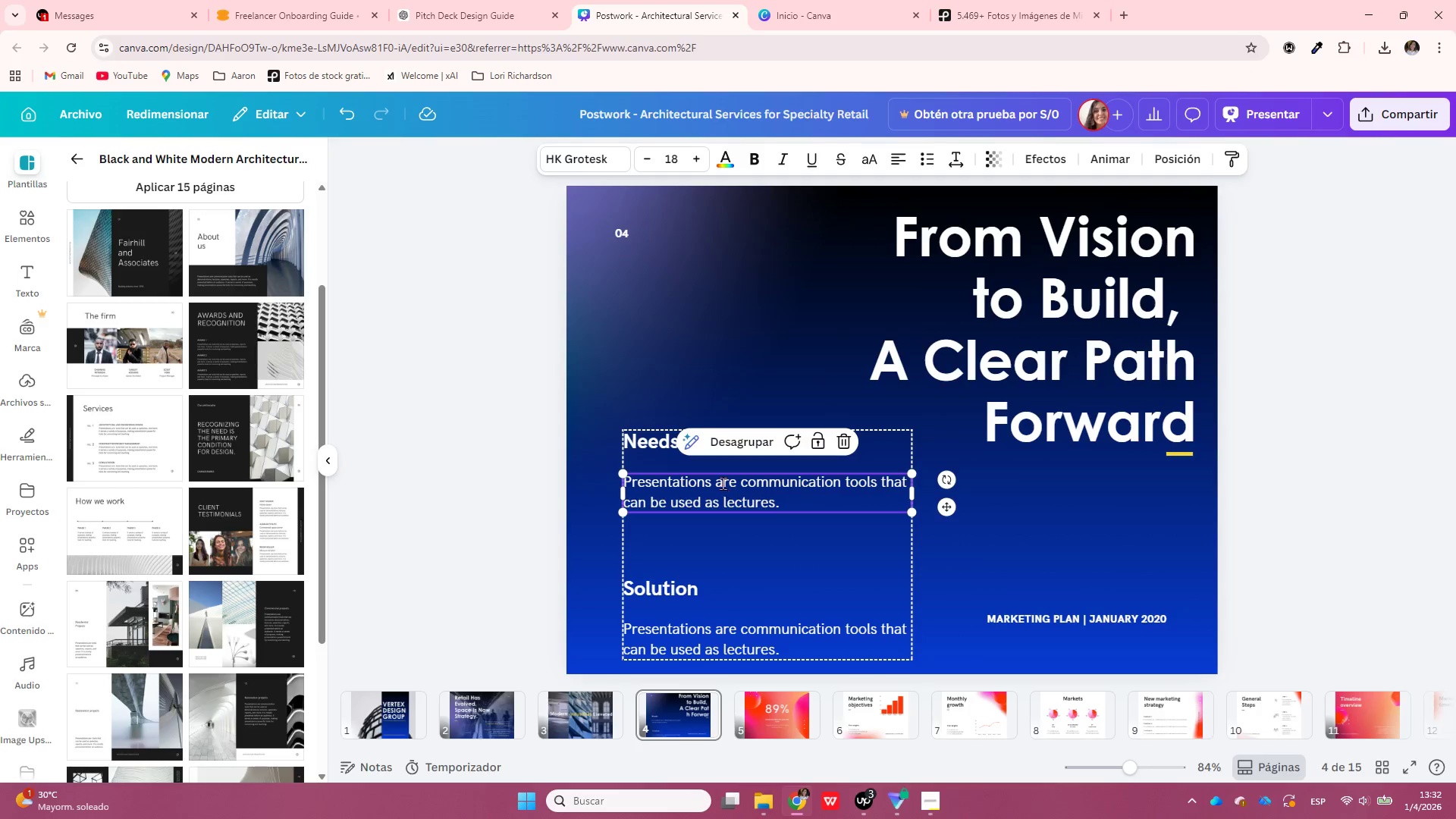 
triple_click([723, 484])
 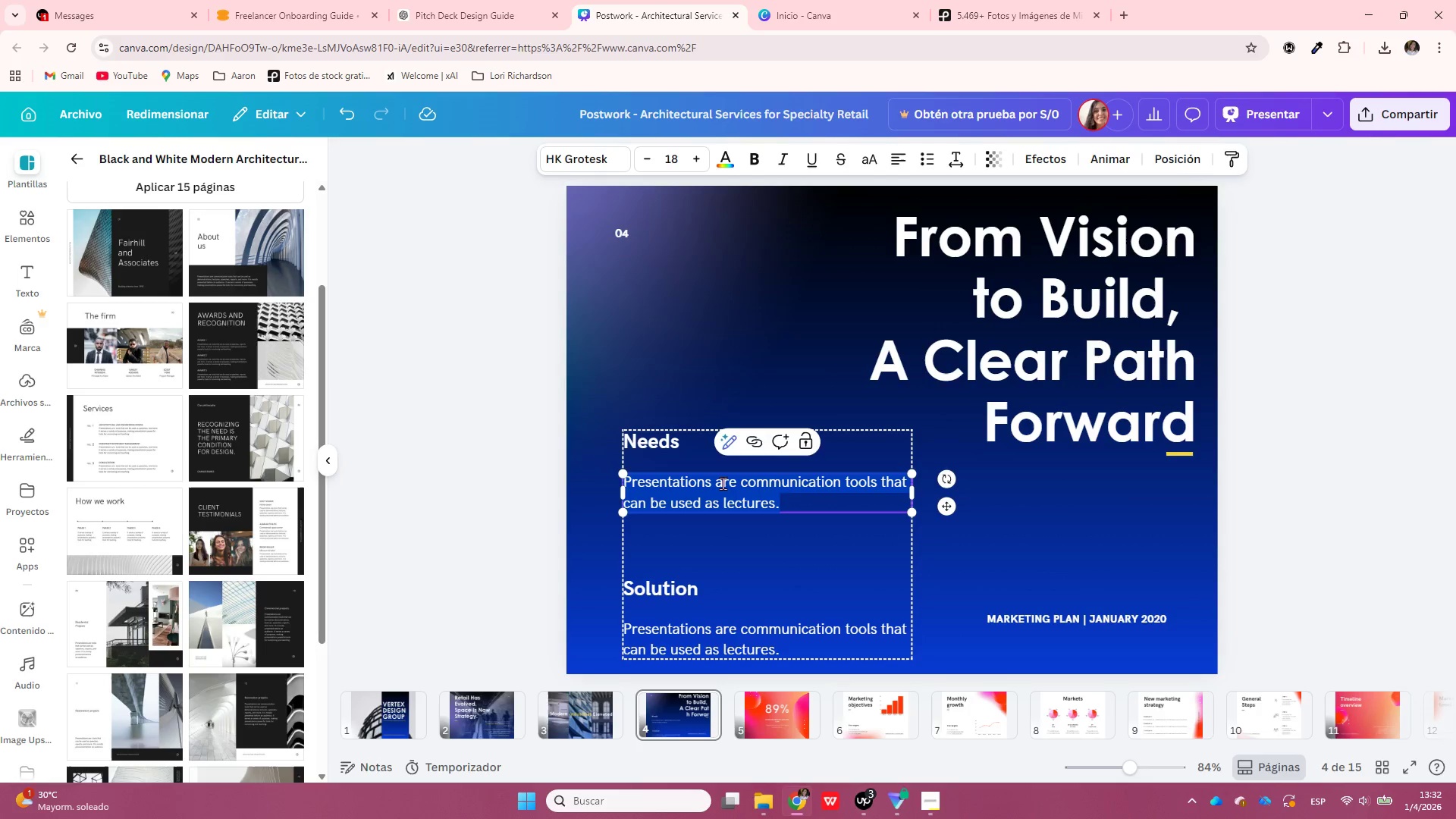 
key(Control+ControlLeft)
 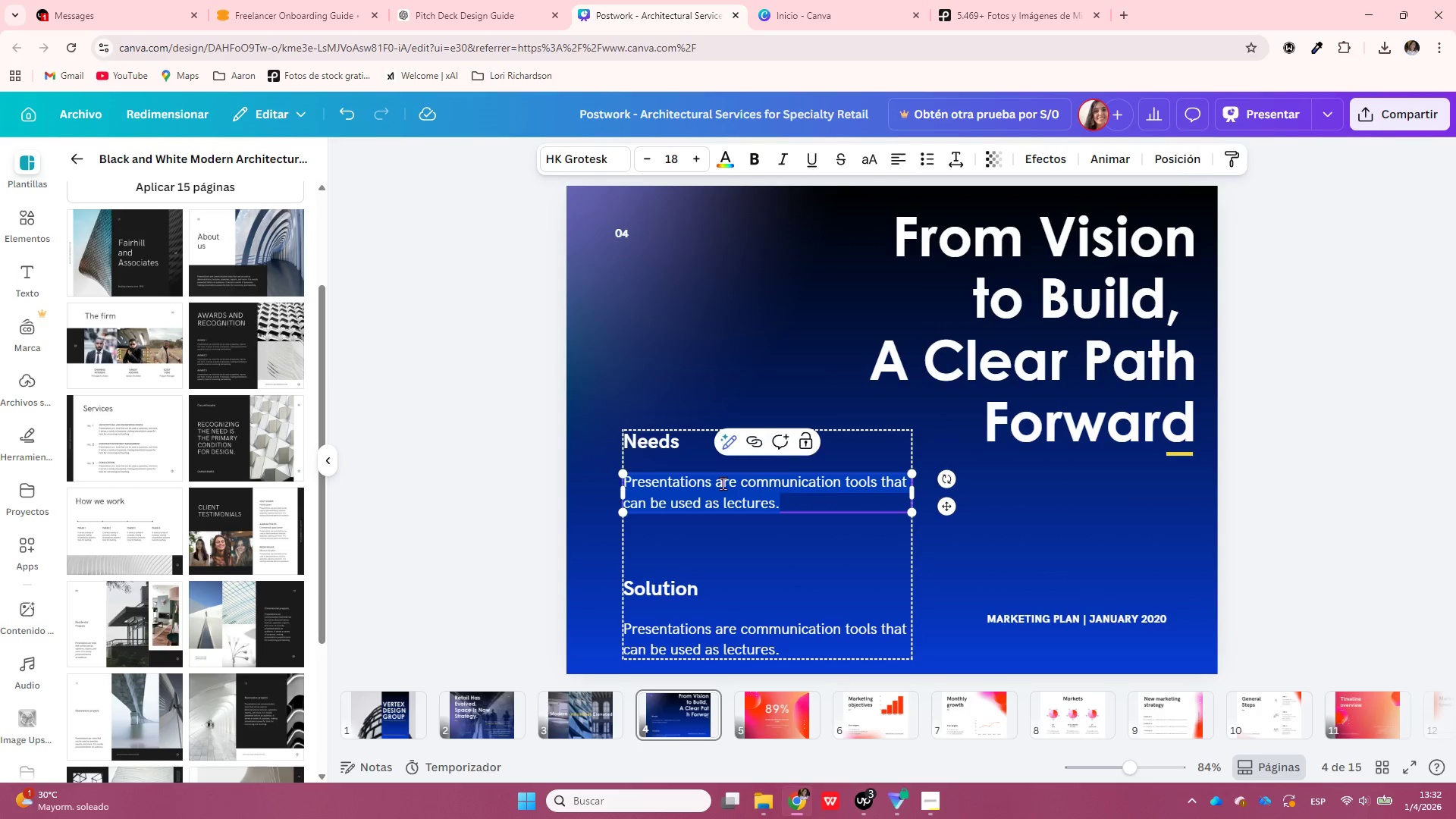 
key(Control+V)
 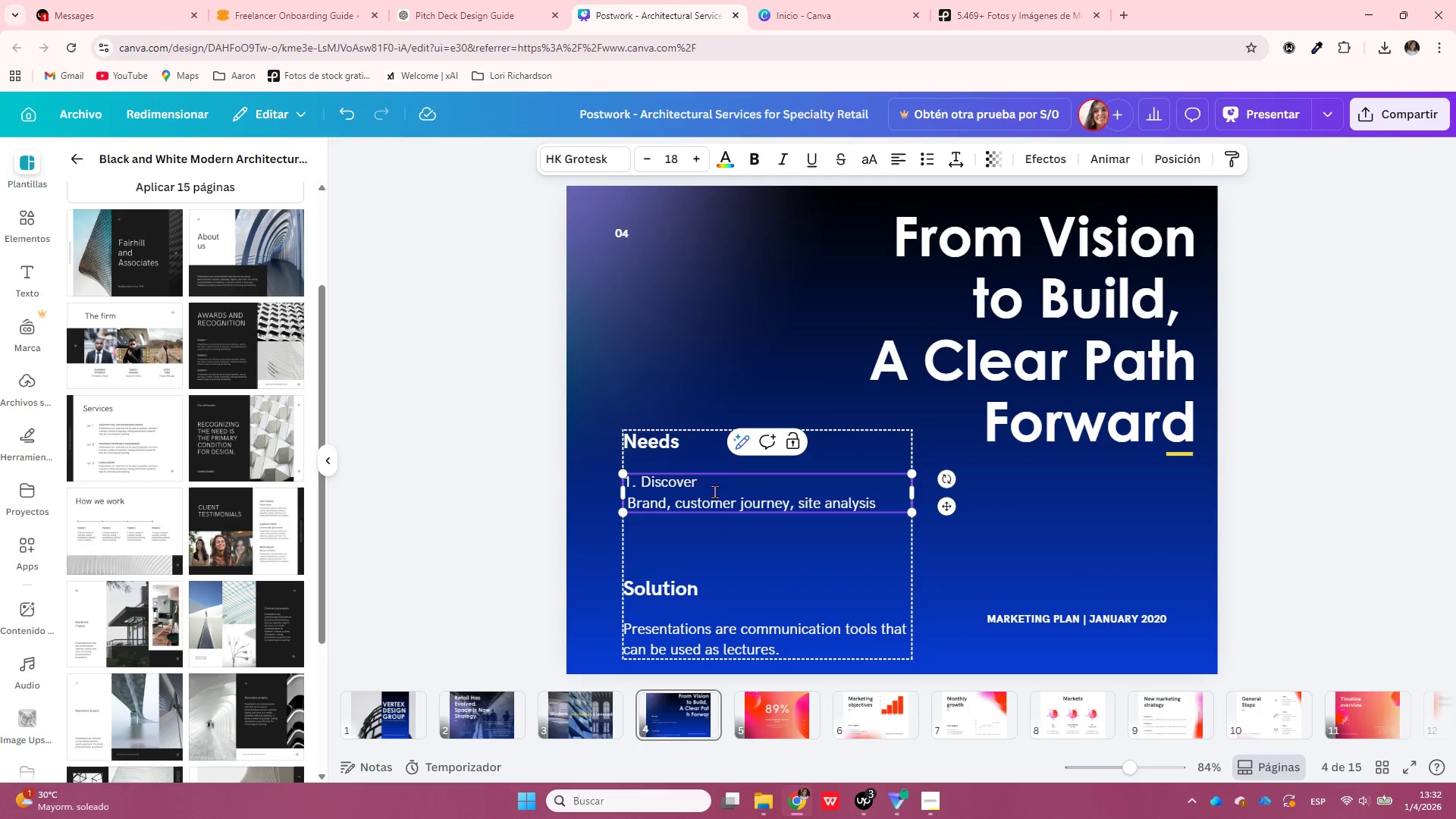 
left_click_drag(start_coordinate=[711, 488], to_coordinate=[613, 490])
 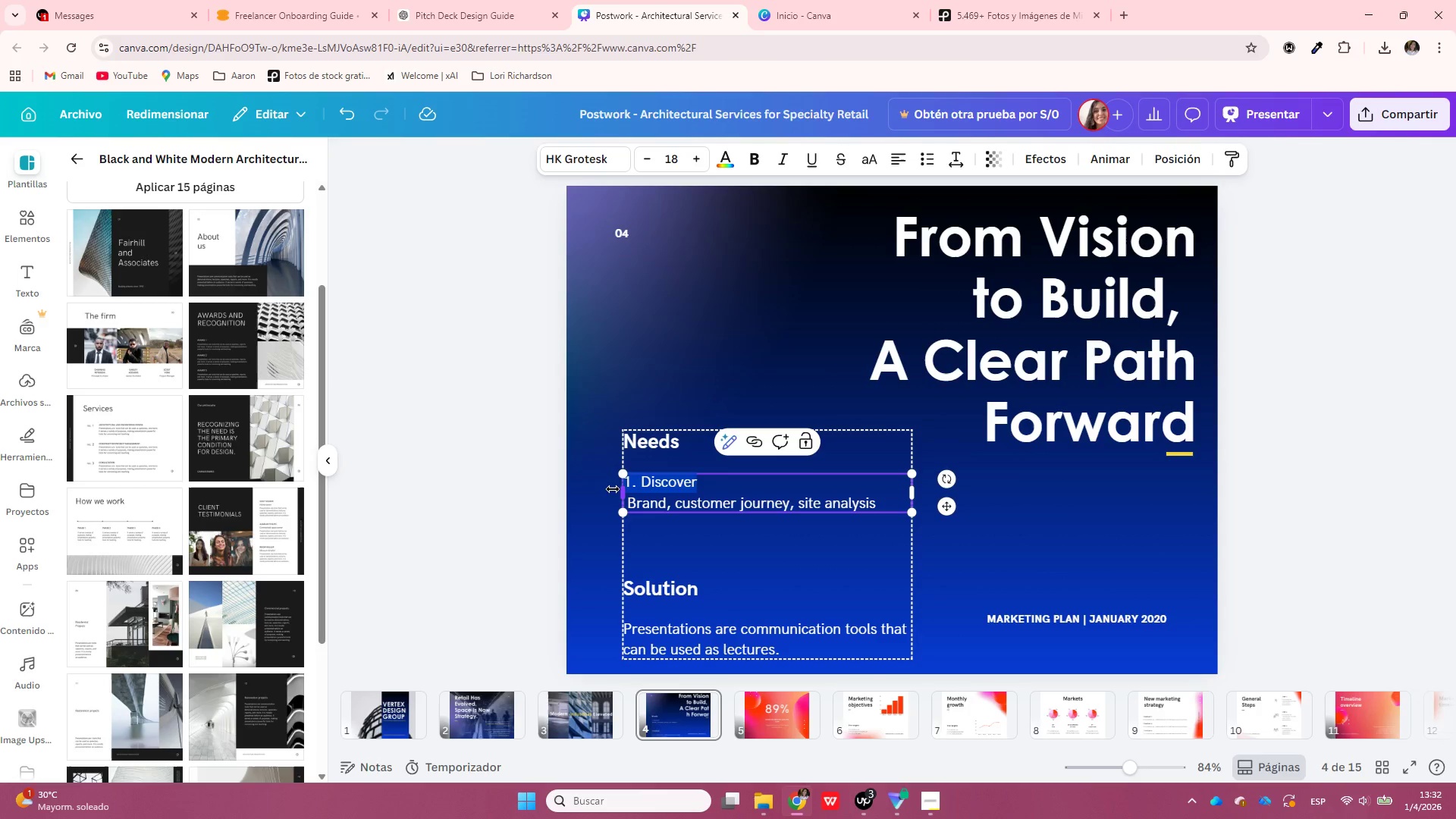 
key(Control+X)
 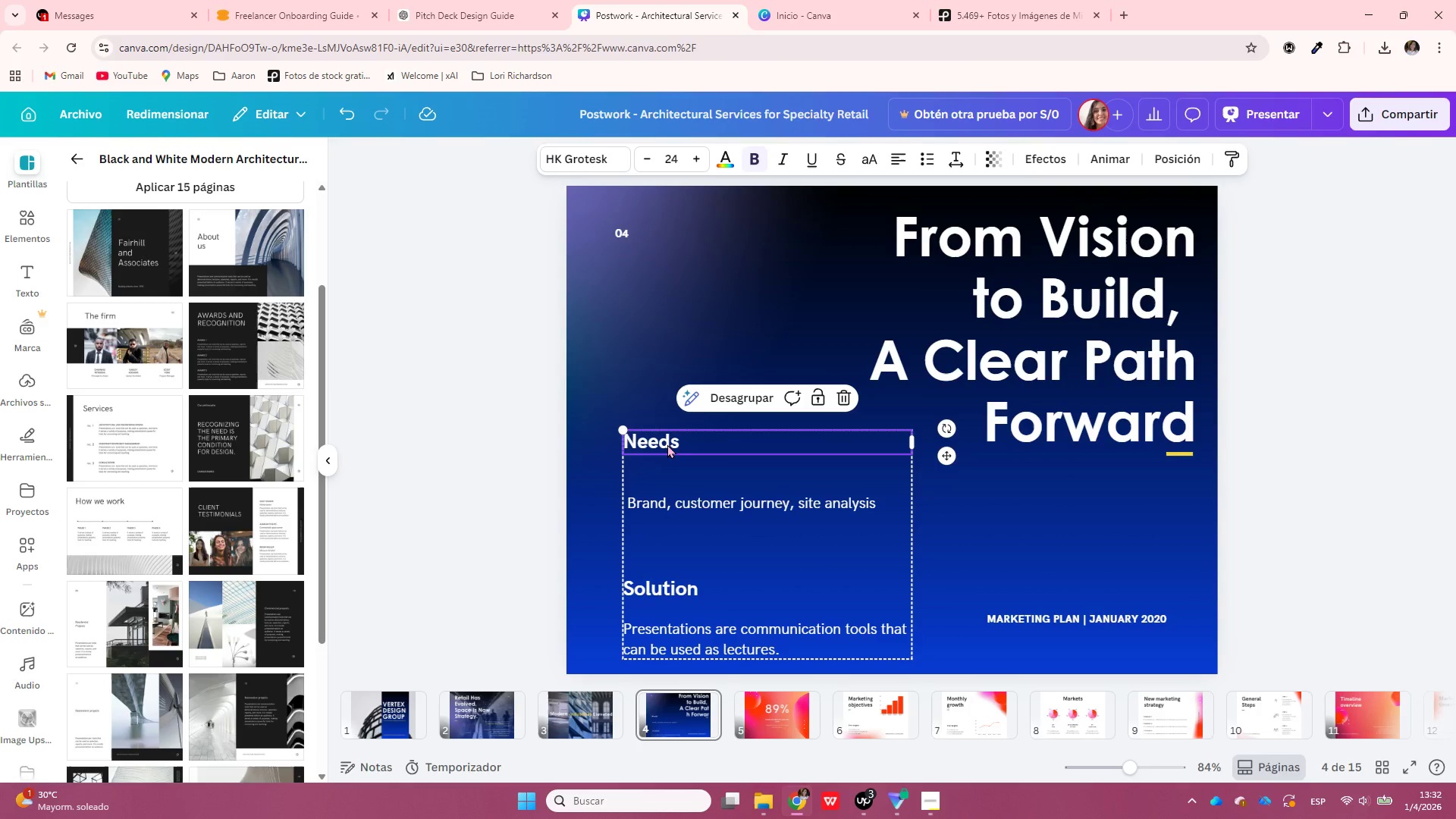 
double_click([667, 444])
 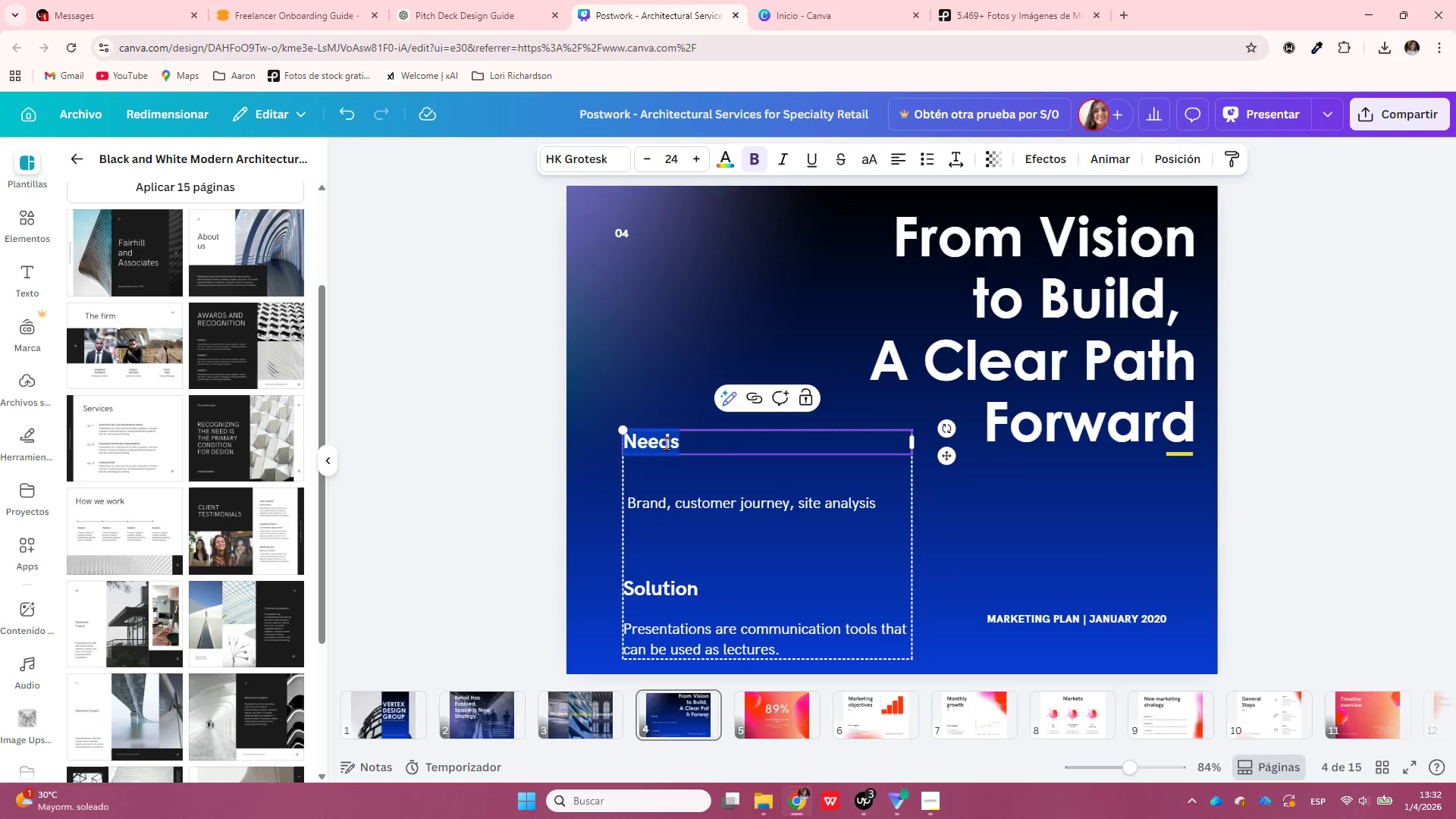 
key(Control+ControlLeft)
 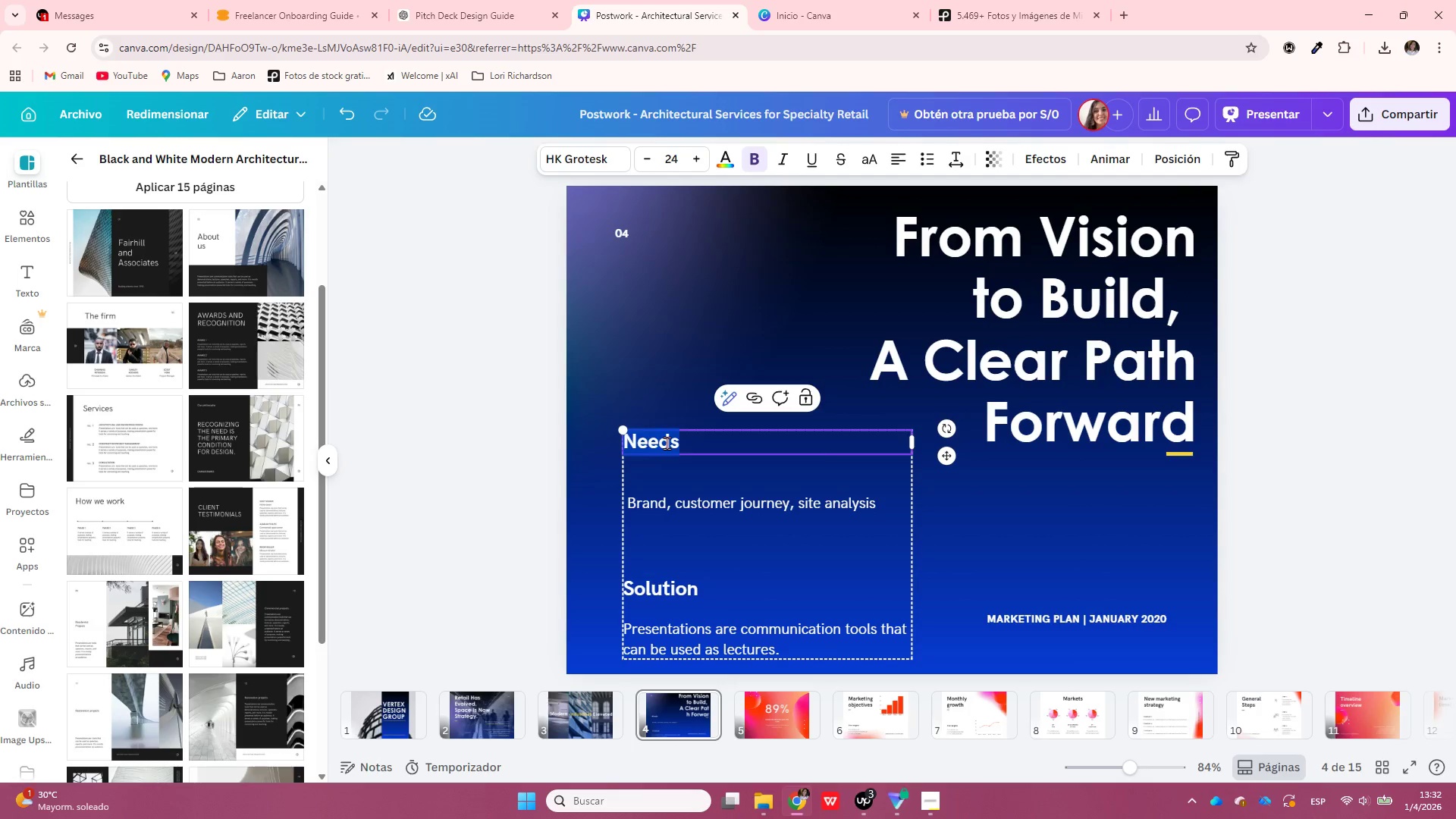 
key(Control+V)
 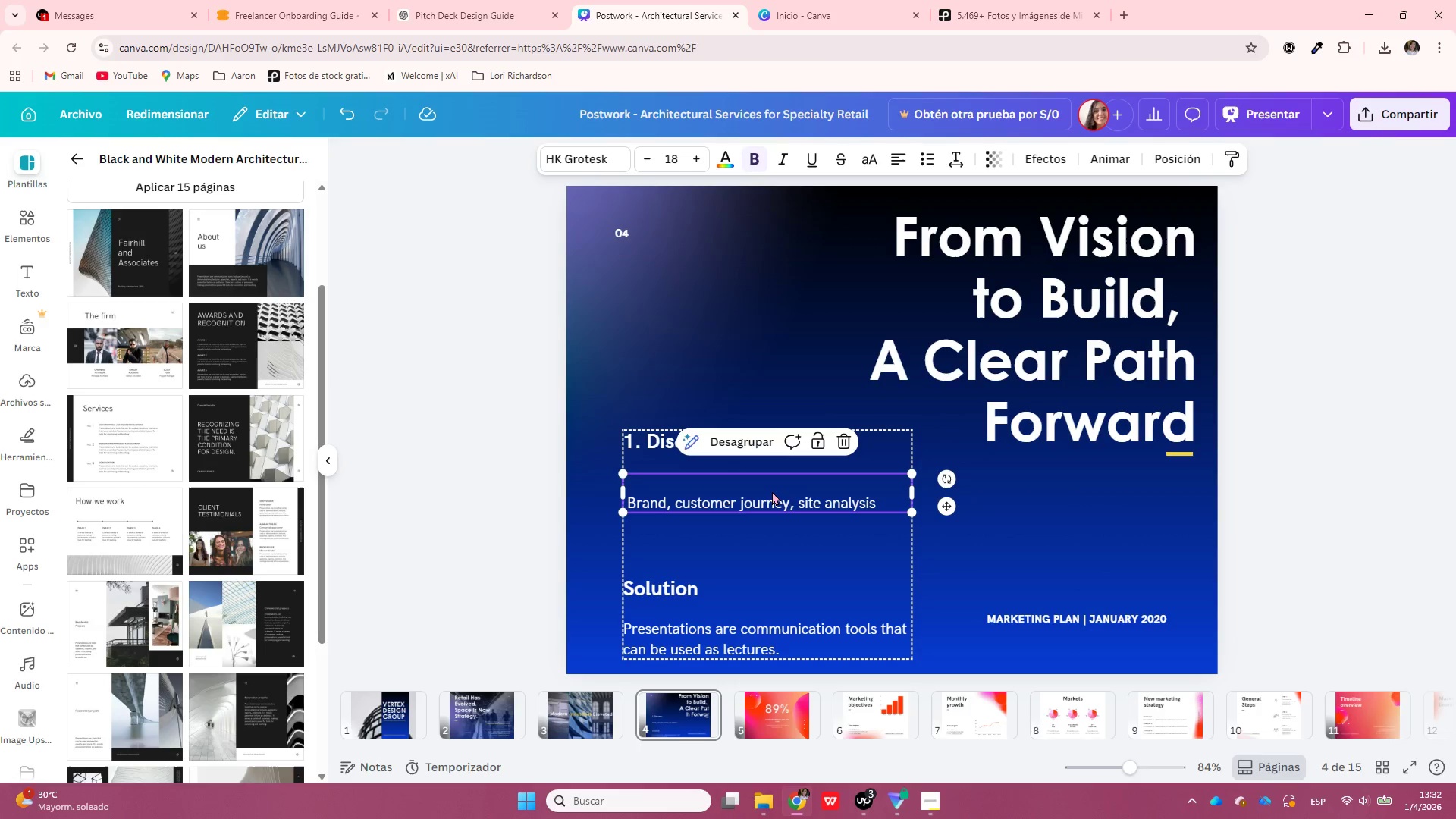 
double_click([772, 491])
 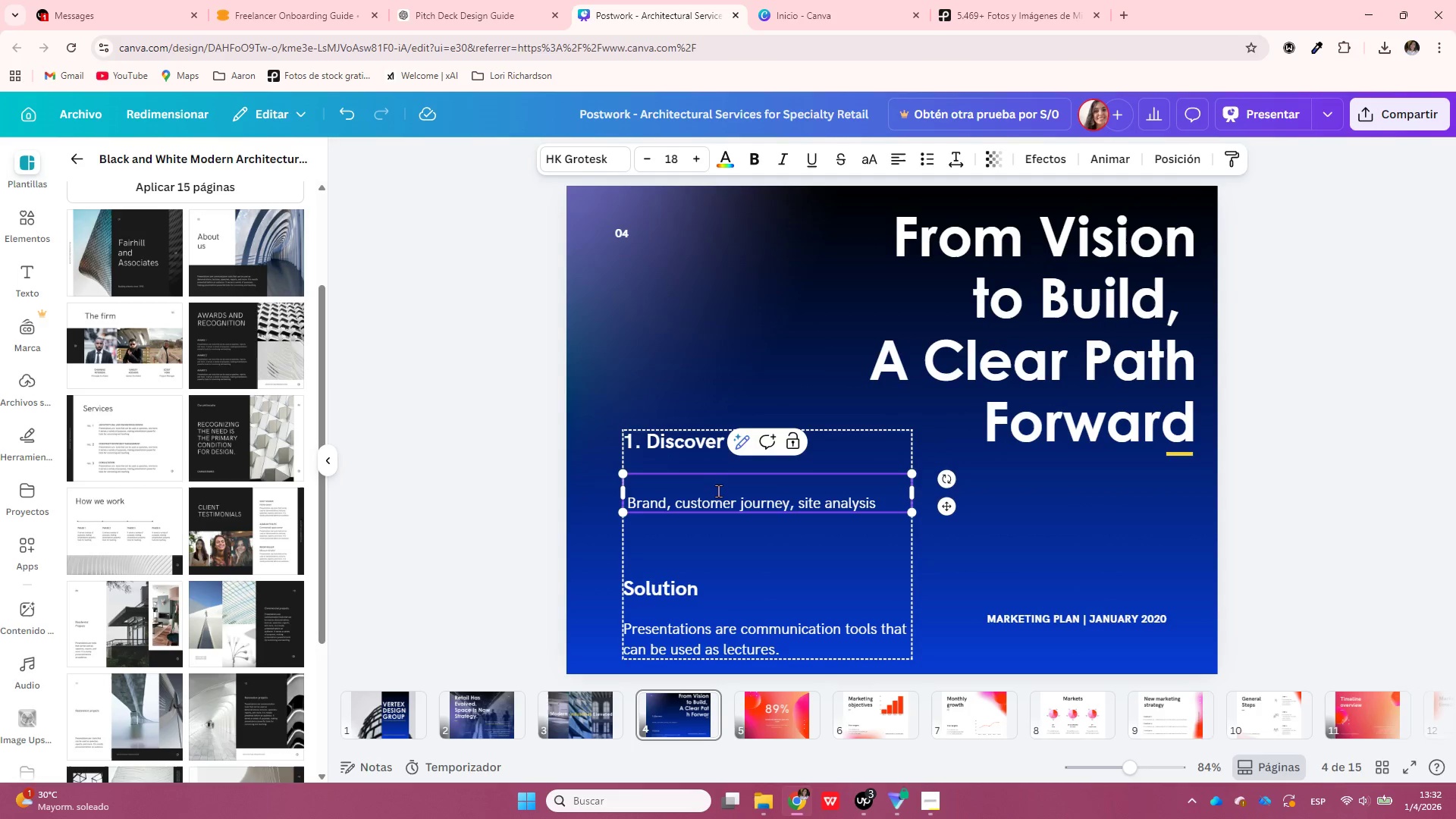 
left_click([719, 491])
 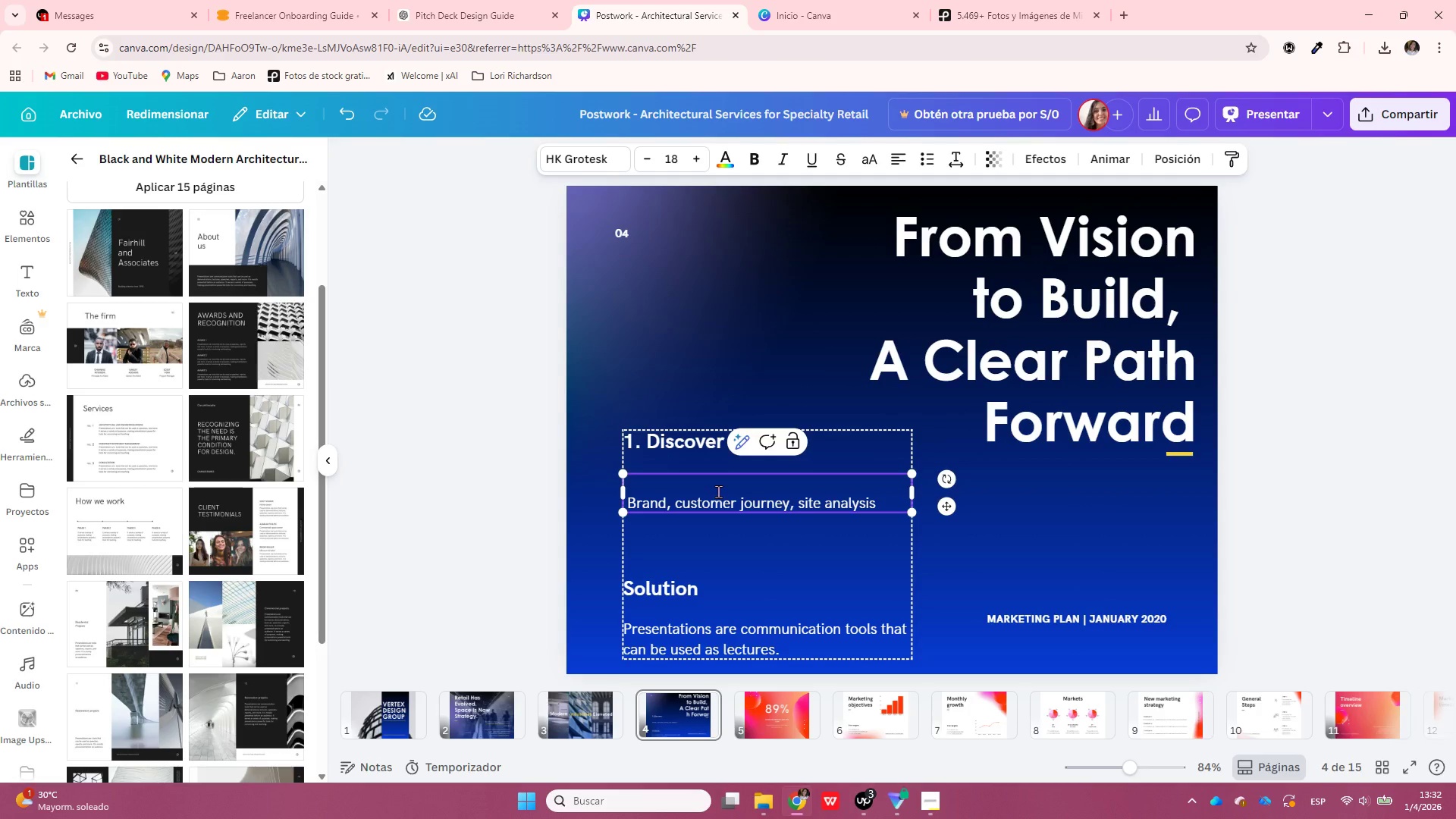 
key(Delete)
 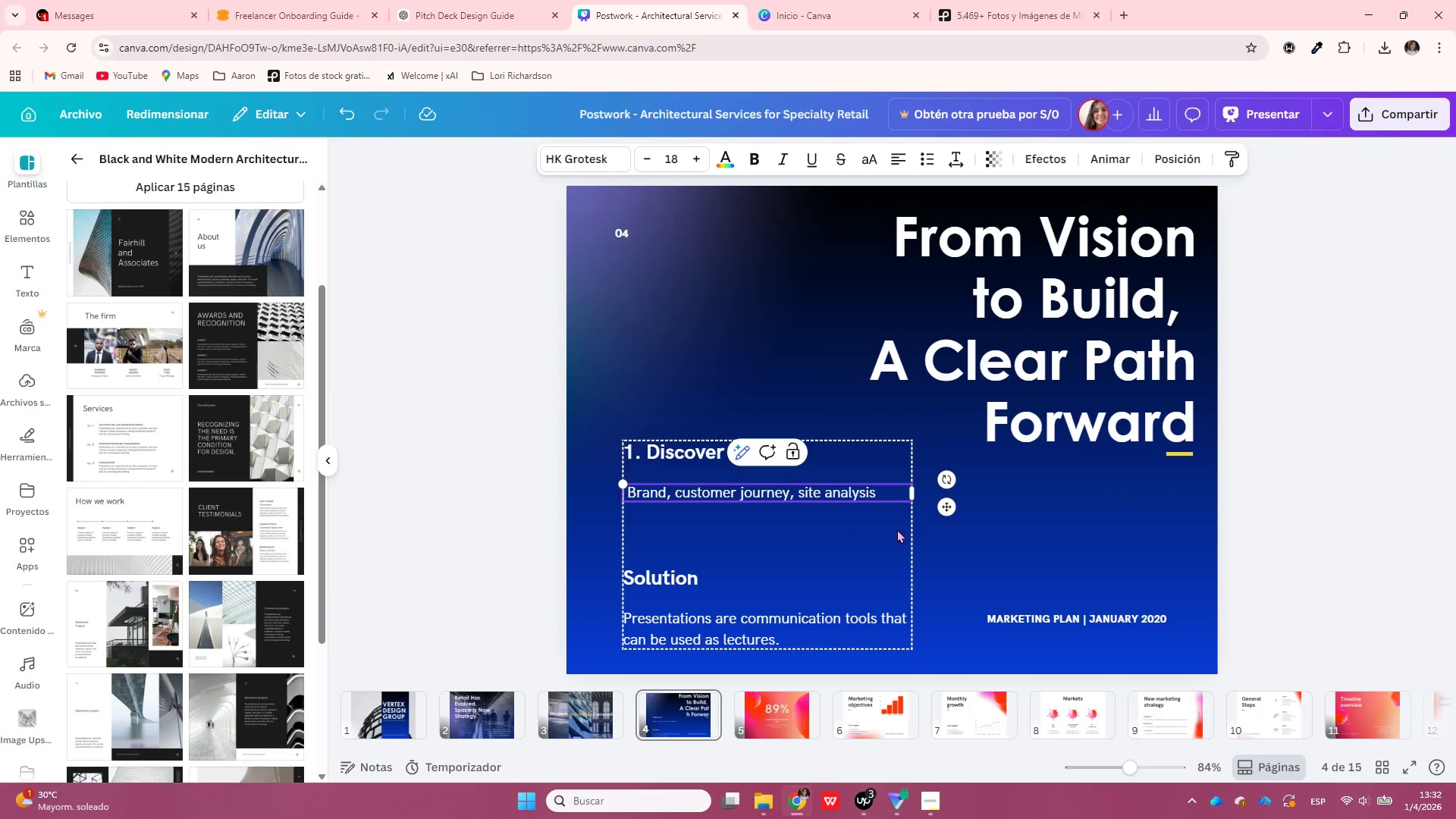 
left_click([875, 462])
 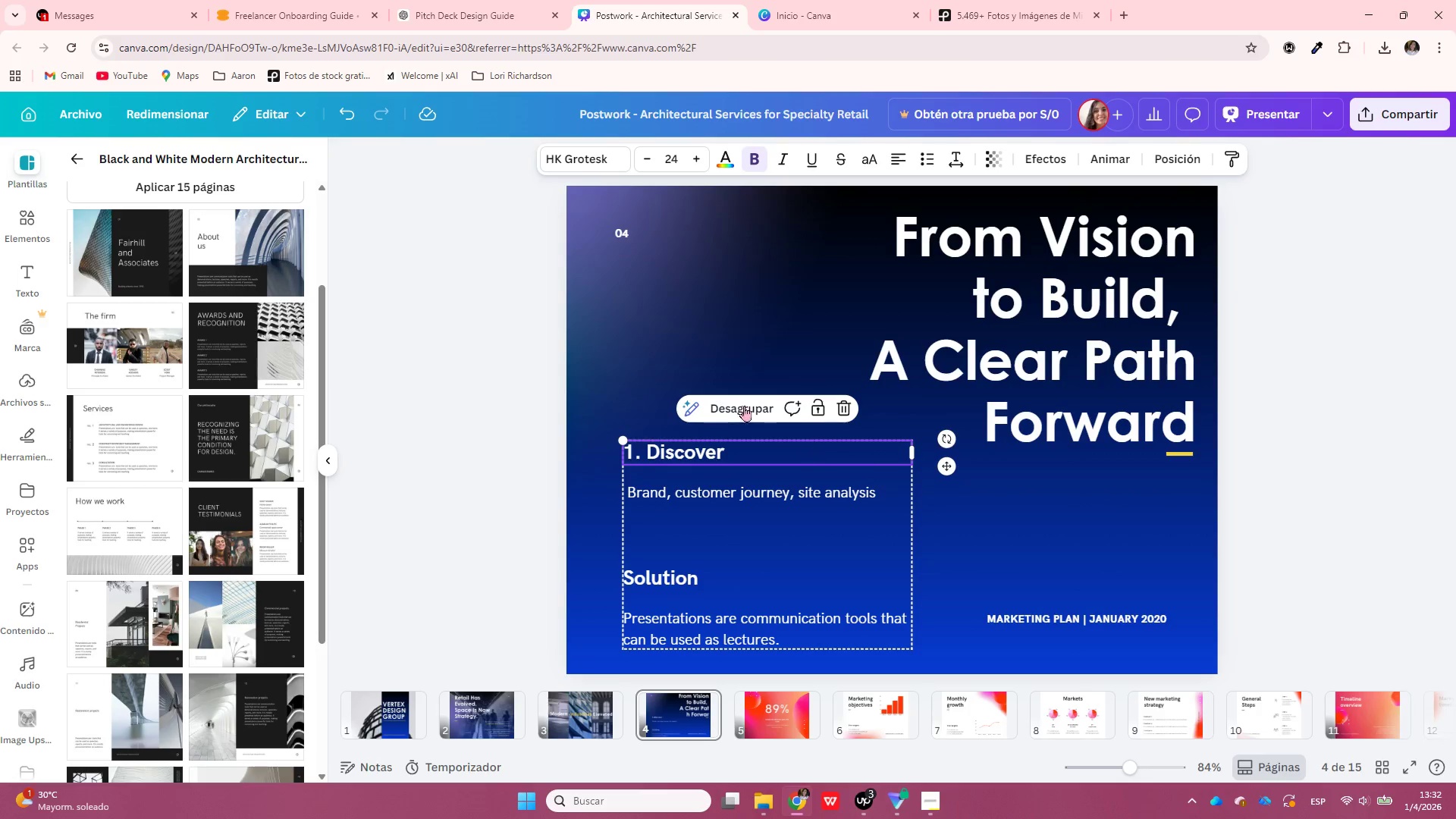 
left_click([717, 409])
 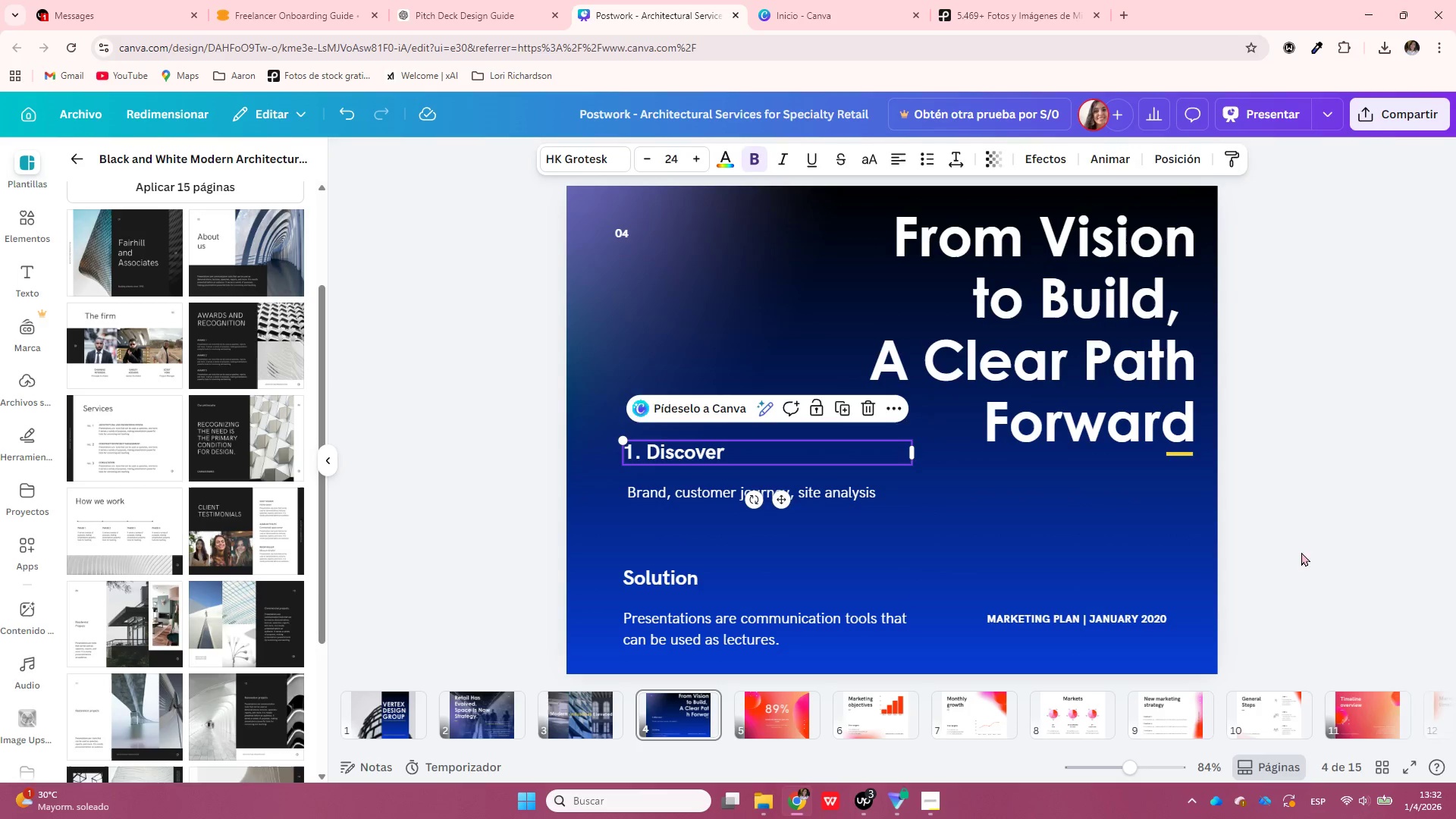 
left_click([1342, 546])
 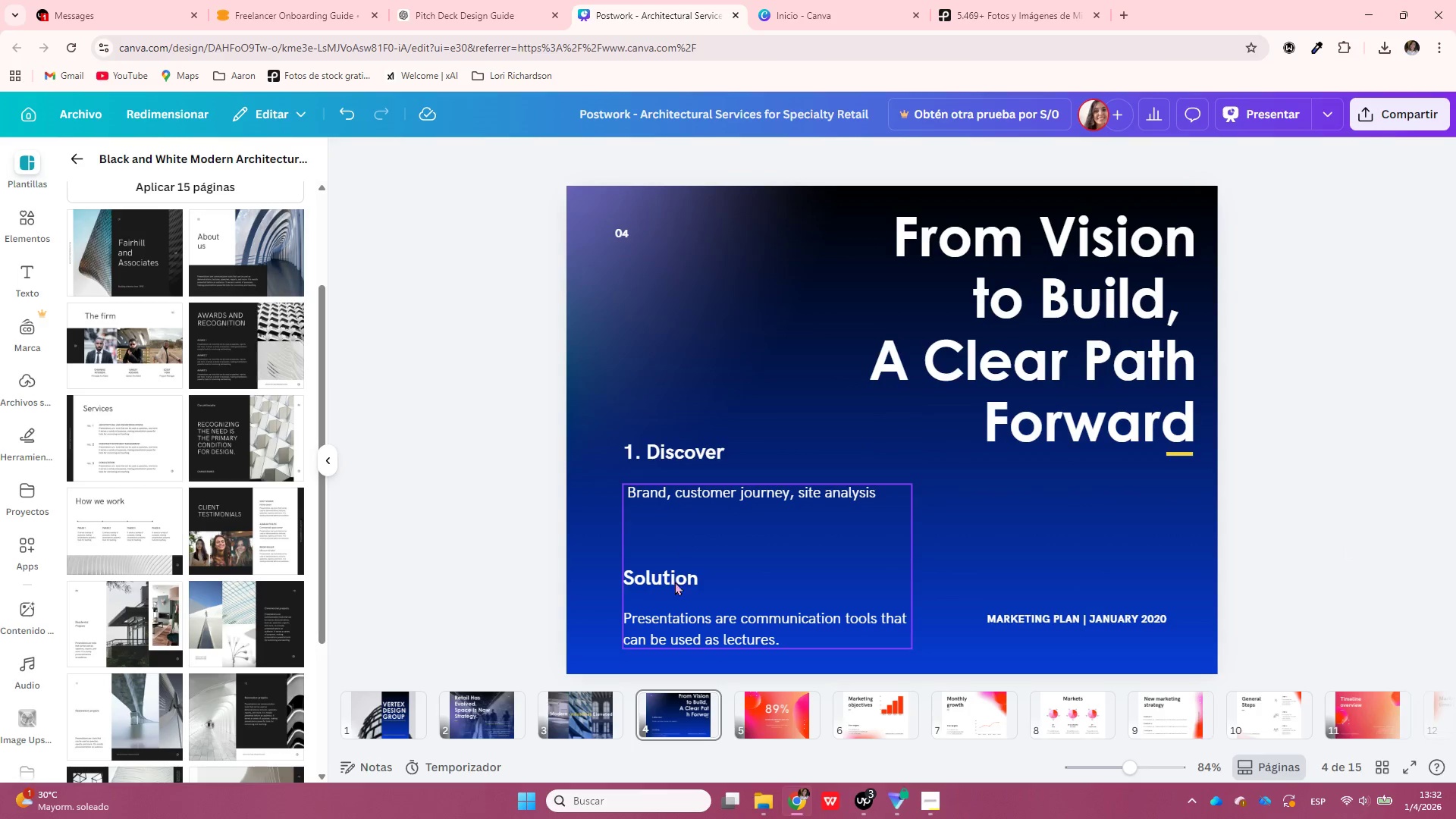 
double_click([694, 488])
 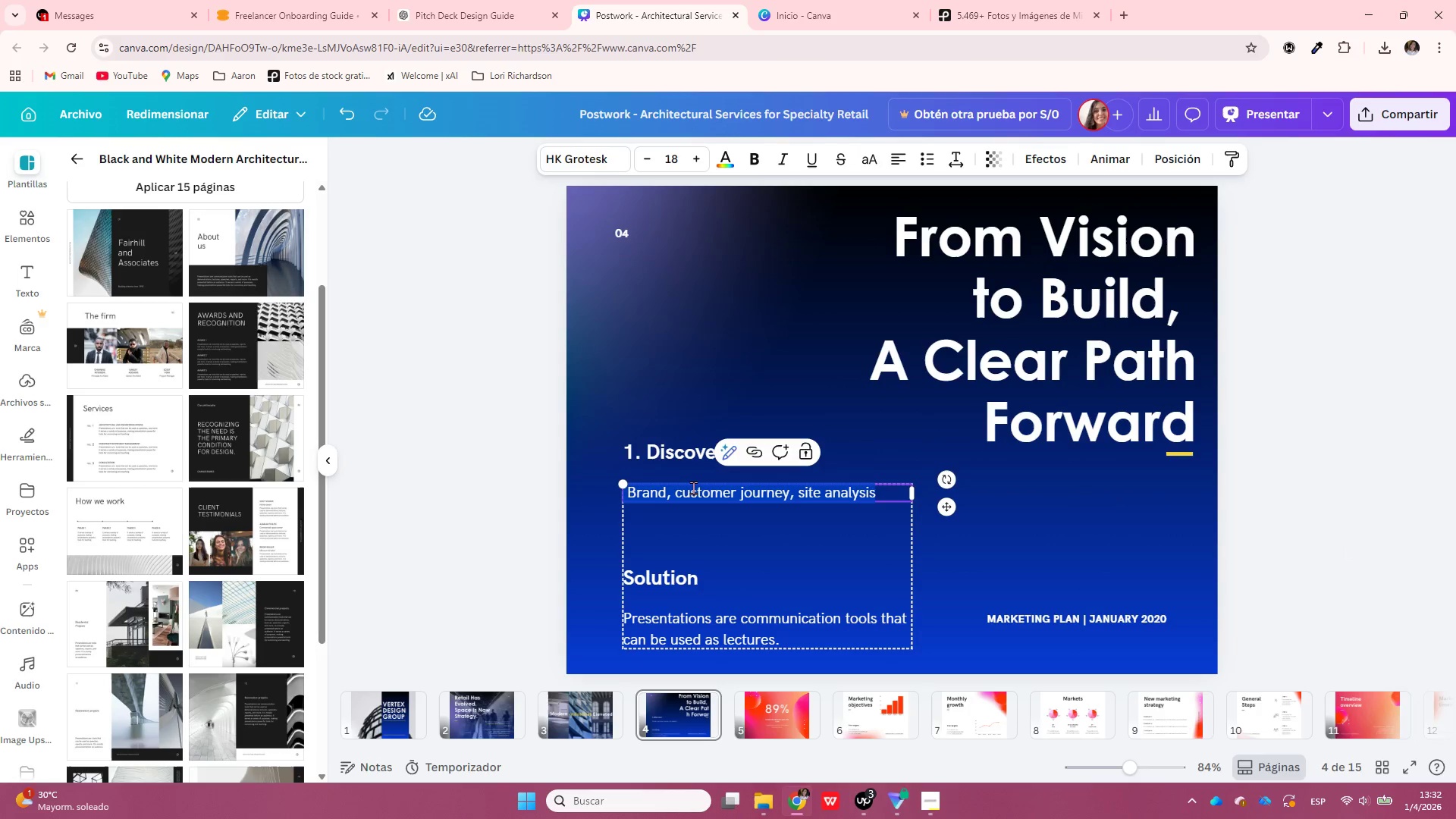 
triple_click([694, 488])
 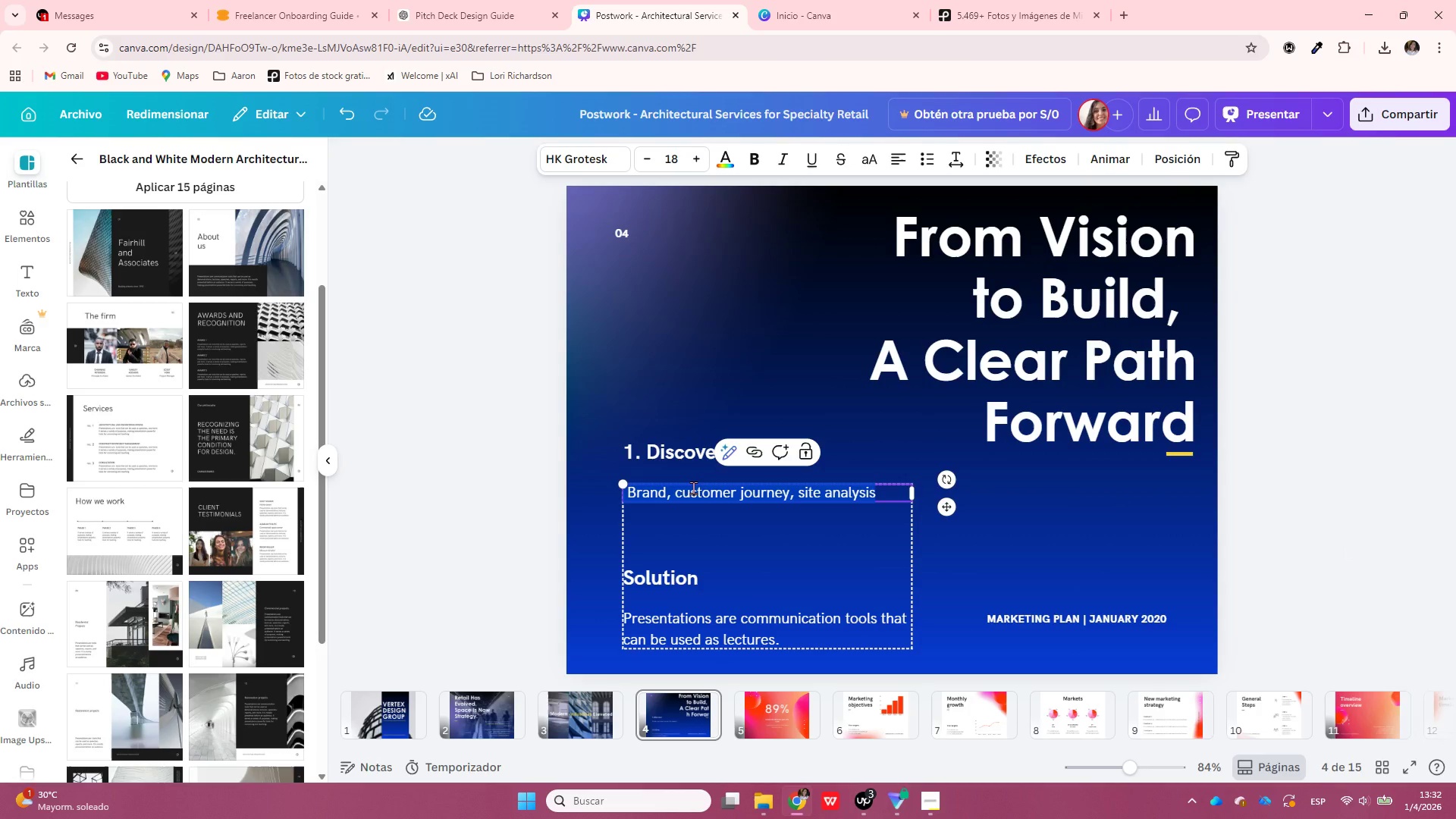 
key(Control+X)
 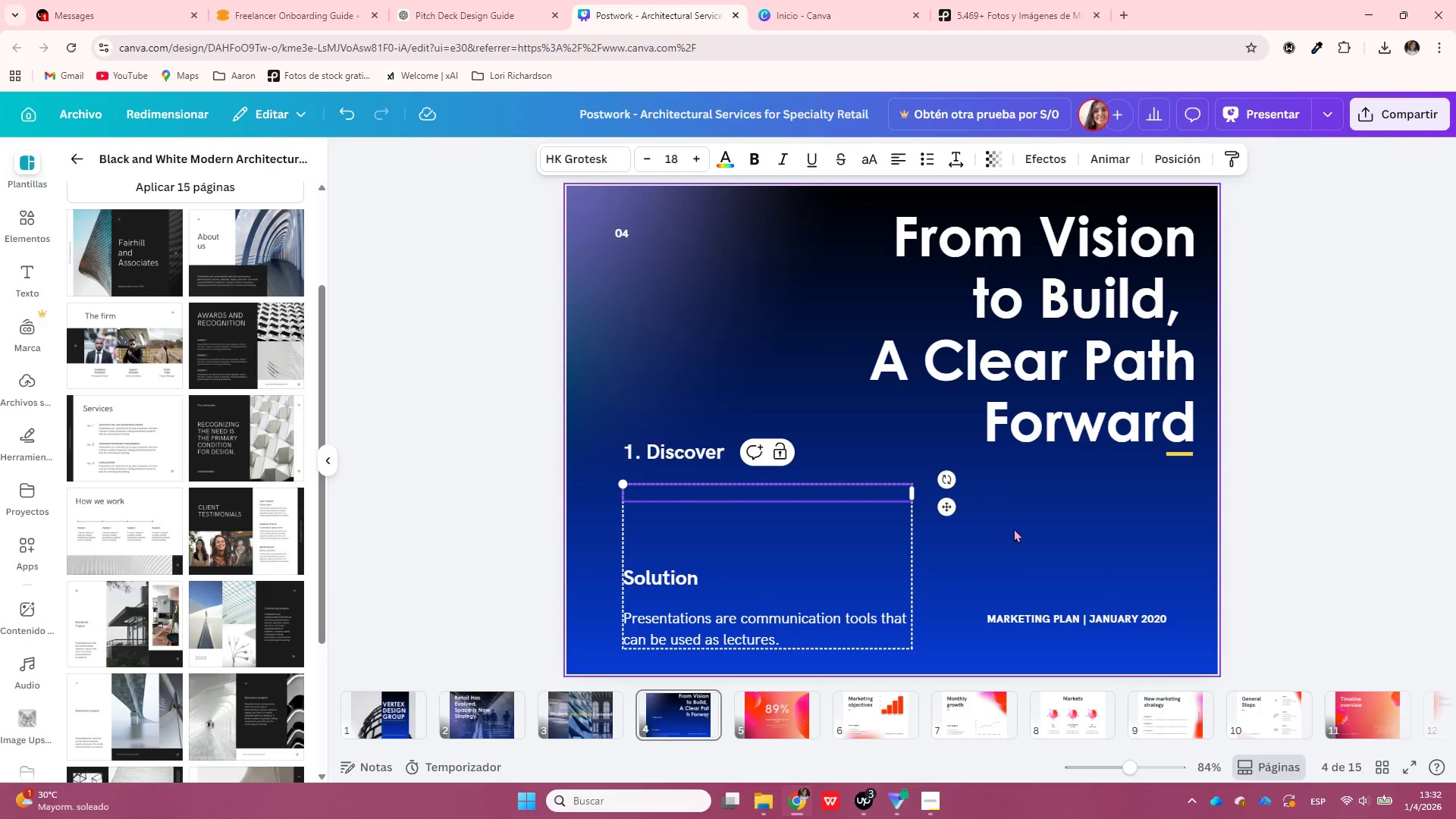 
left_click([1037, 533])
 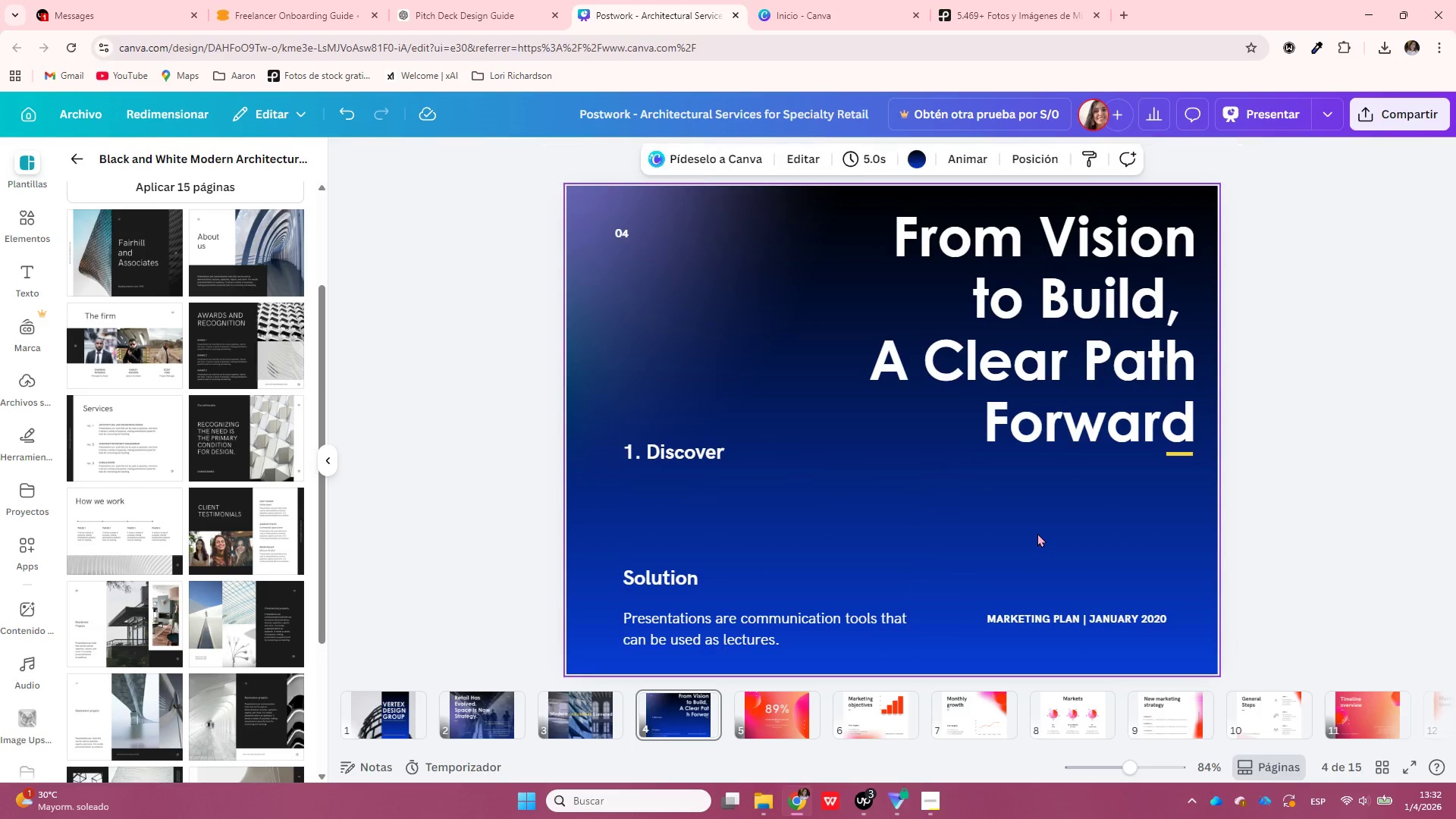 
key(Control+V)
 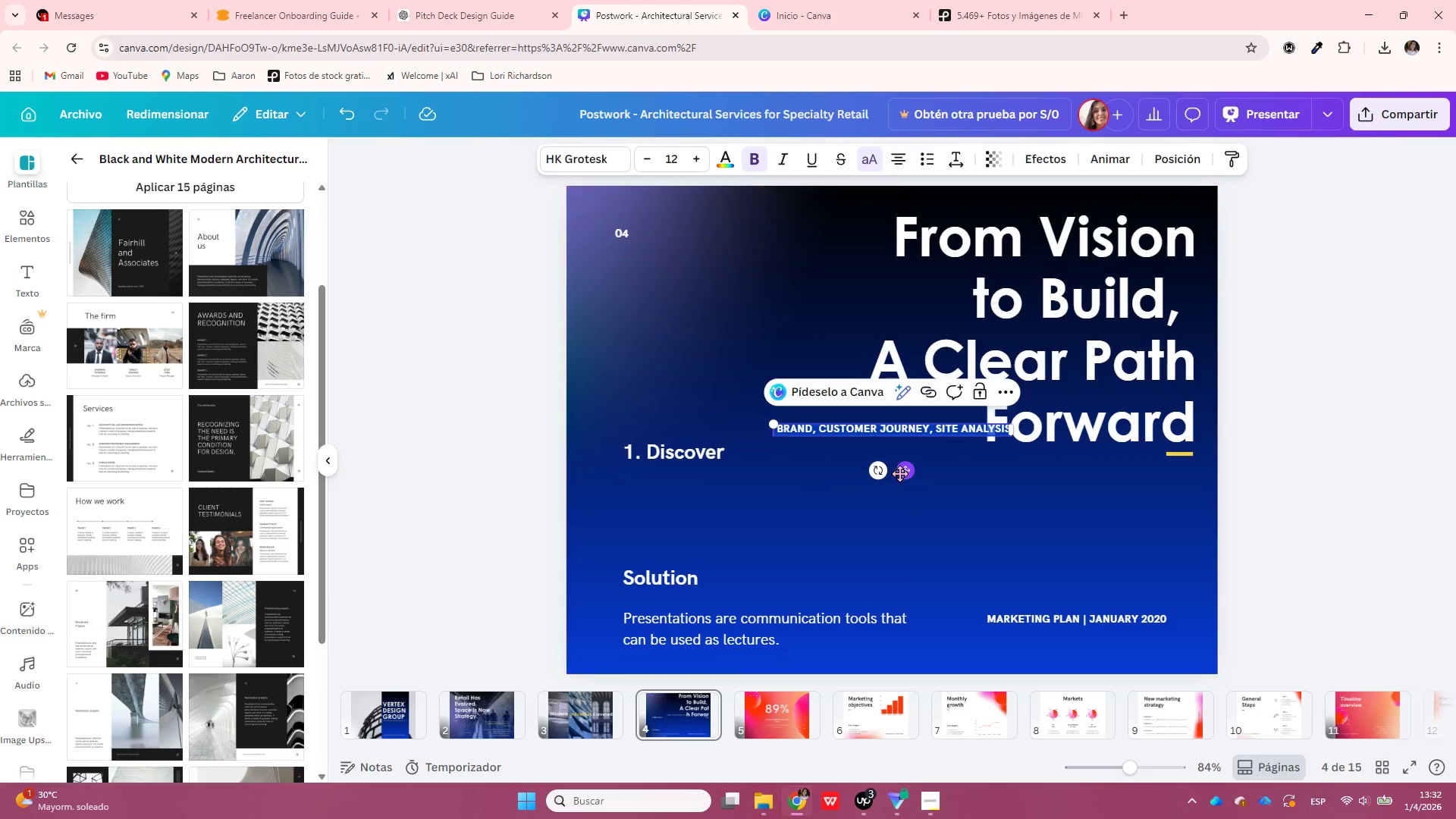 
left_click_drag(start_coordinate=[900, 474], to_coordinate=[751, 521])
 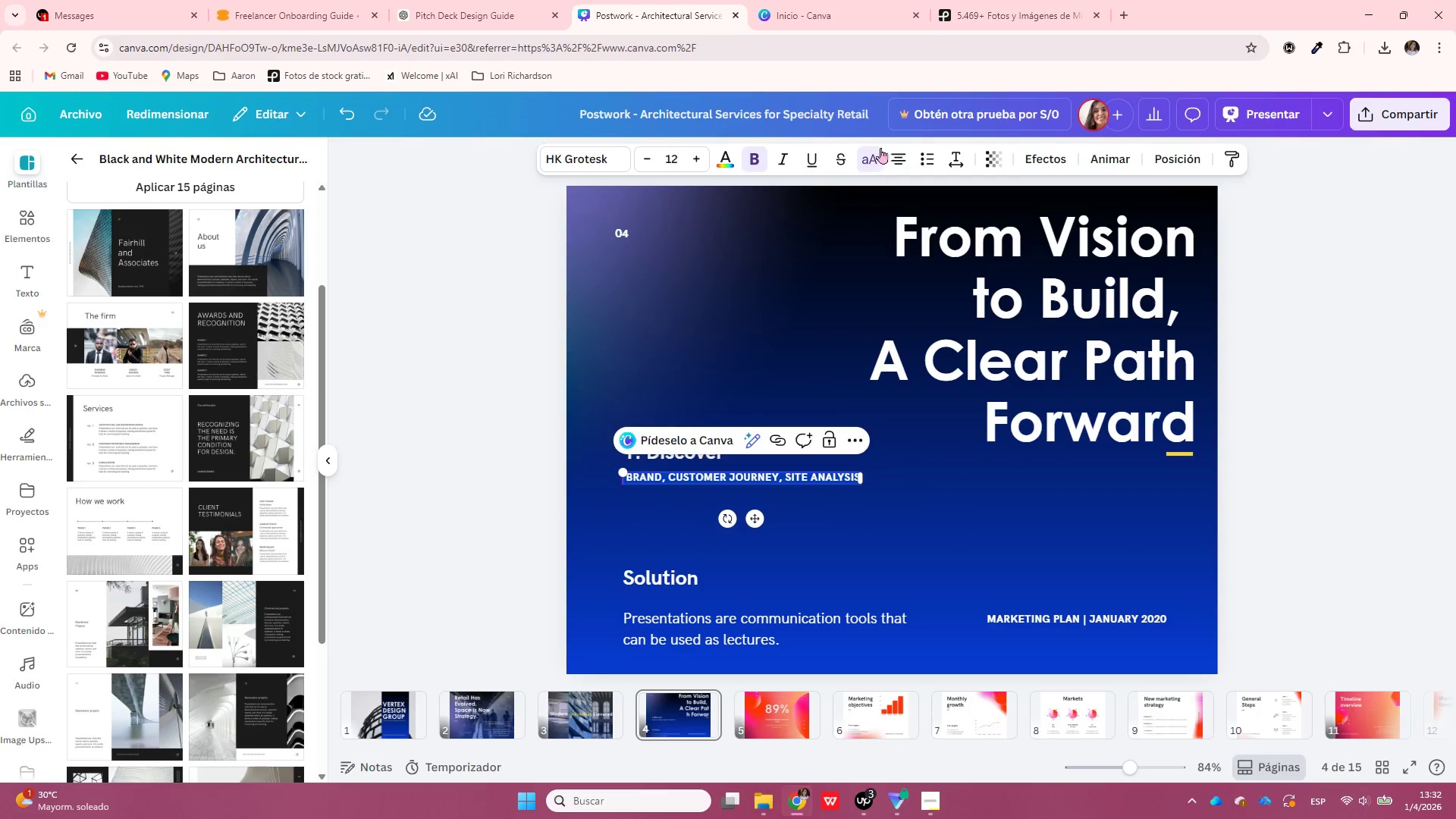 
left_click([879, 147])
 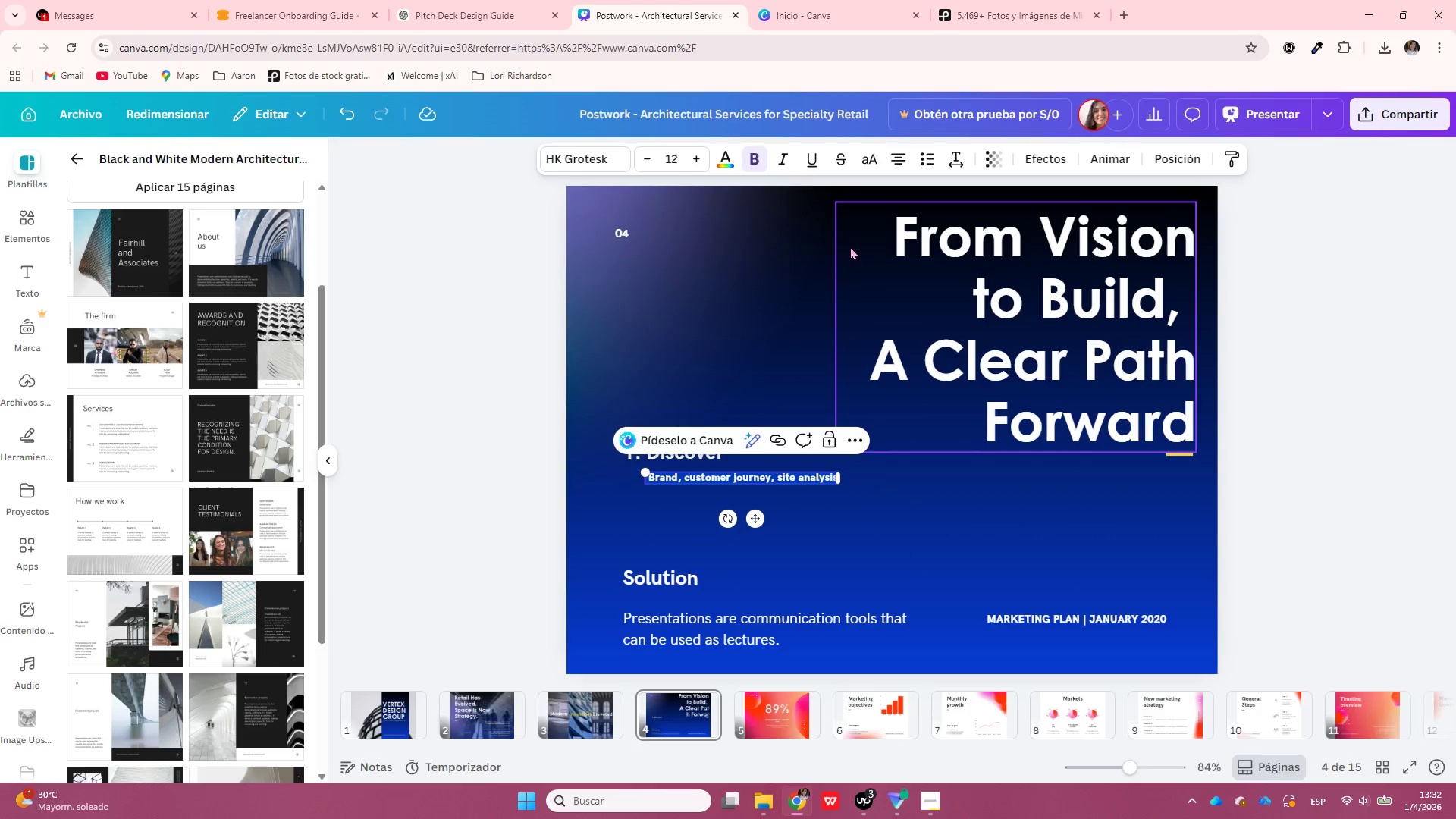 
left_click([865, 149])
 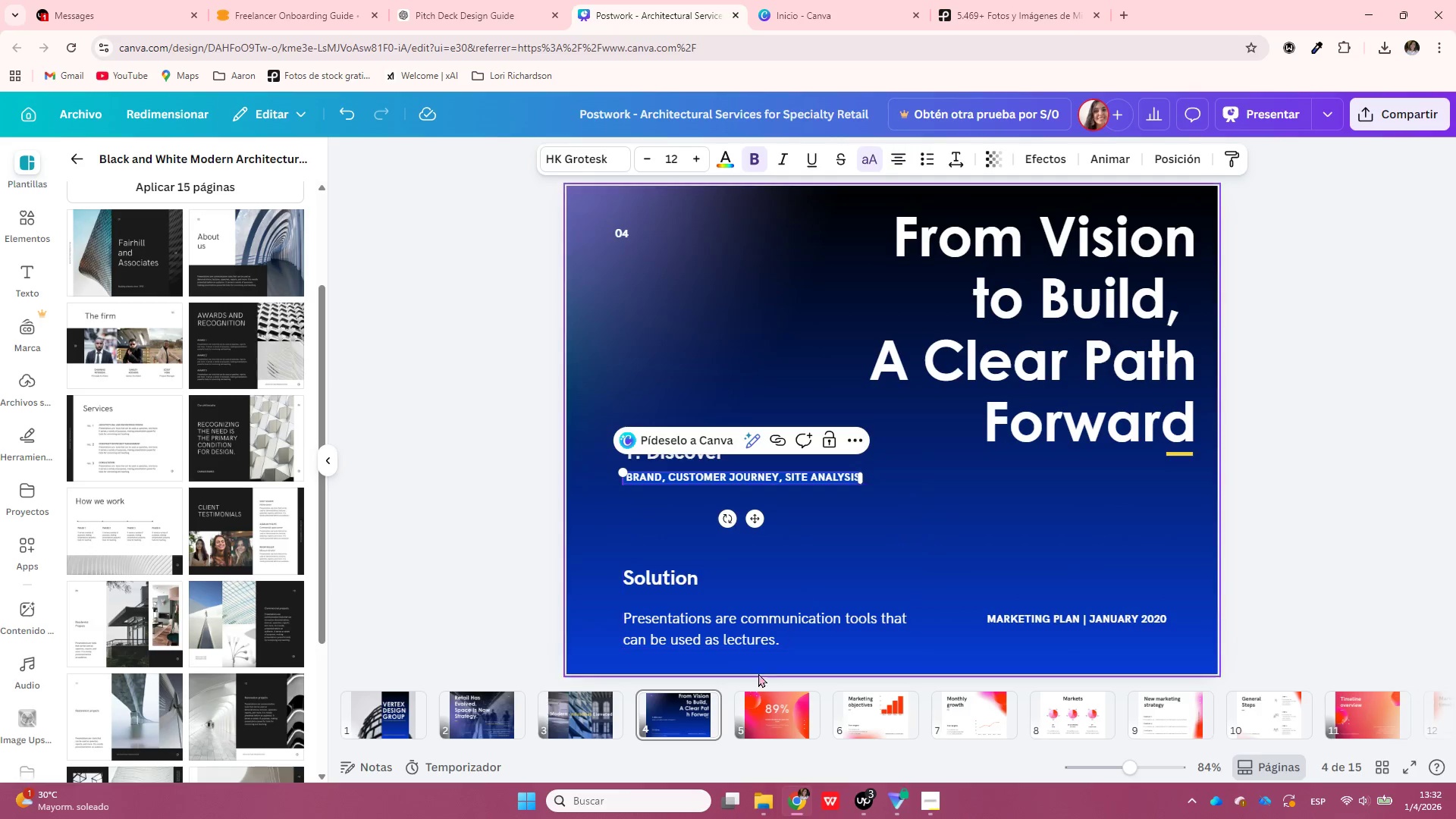 
left_click([577, 731])
 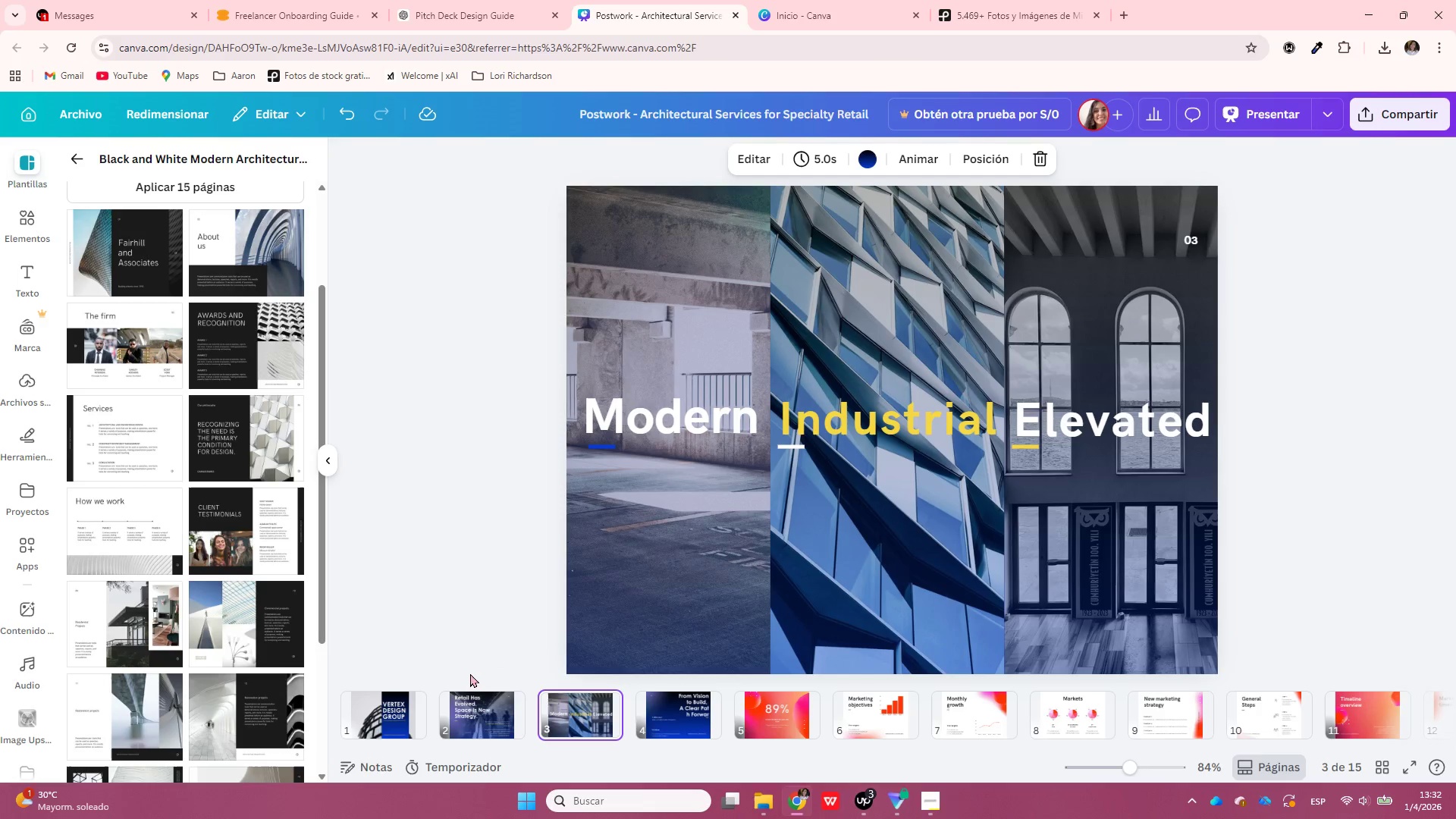 
left_click([478, 706])
 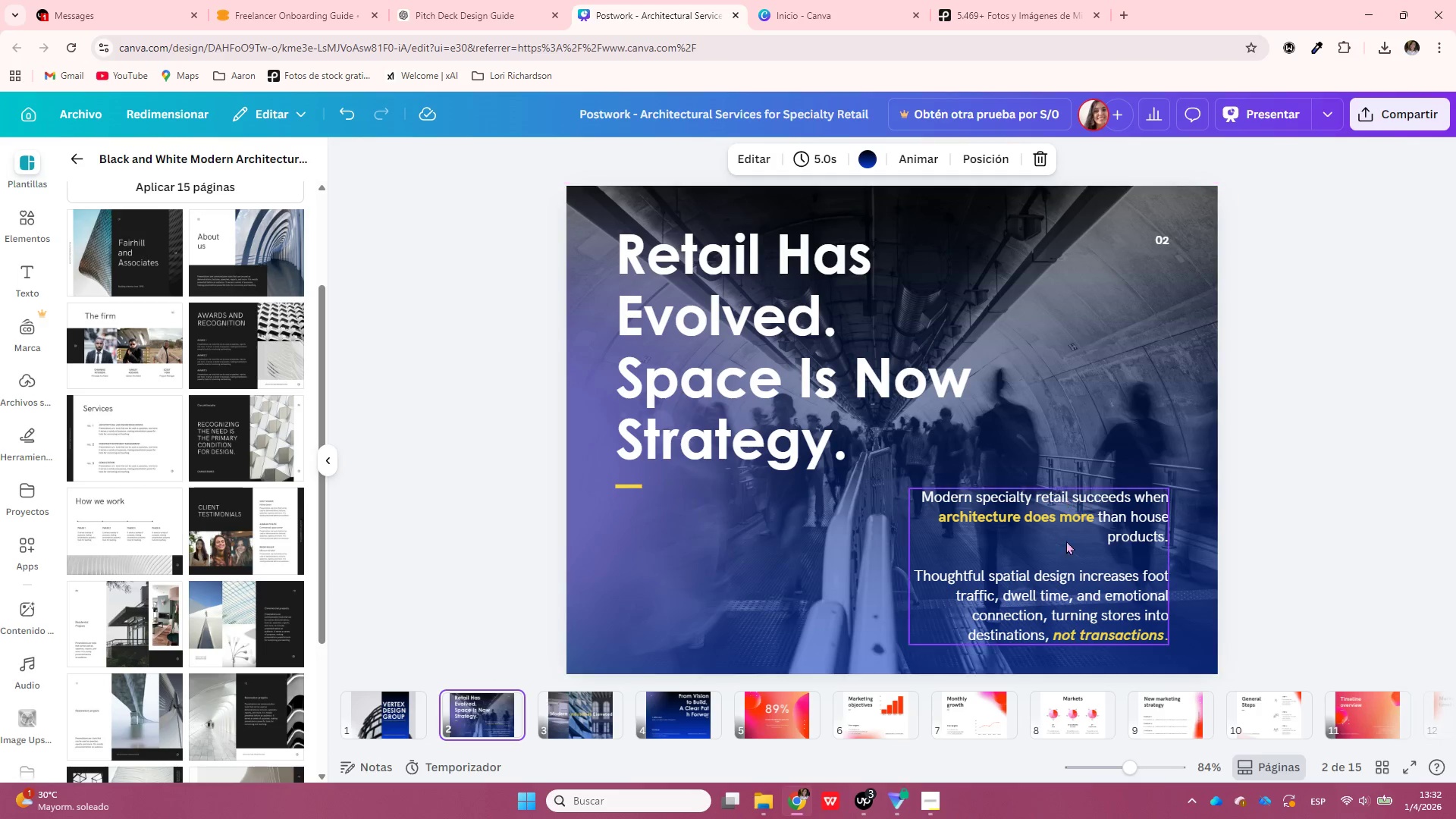 
left_click([1064, 551])
 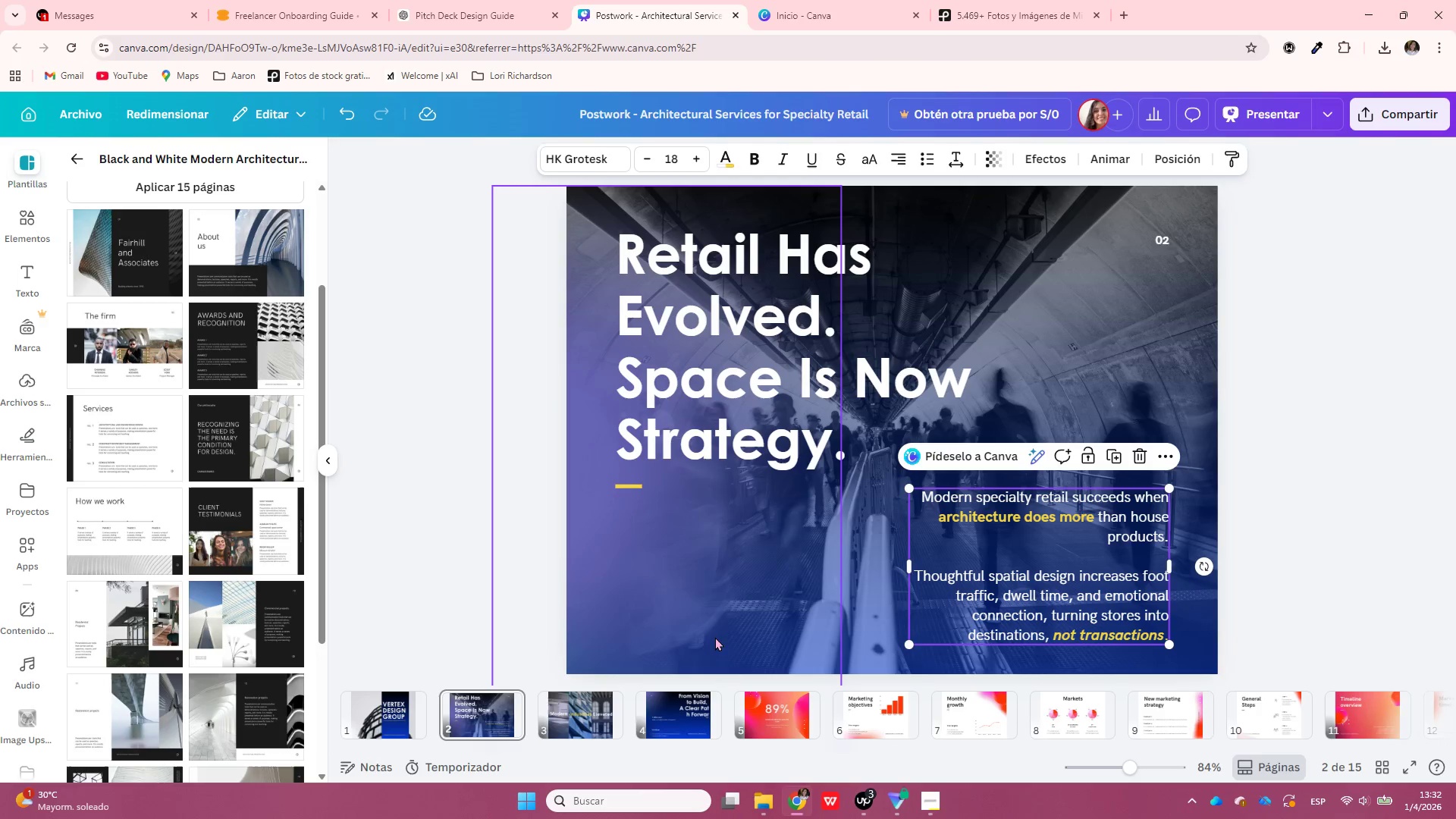 
left_click([687, 690])
 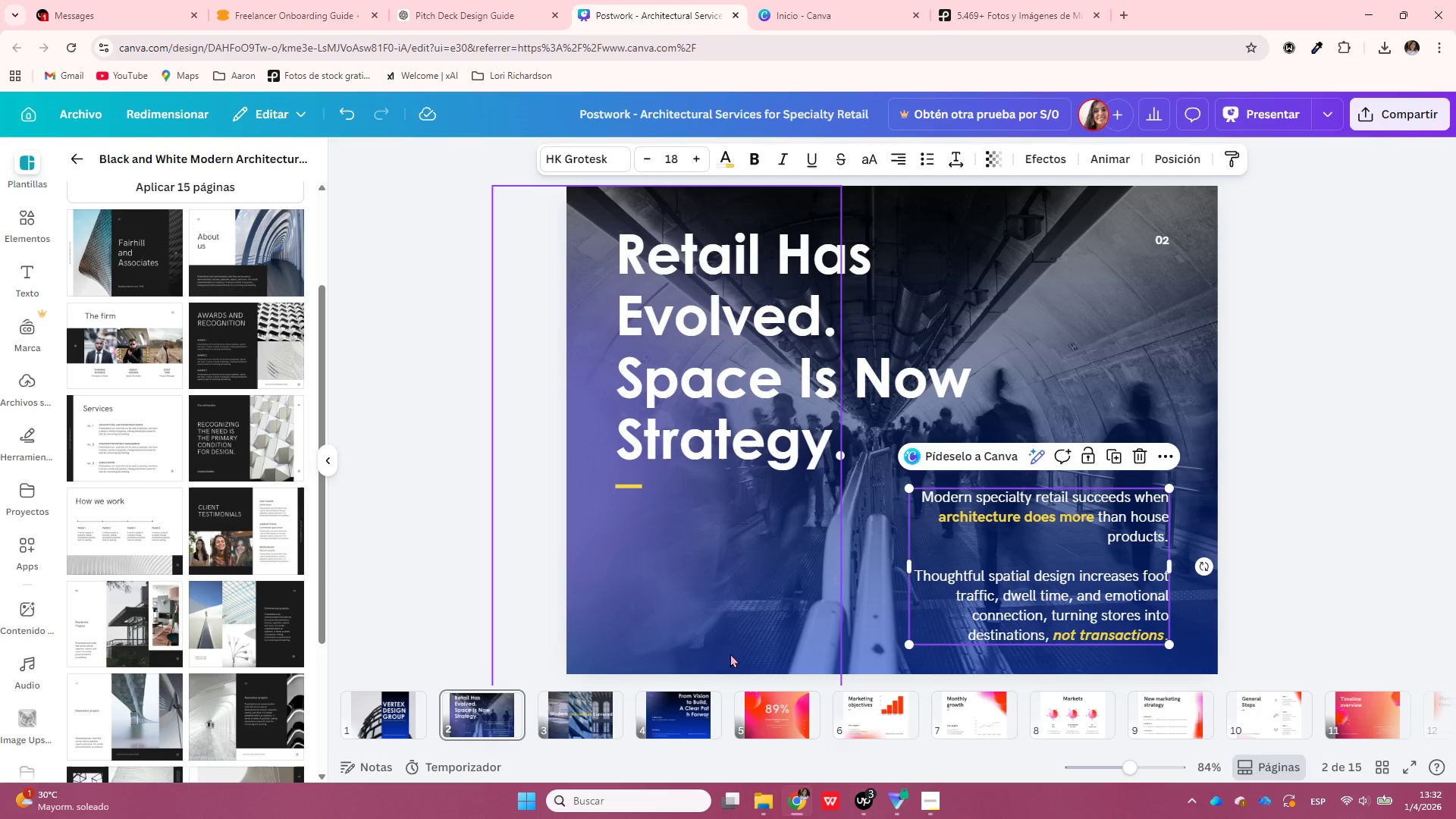 
left_click([662, 712])
 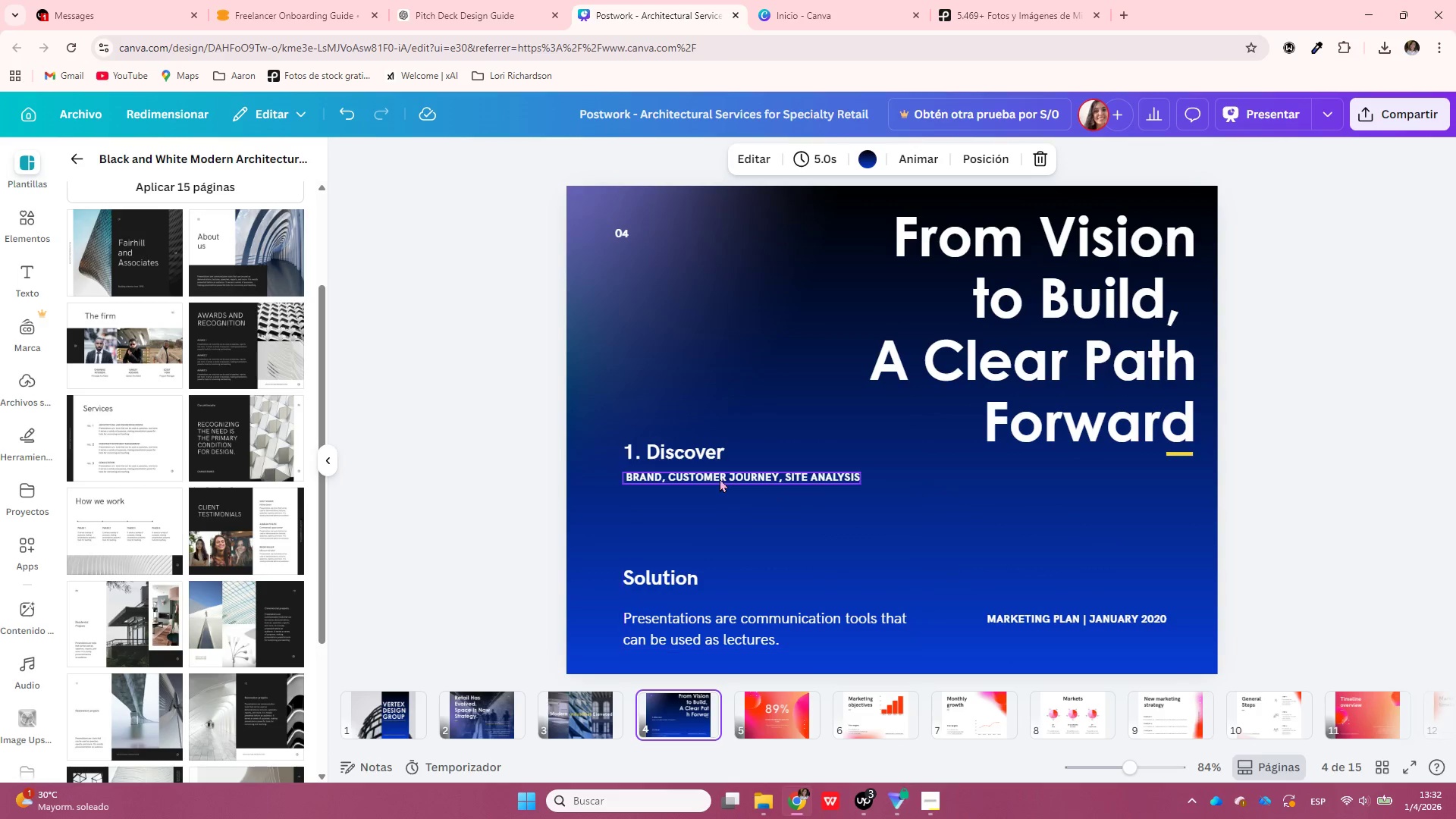 
left_click([716, 470])
 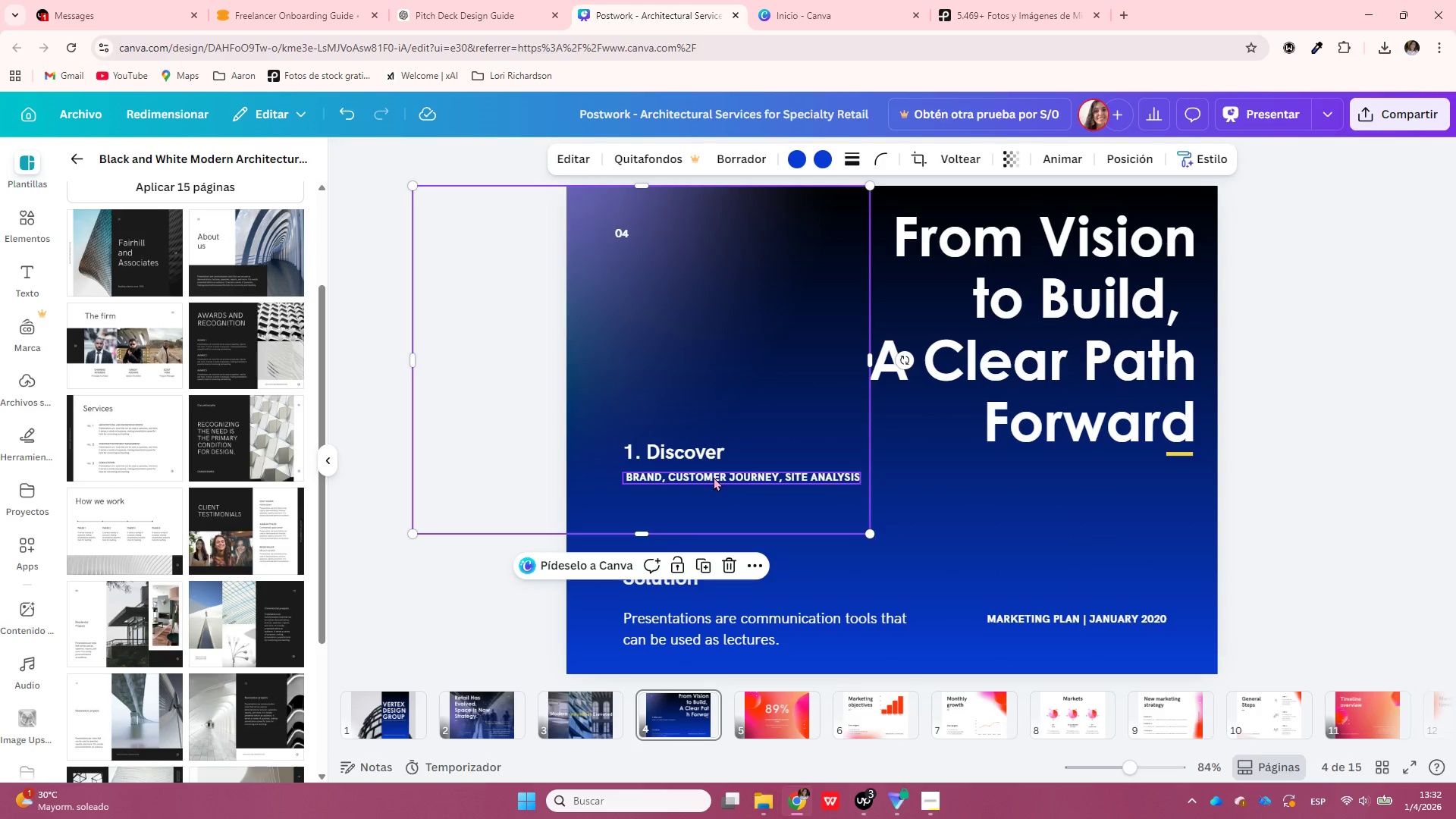 
left_click([711, 475])
 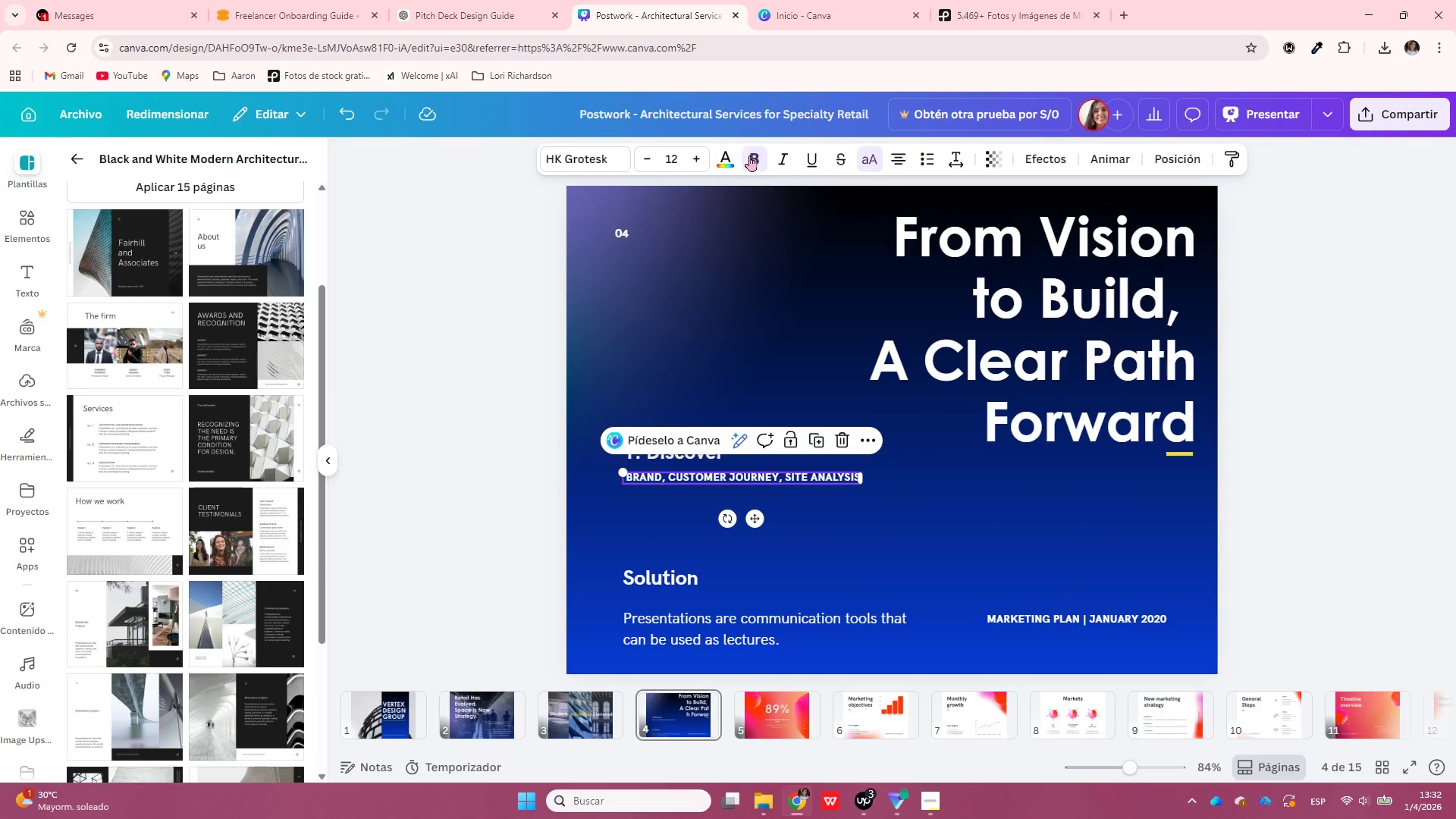 
left_click([758, 156])
 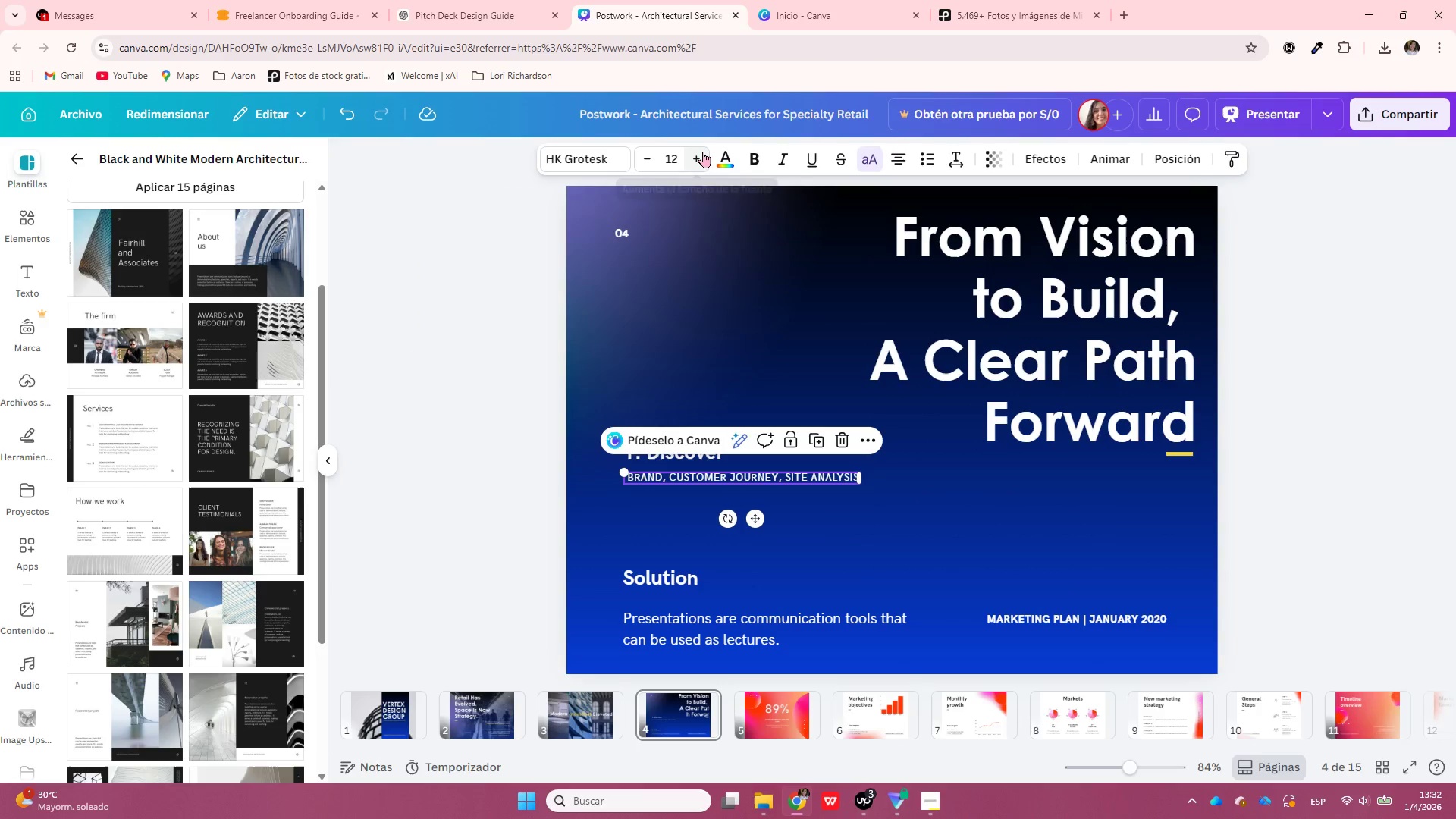 
double_click([703, 152])
 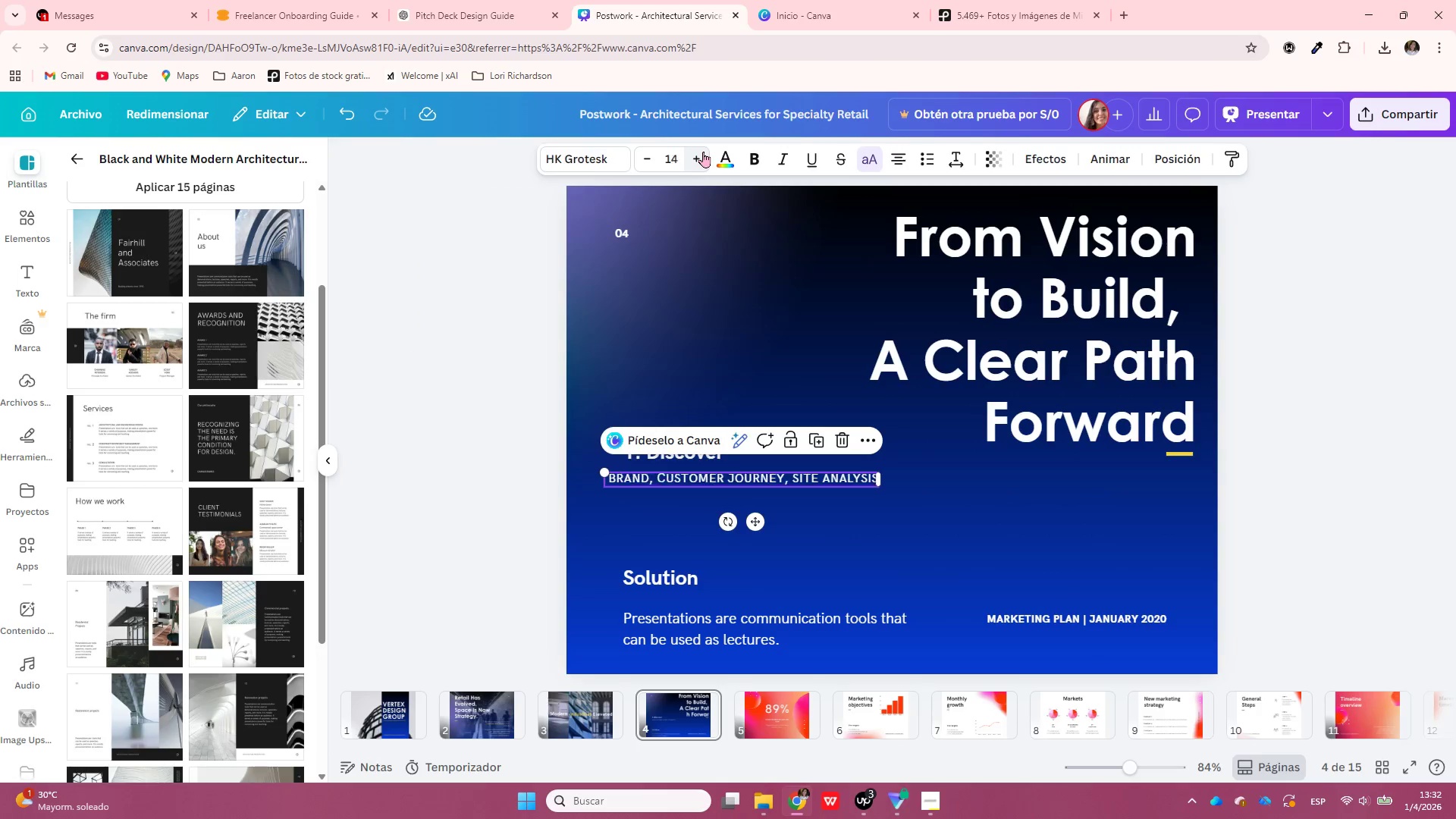 
triple_click([703, 152])
 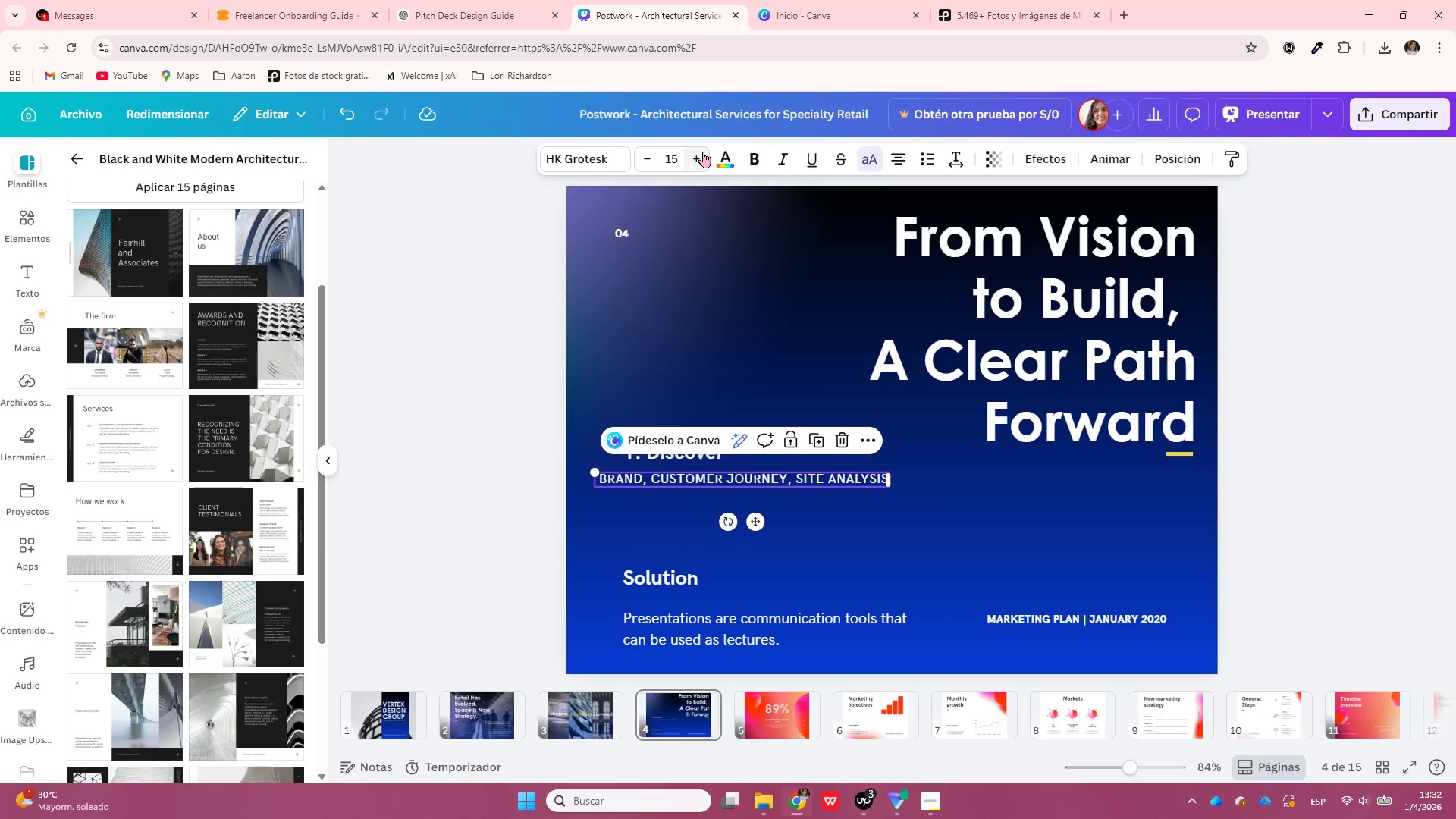 
triple_click([703, 152])
 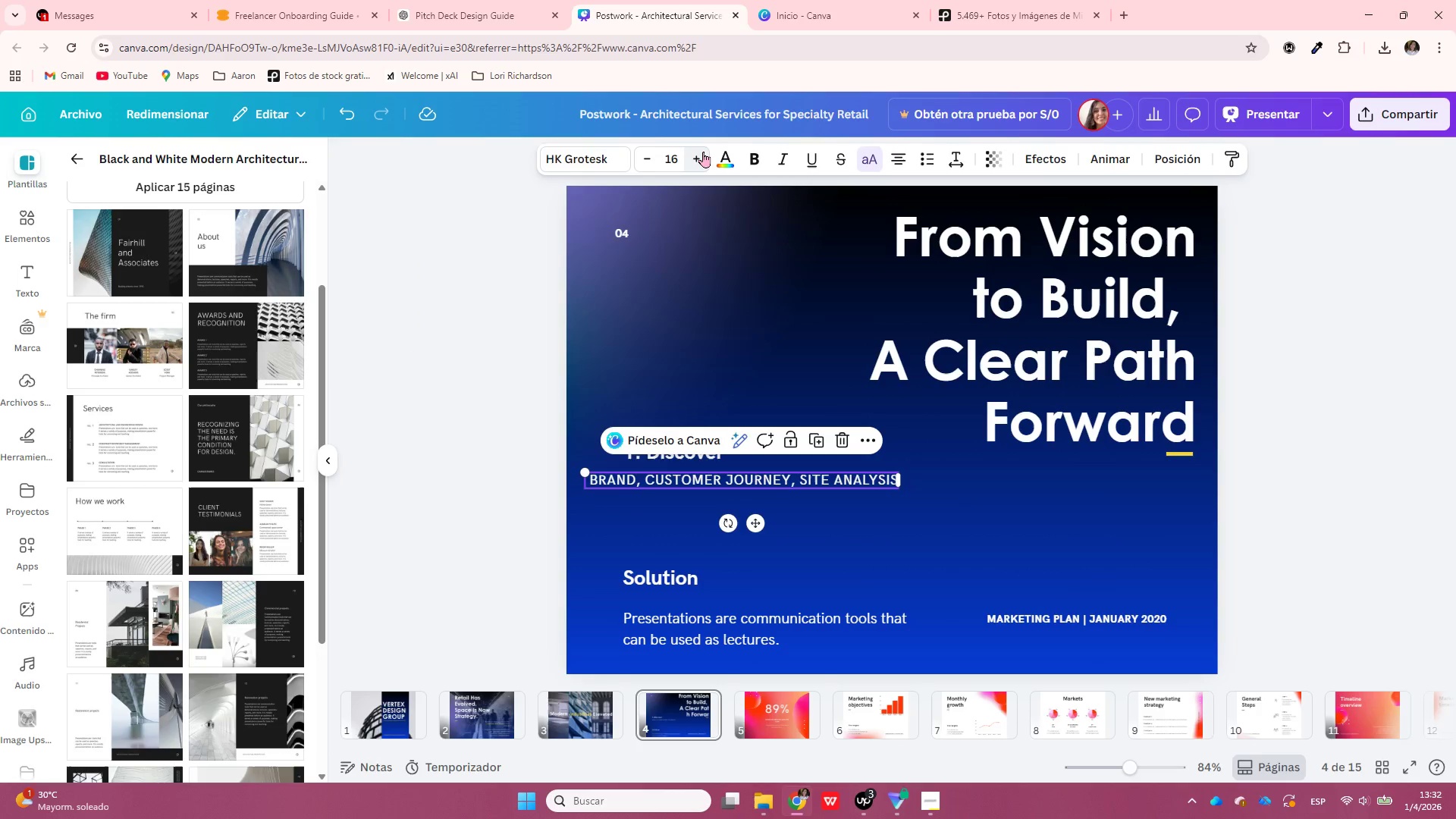 
triple_click([703, 152])
 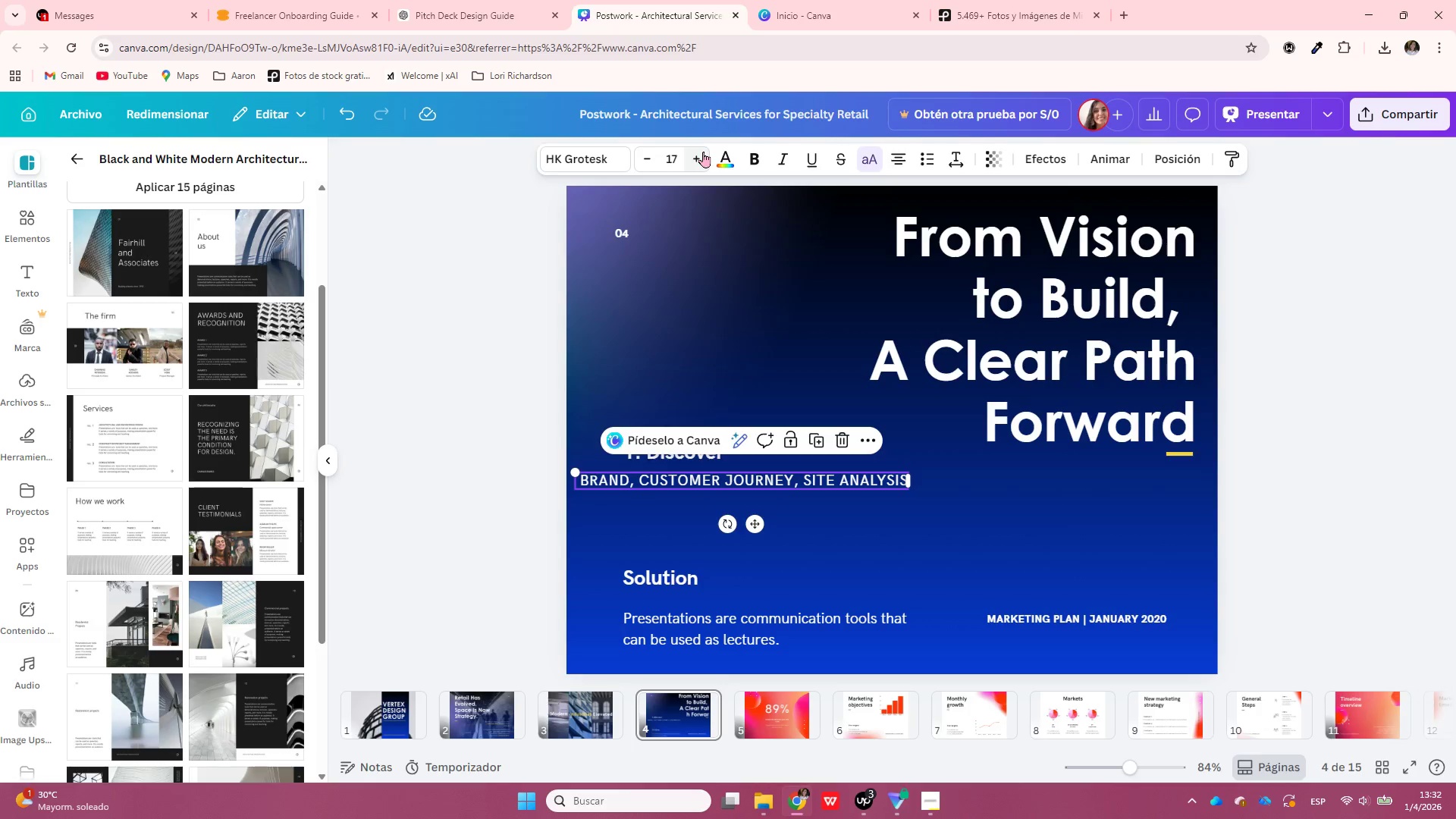 
left_click([703, 152])
 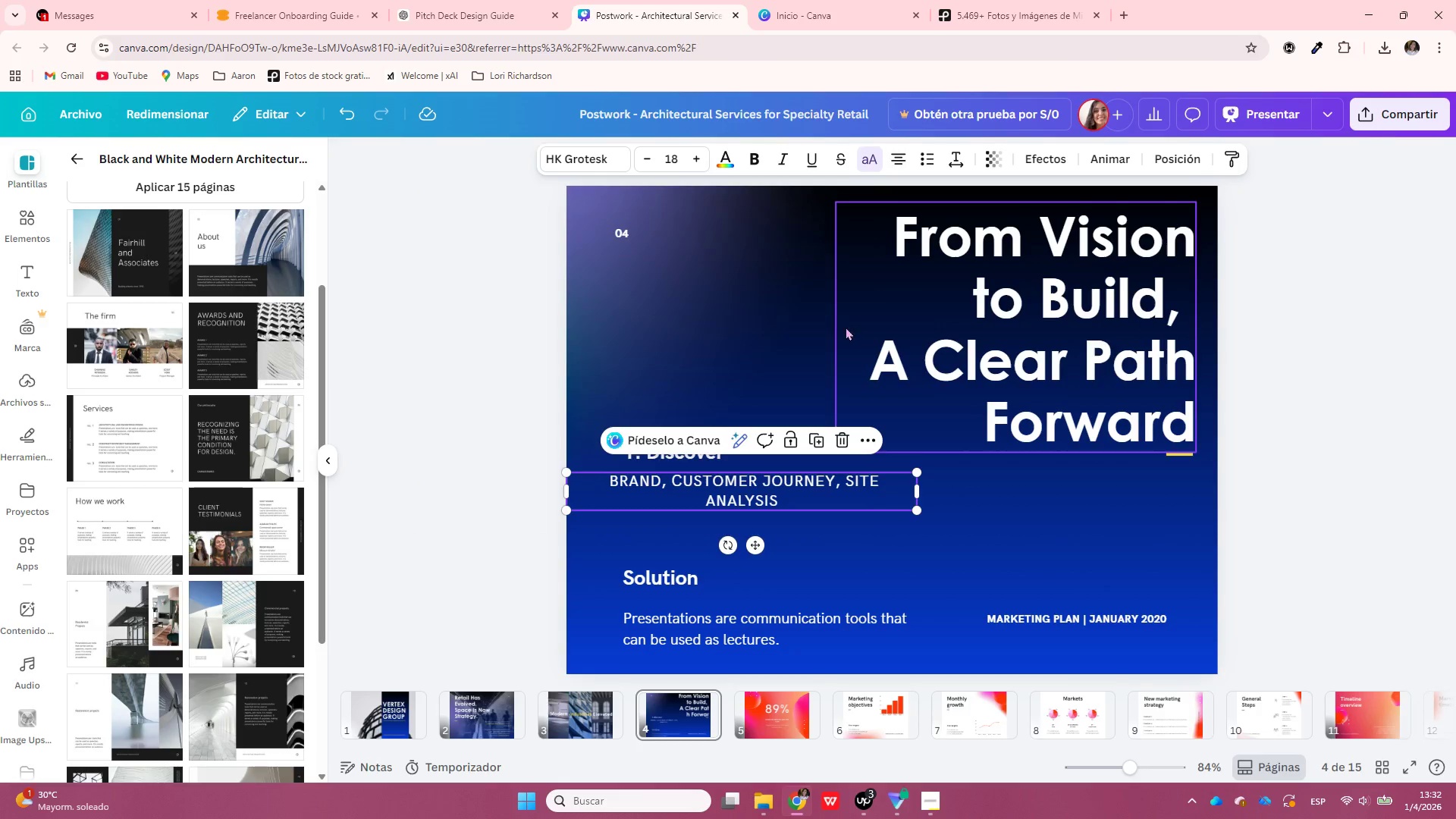 
key(Control+Z)
 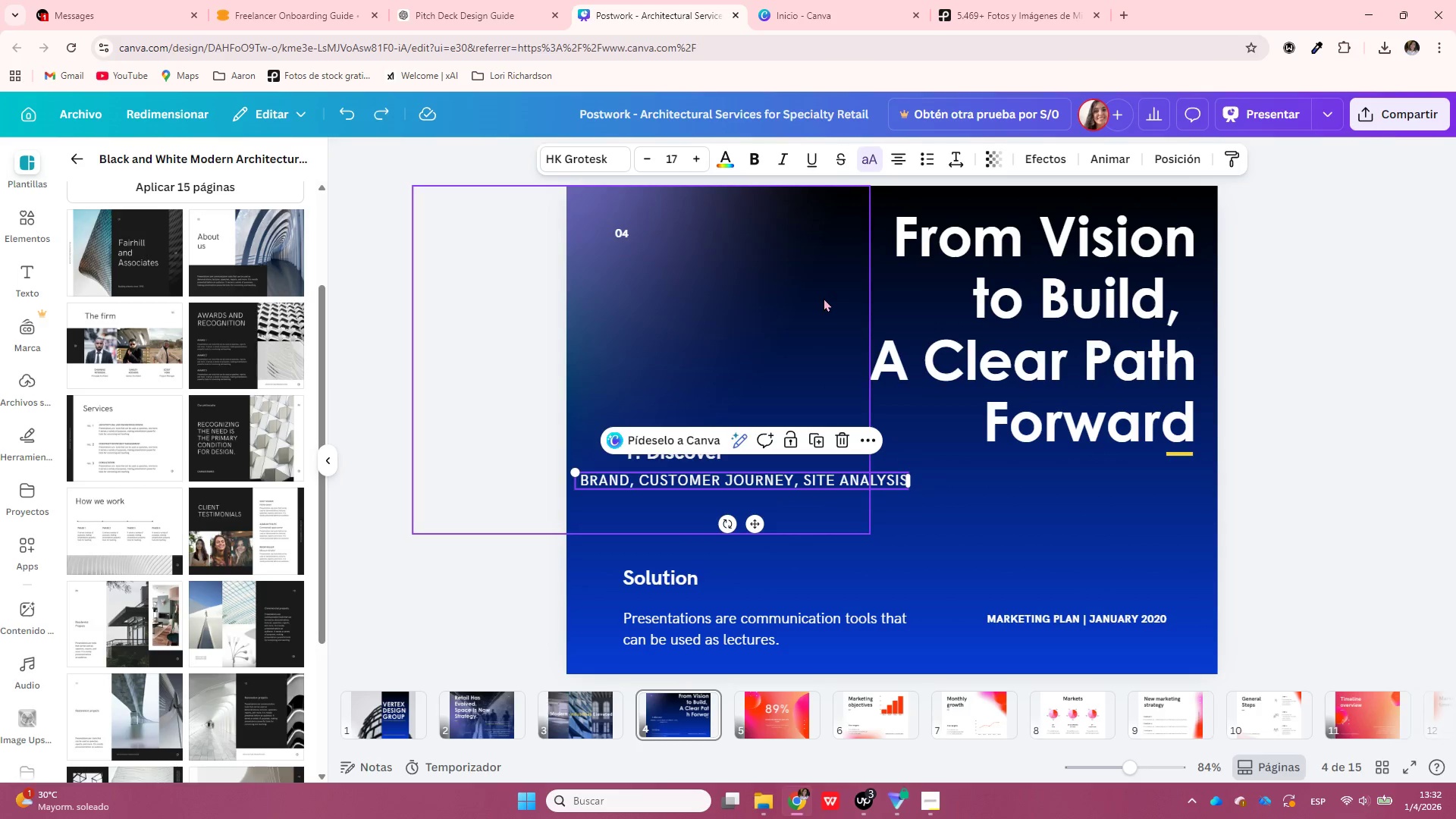 
key(Control+Z)
 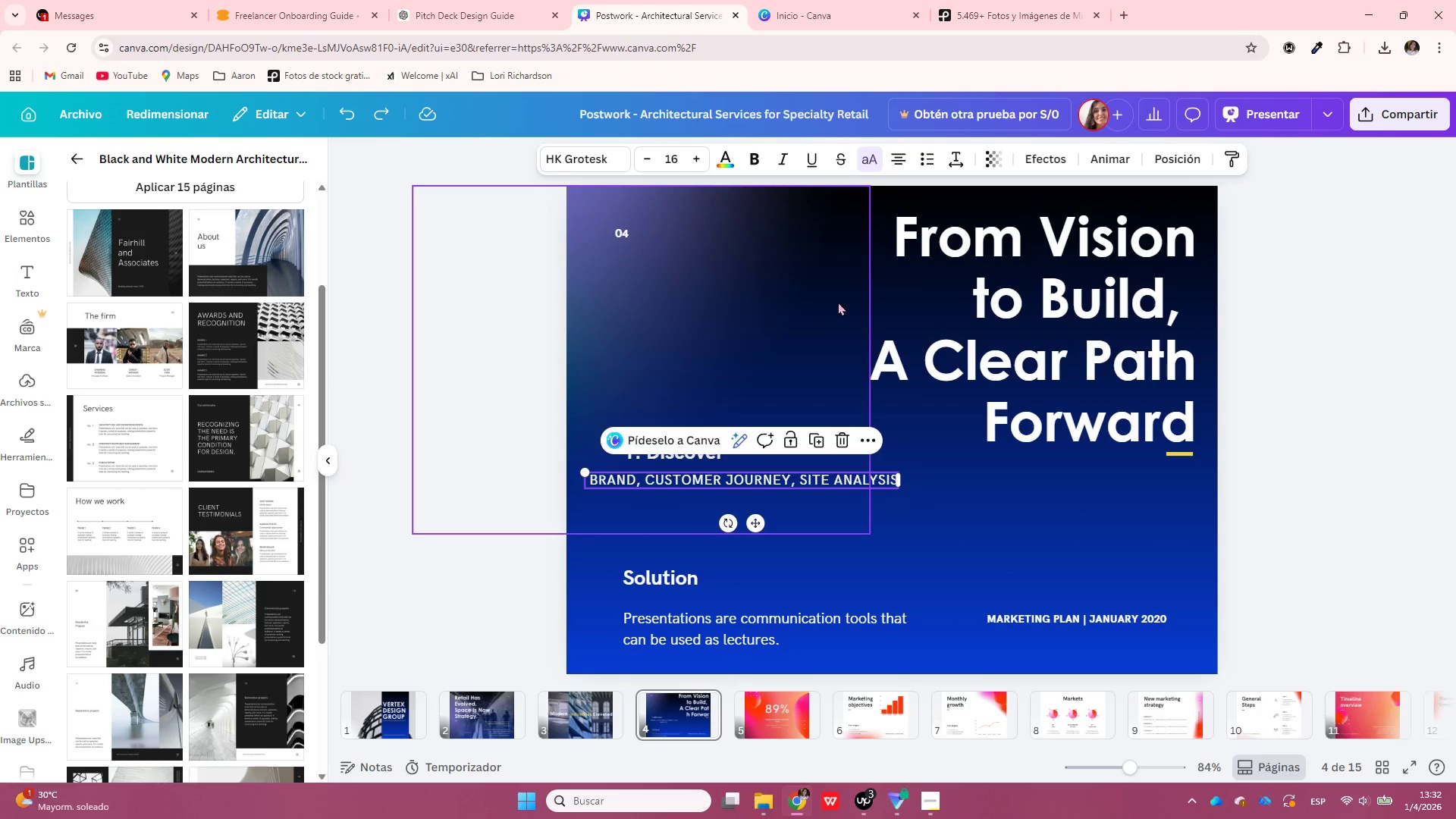 
key(Control+Z)
 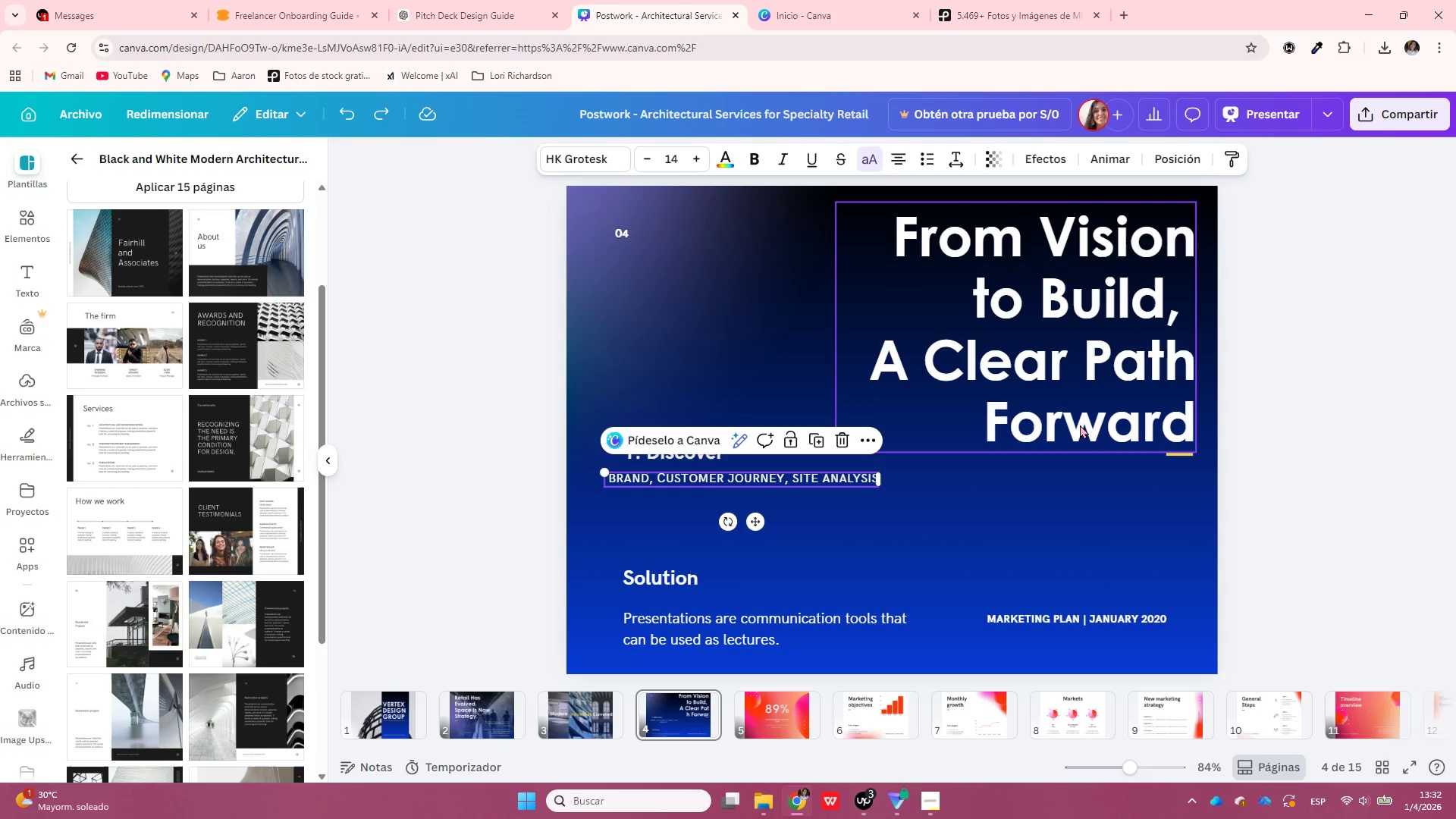 
key(Control+Z)
 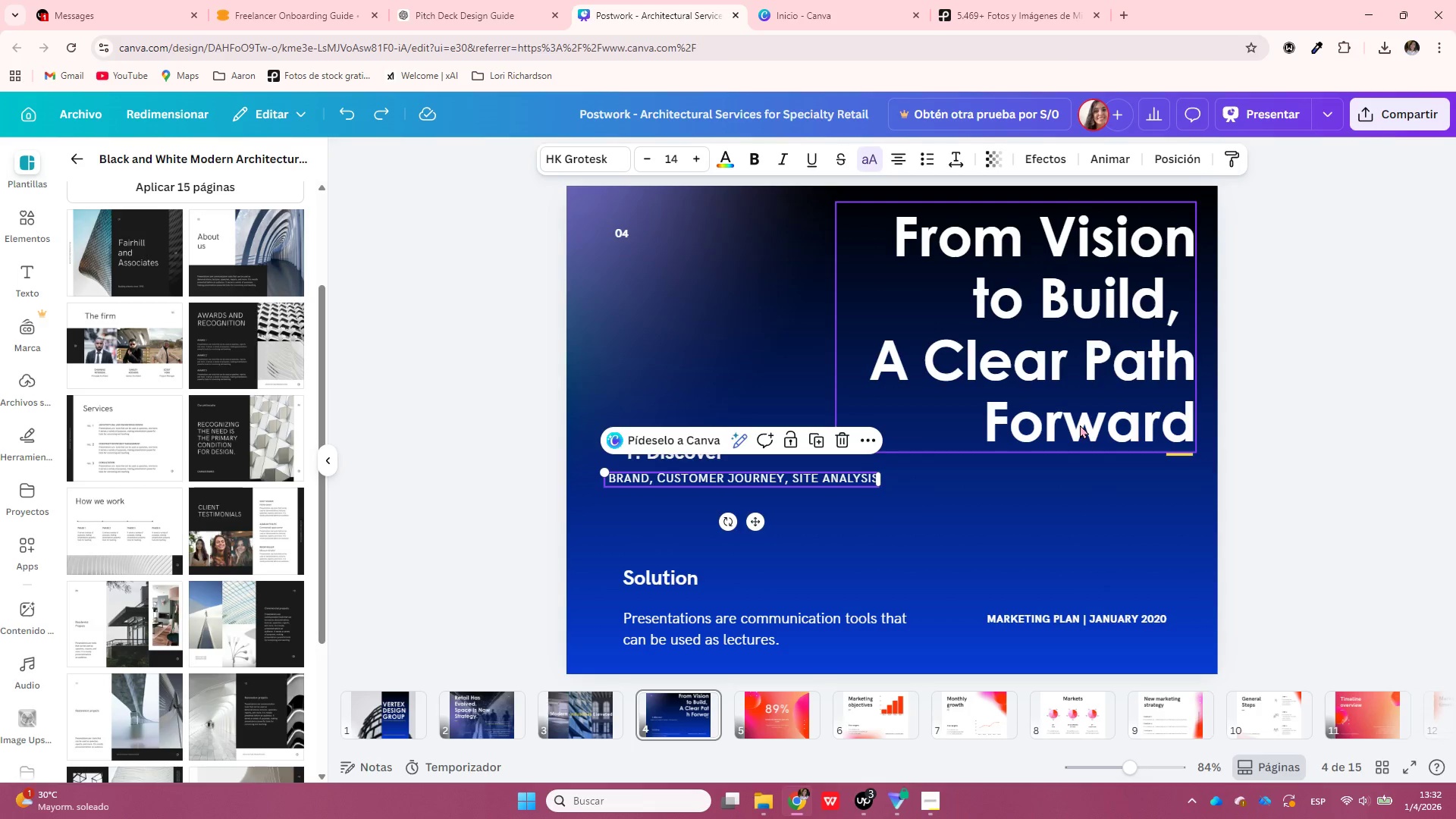 
key(Control+Z)
 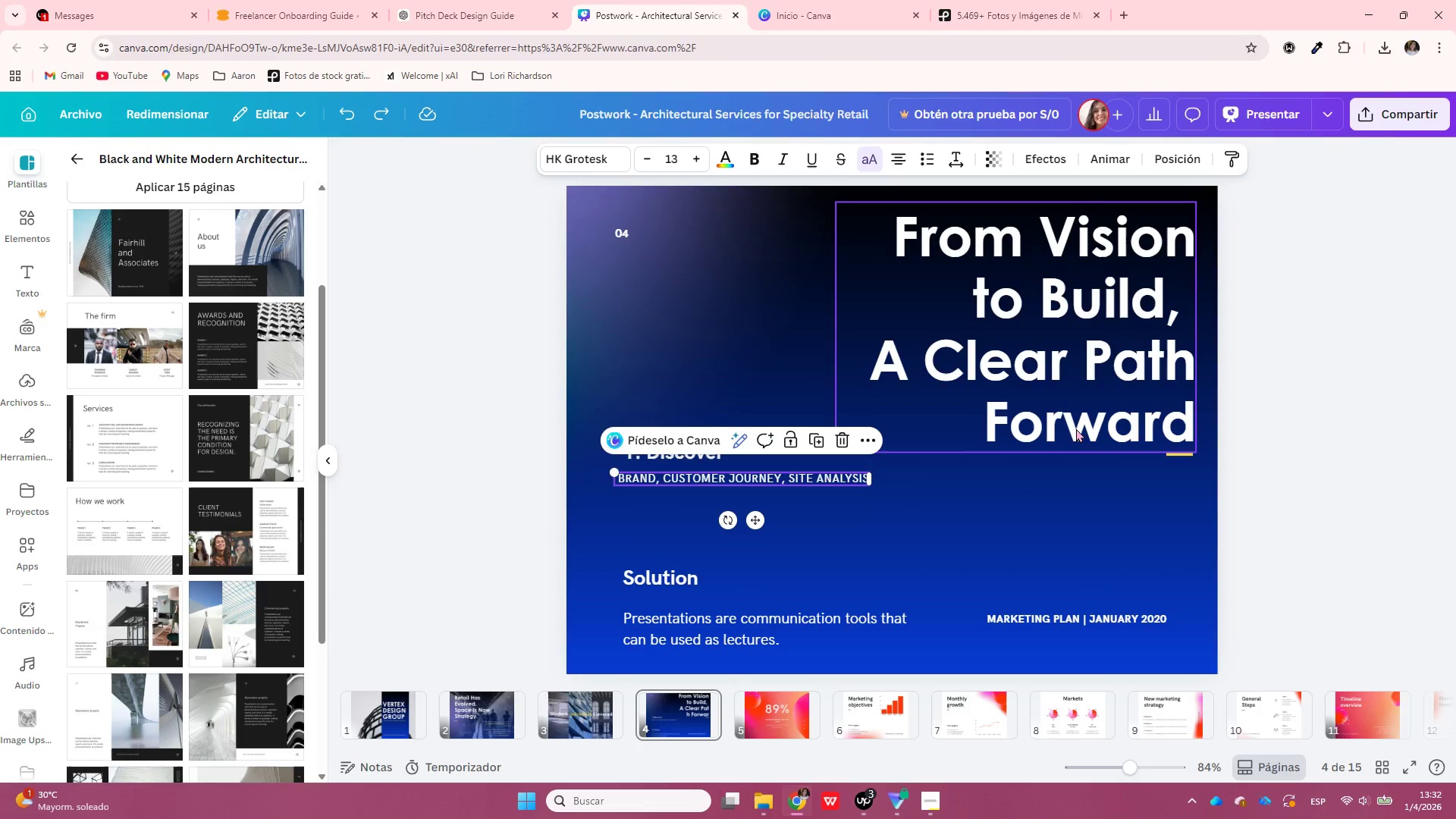 
key(Control+Z)
 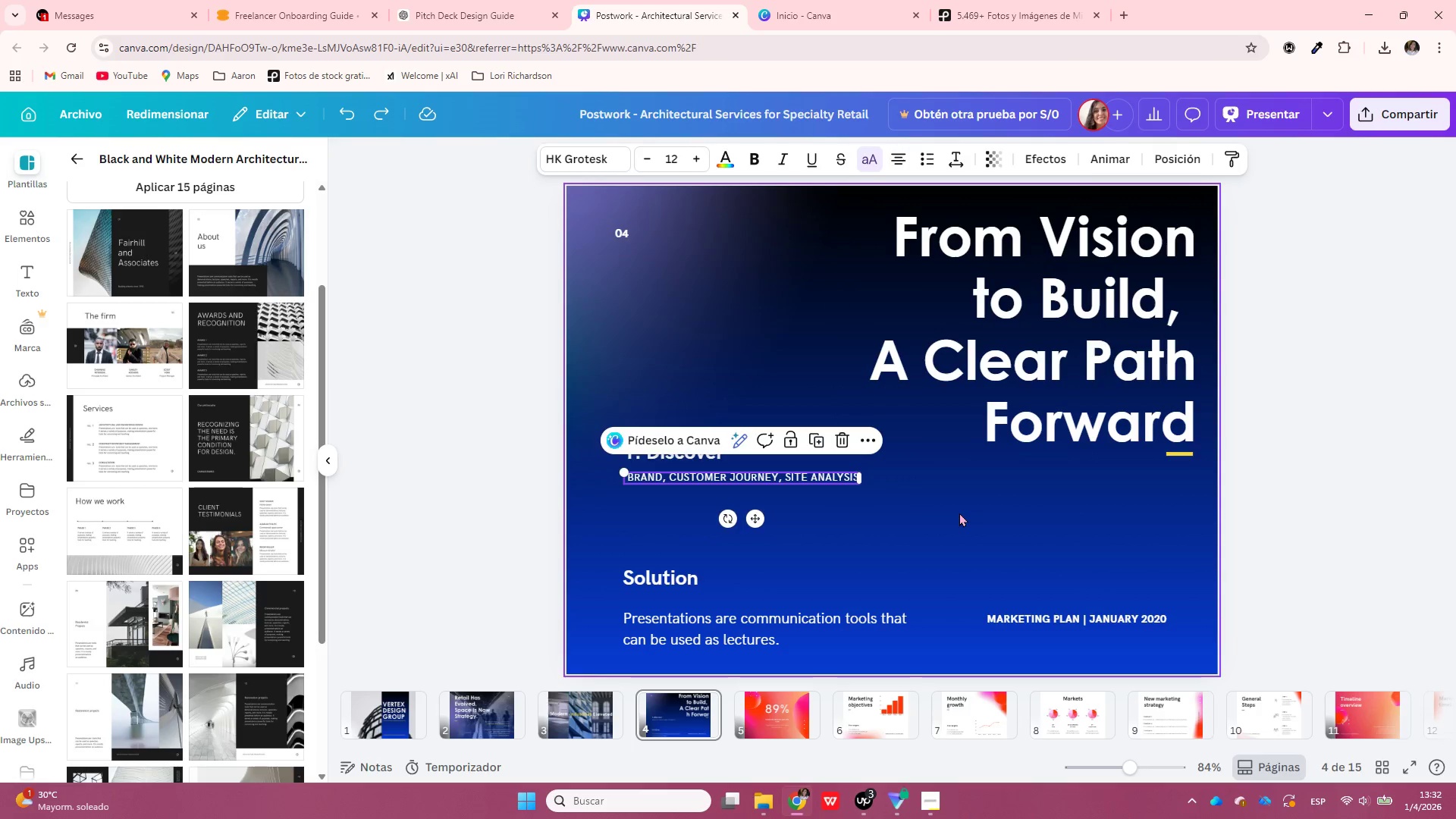 
left_click([959, 513])
 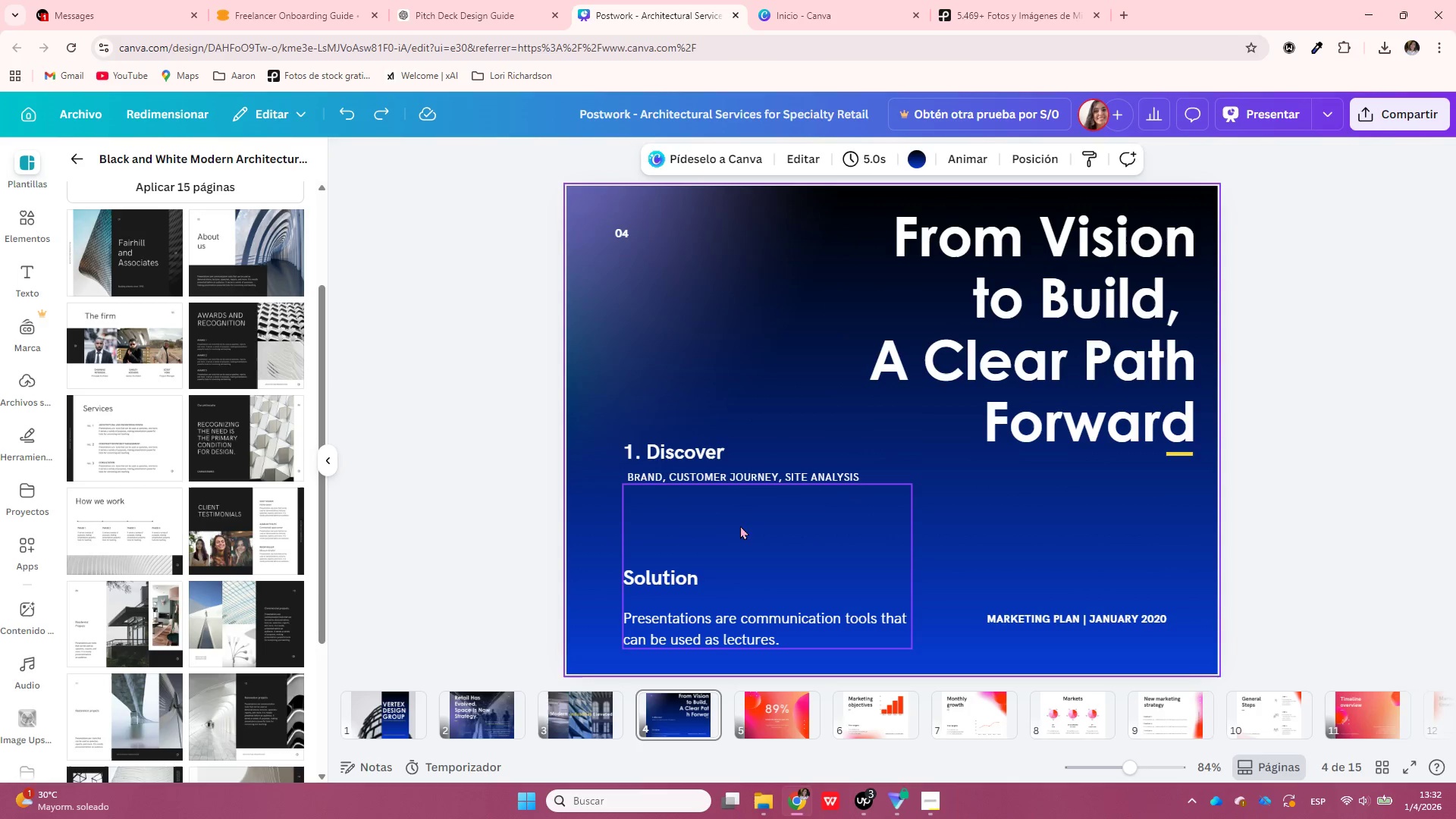 
double_click([673, 583])
 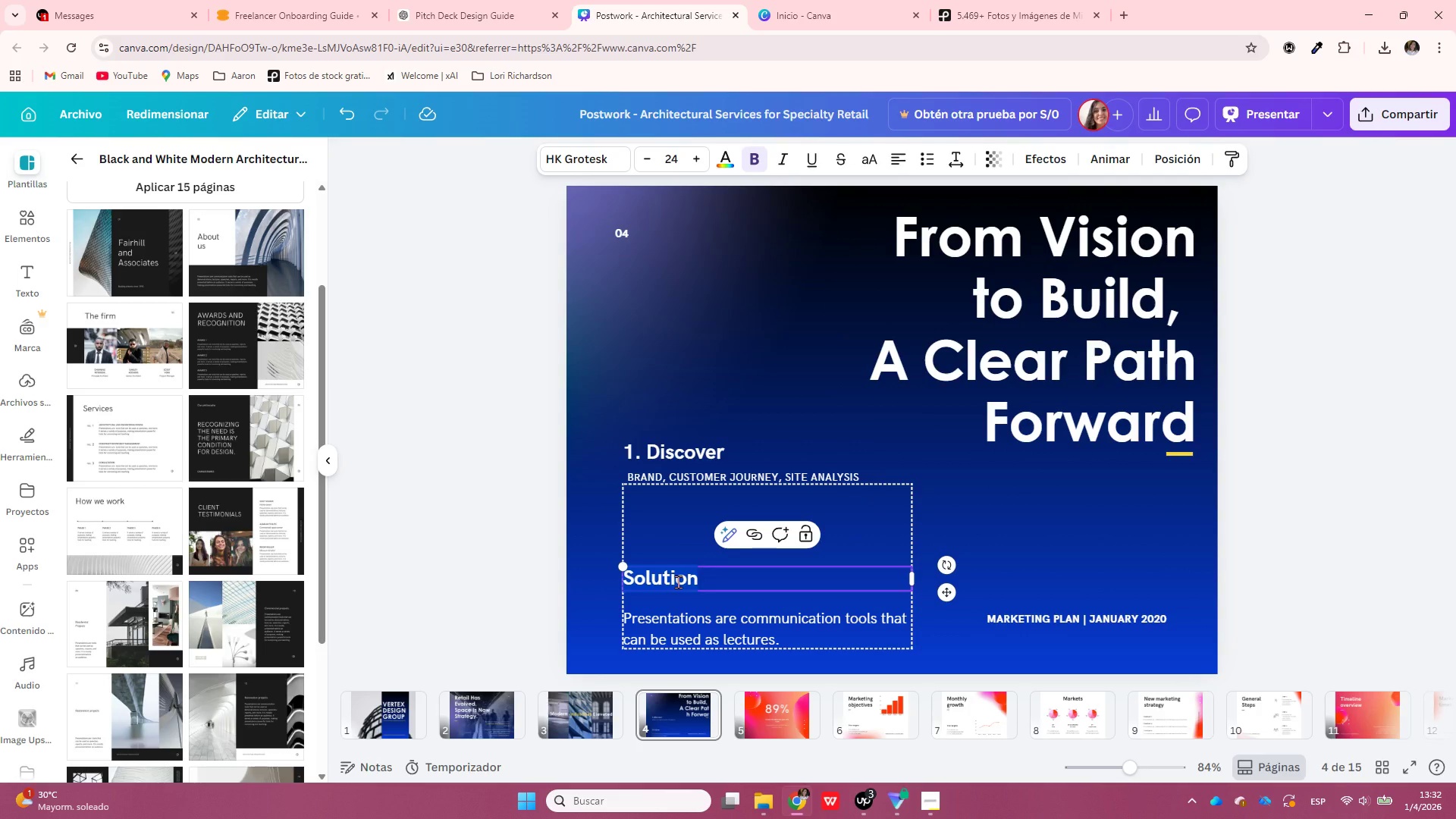 
hold_key(key=ShiftLeft, duration=0.55)
 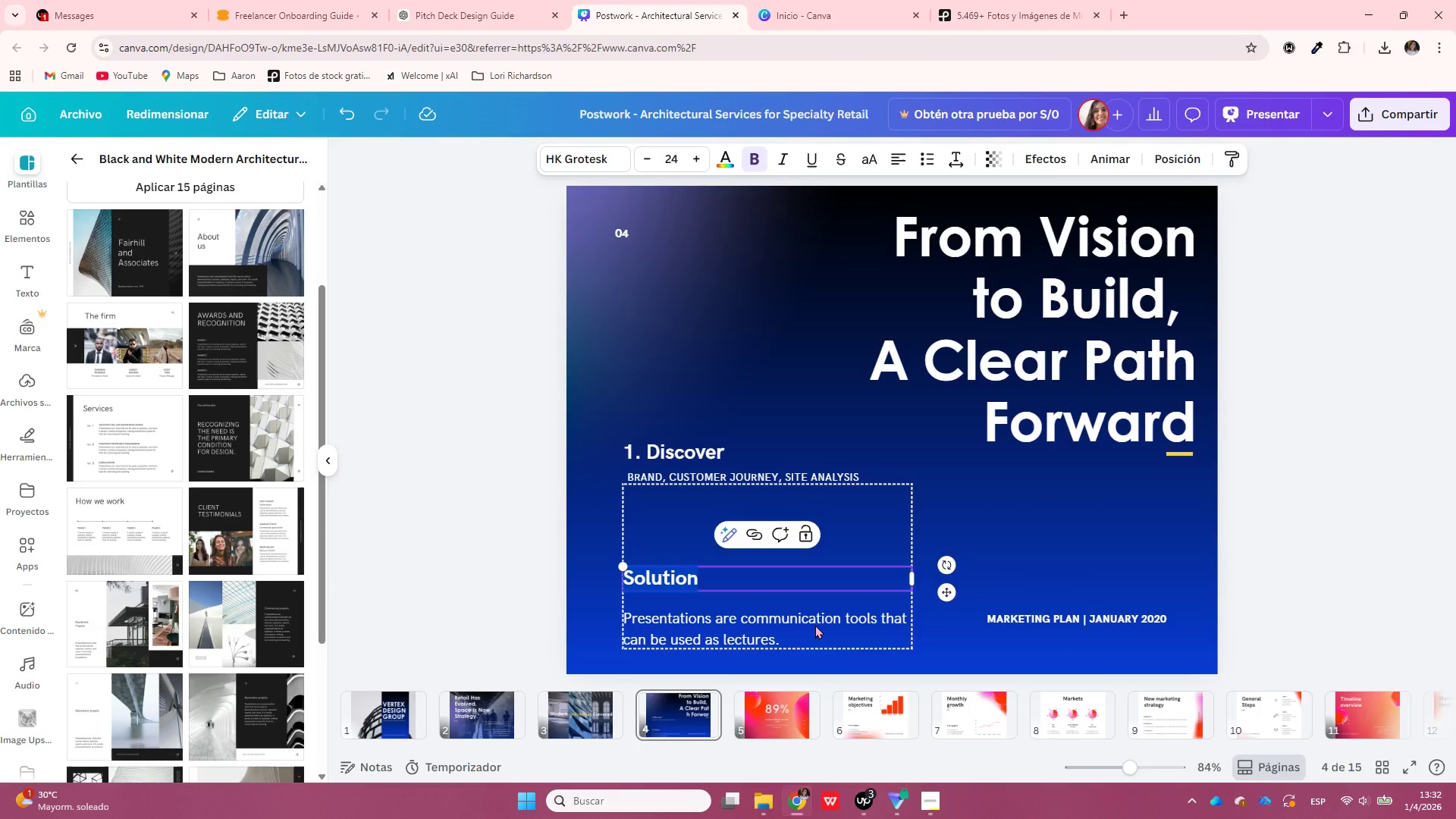 
left_click([815, 625])
 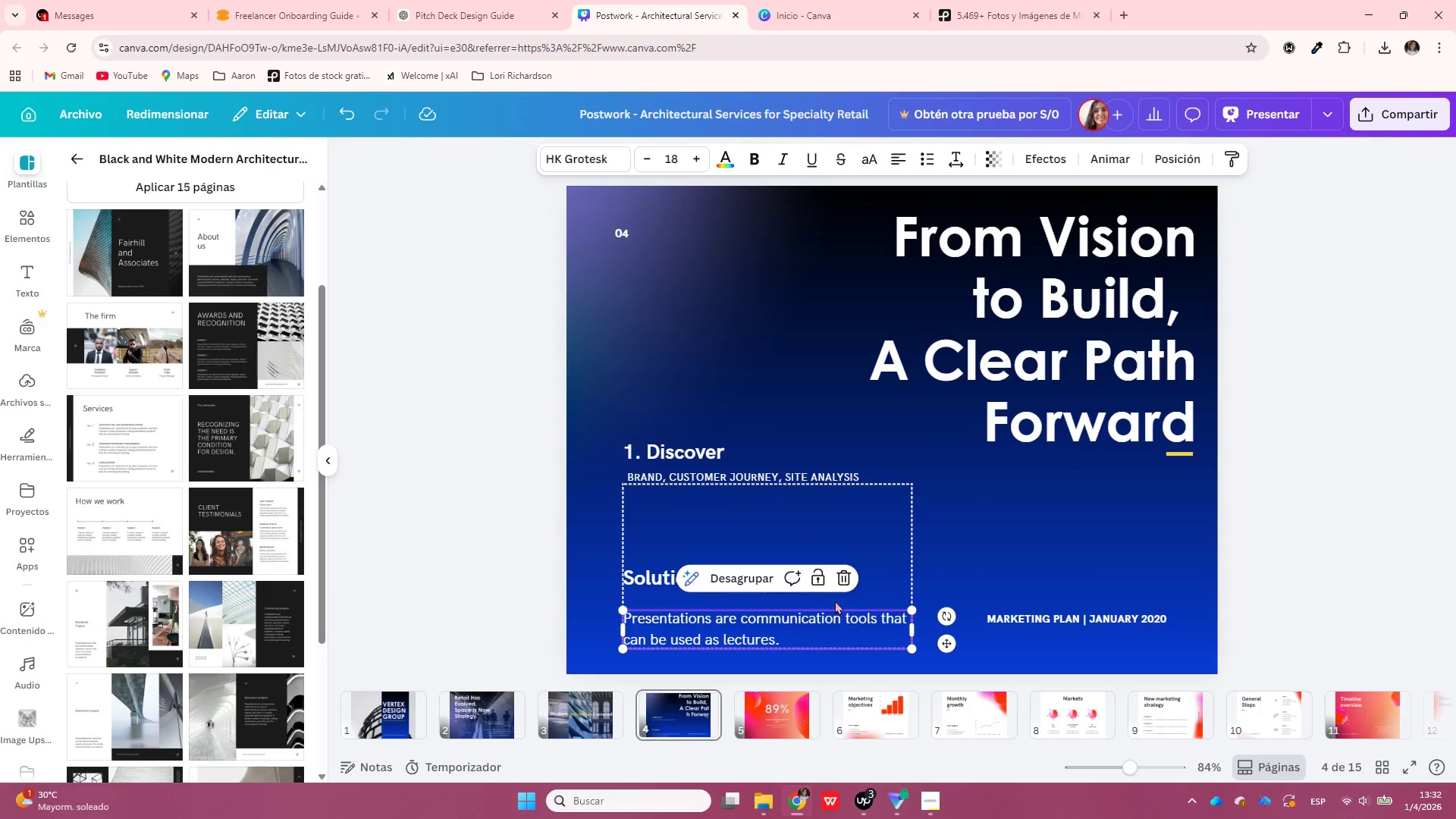 
hold_key(key=ShiftLeft, duration=0.66)
left_click([864, 541])
 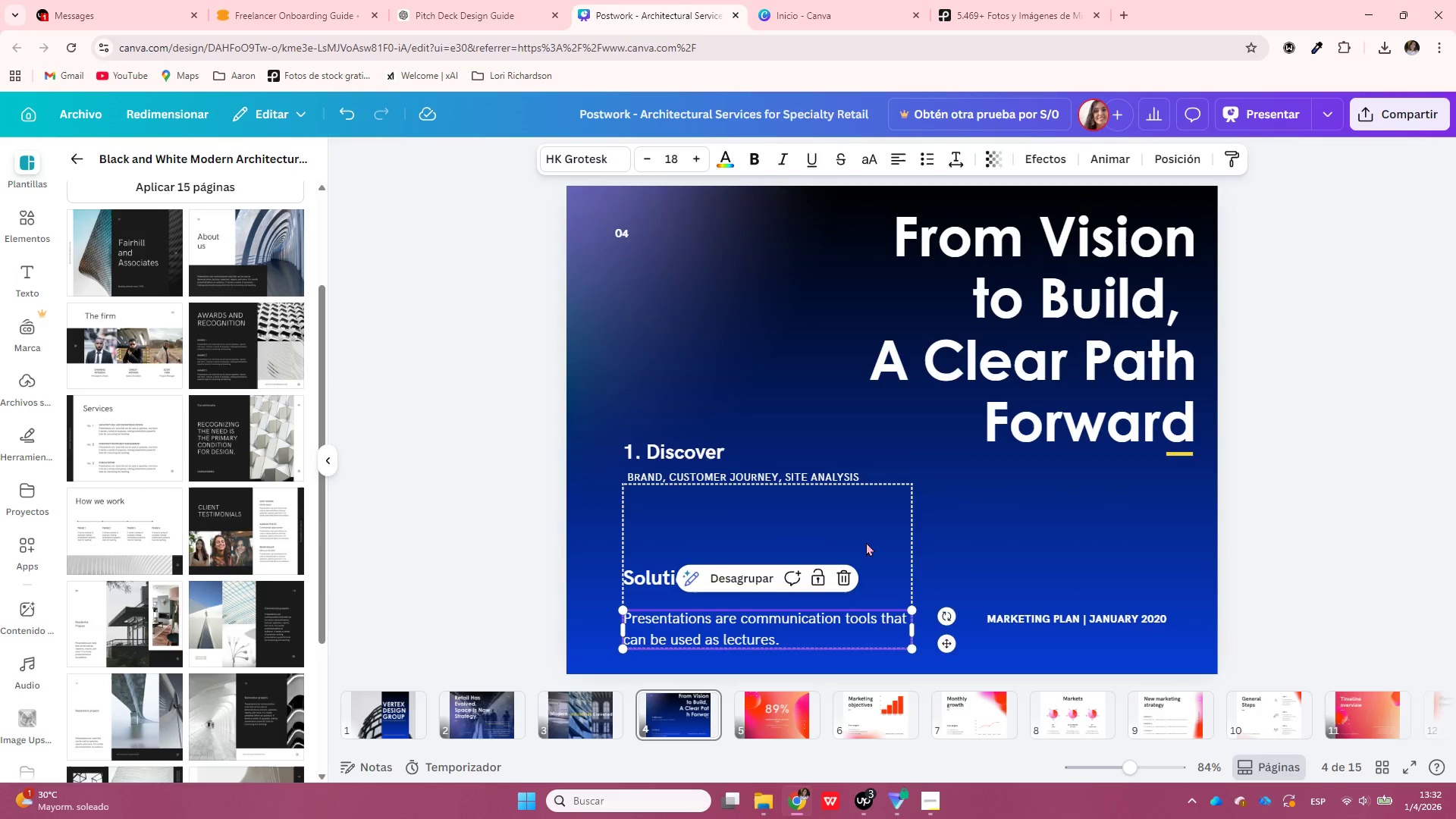 
key(Delete)
 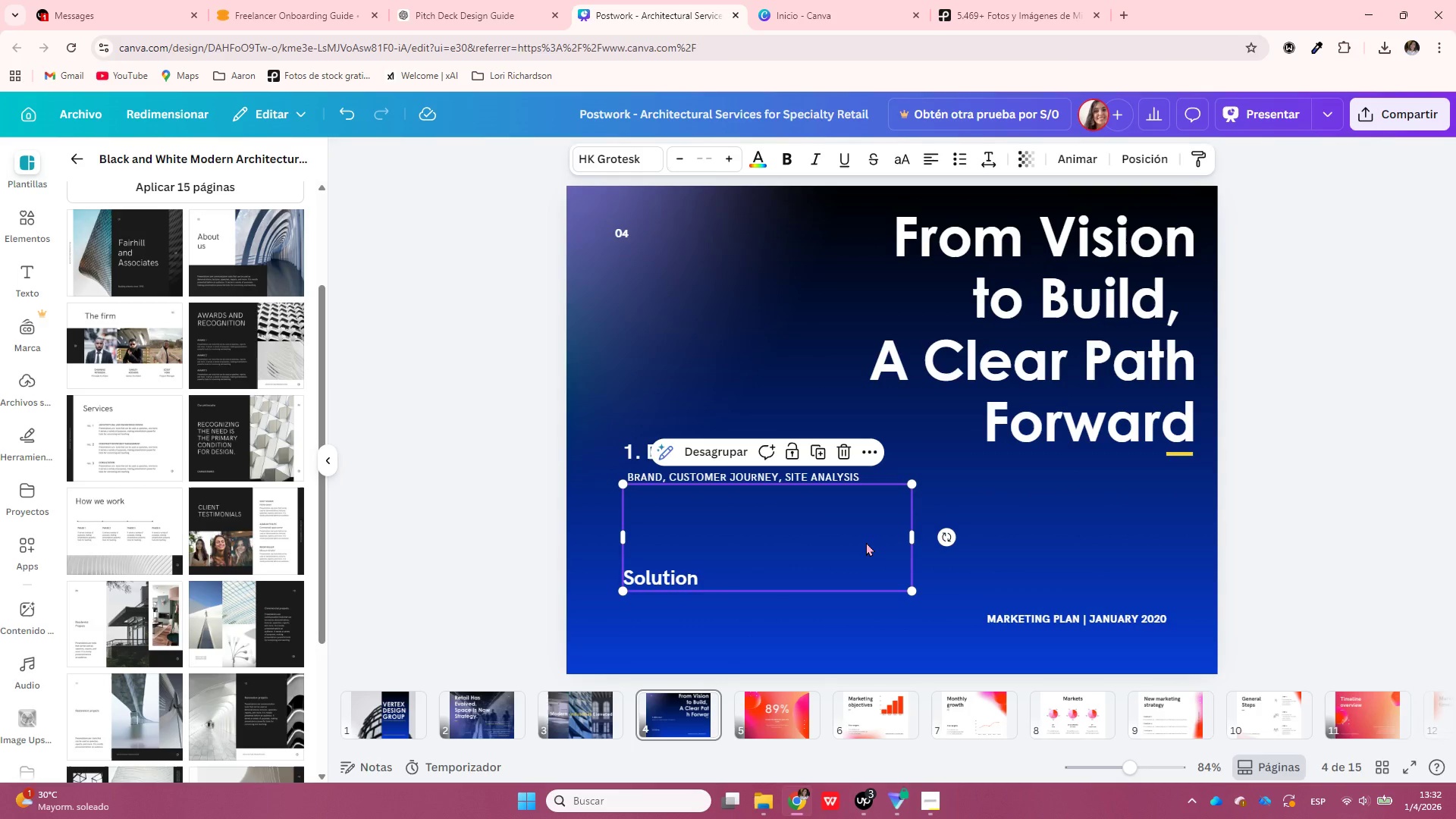 
left_click([866, 542])
 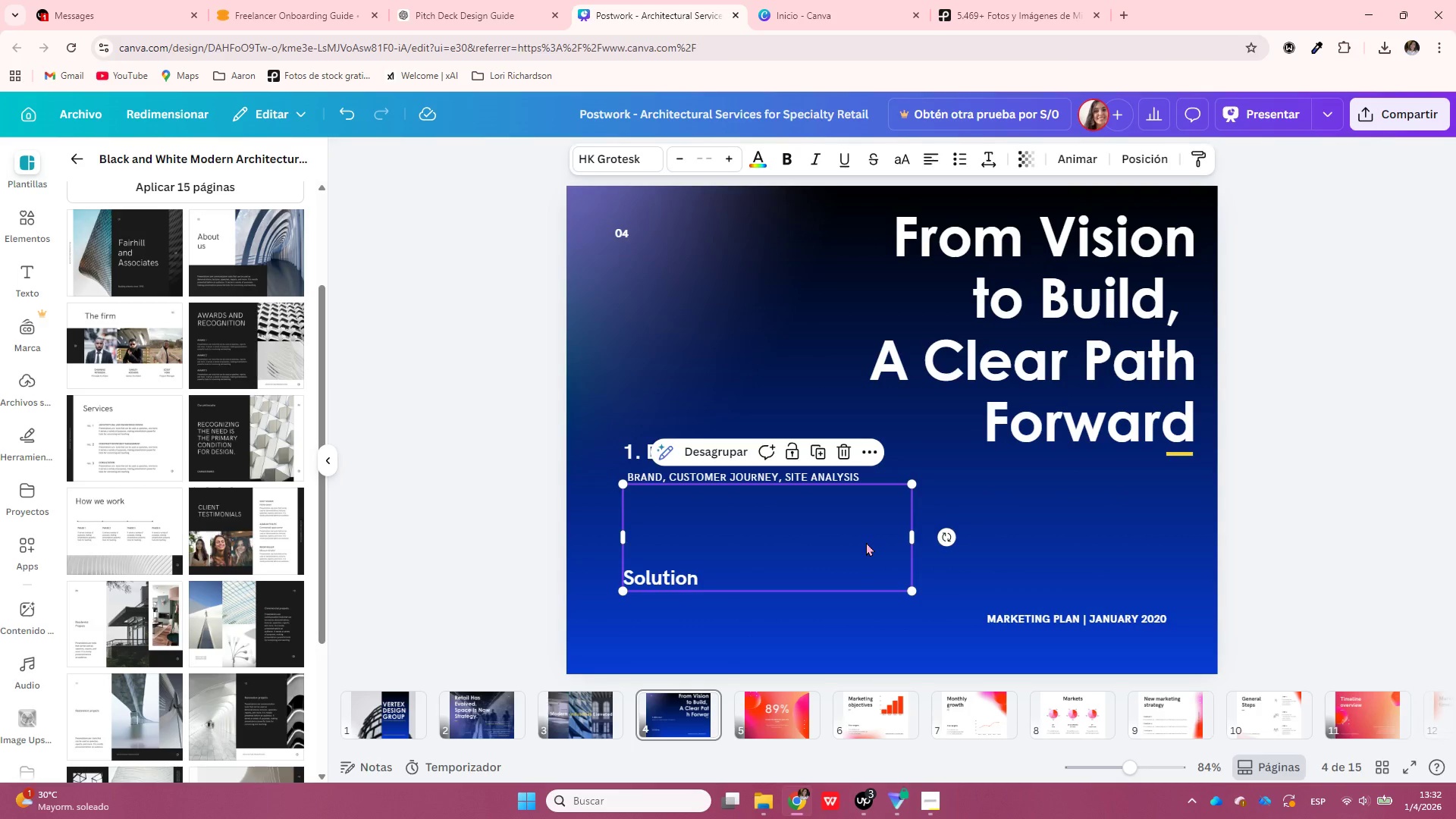 
key(Delete)
 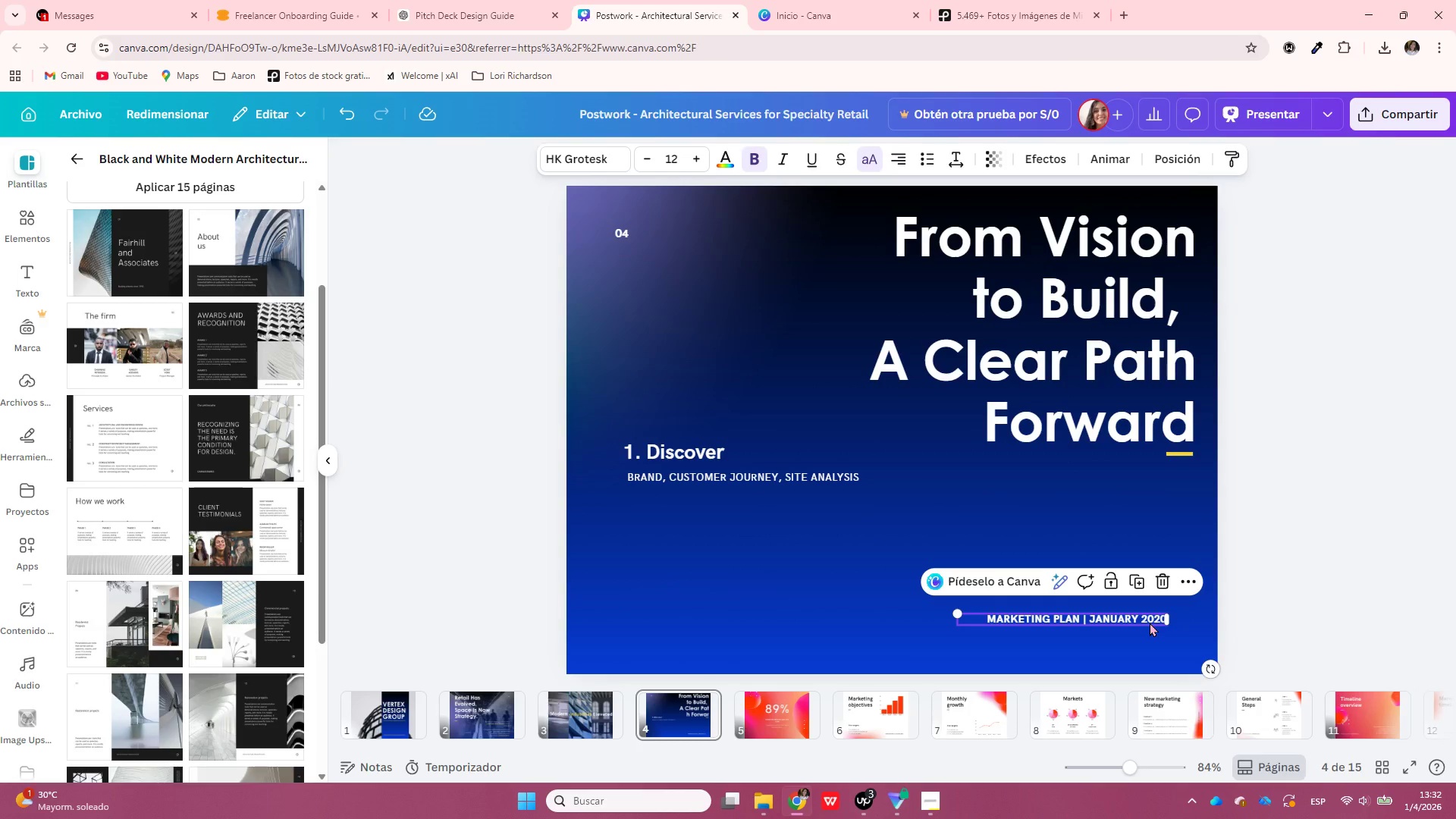 
key(Delete)
 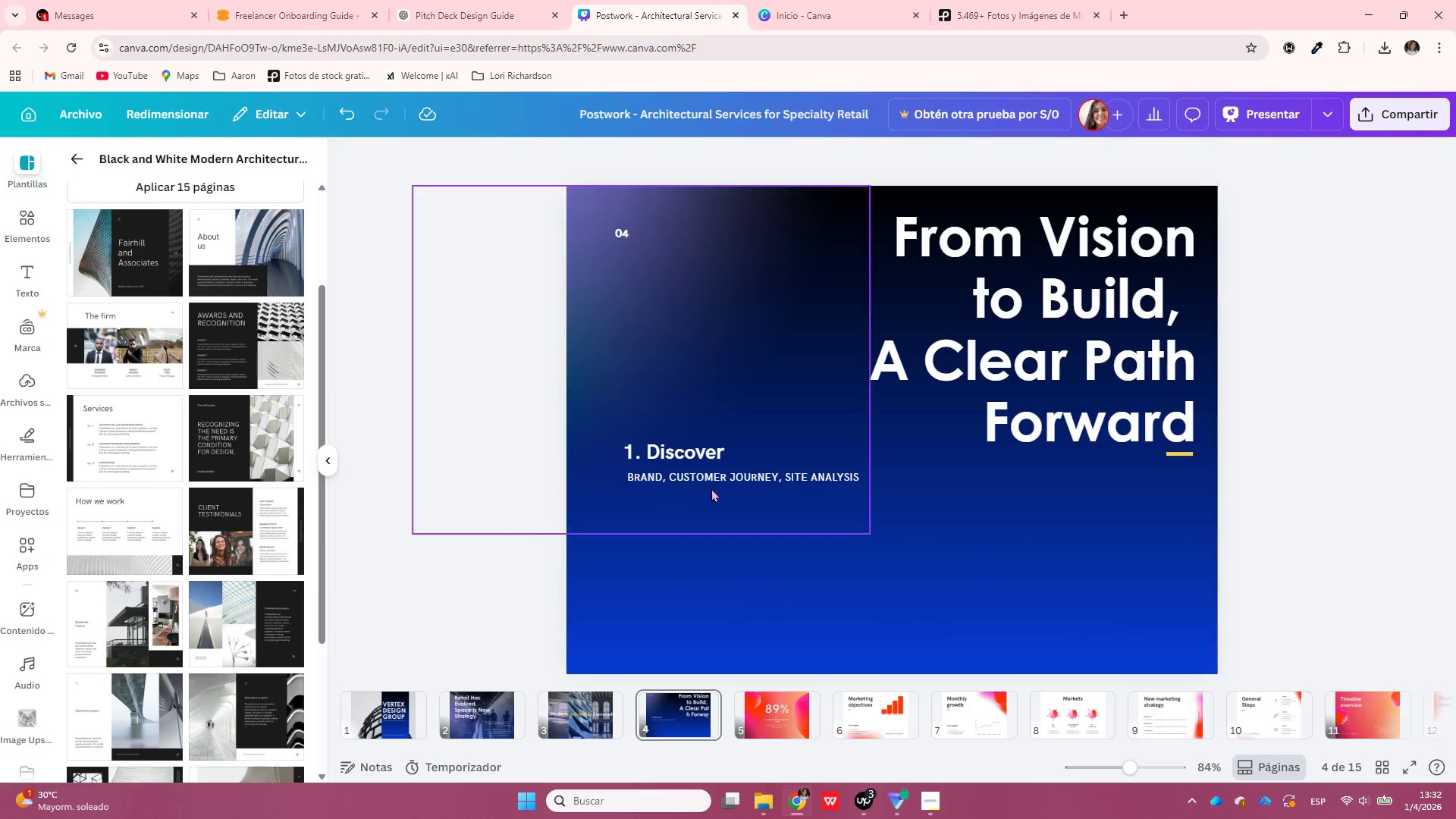 
left_click([697, 446])
 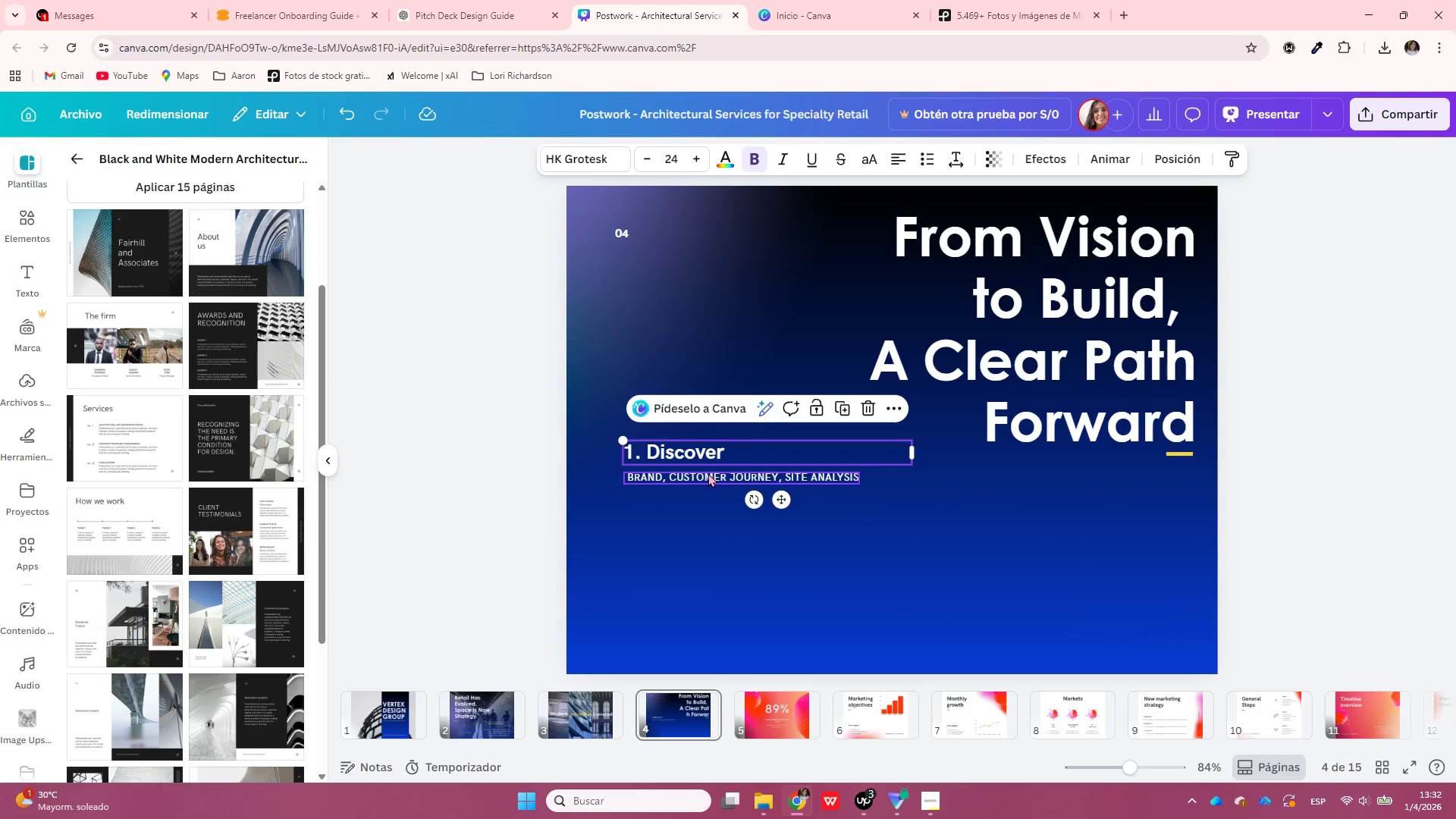 
hold_key(key=ShiftLeft, duration=0.47)
left_click([708, 473])
 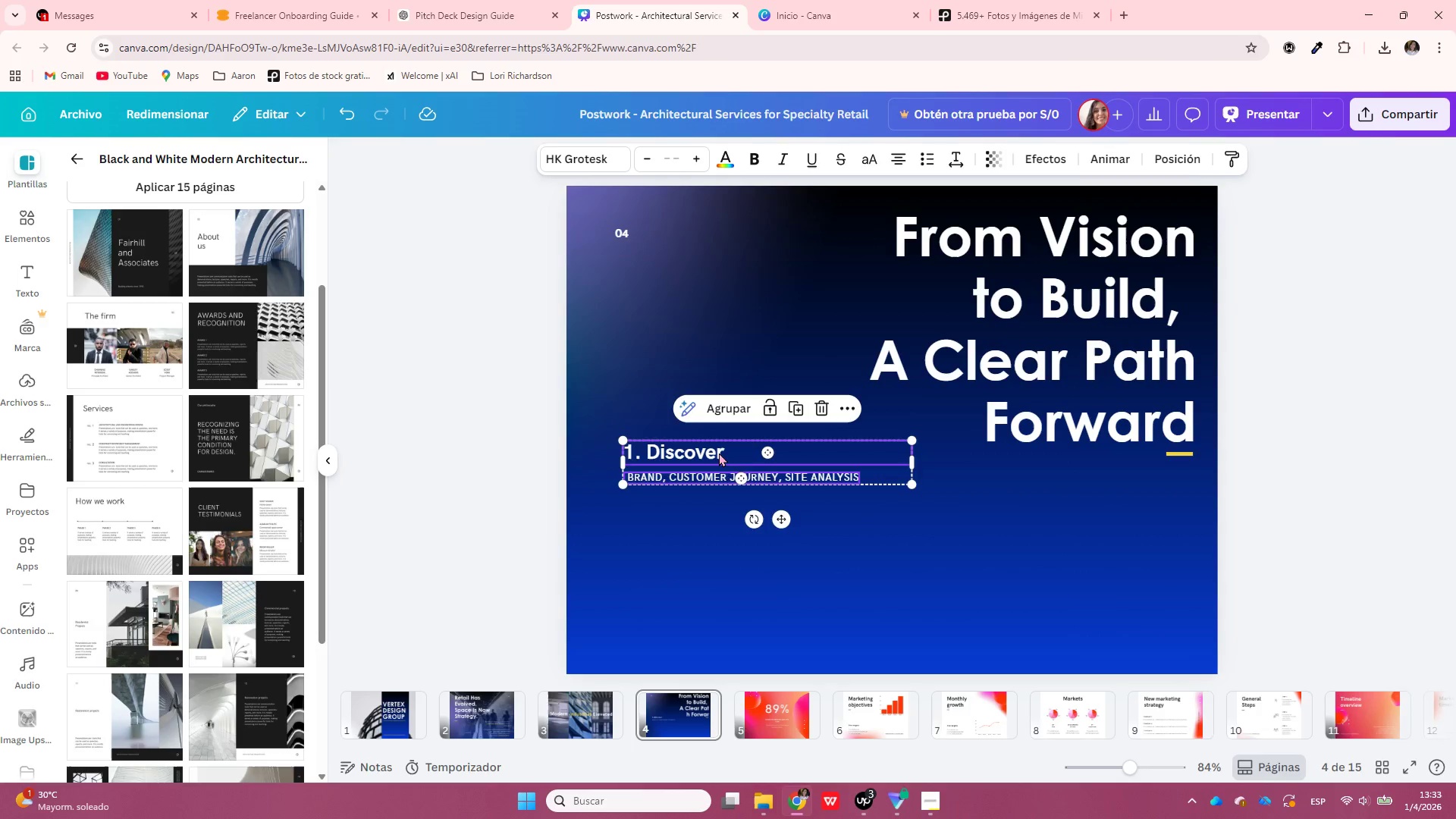 
left_click_drag(start_coordinate=[719, 453], to_coordinate=[720, 467])
 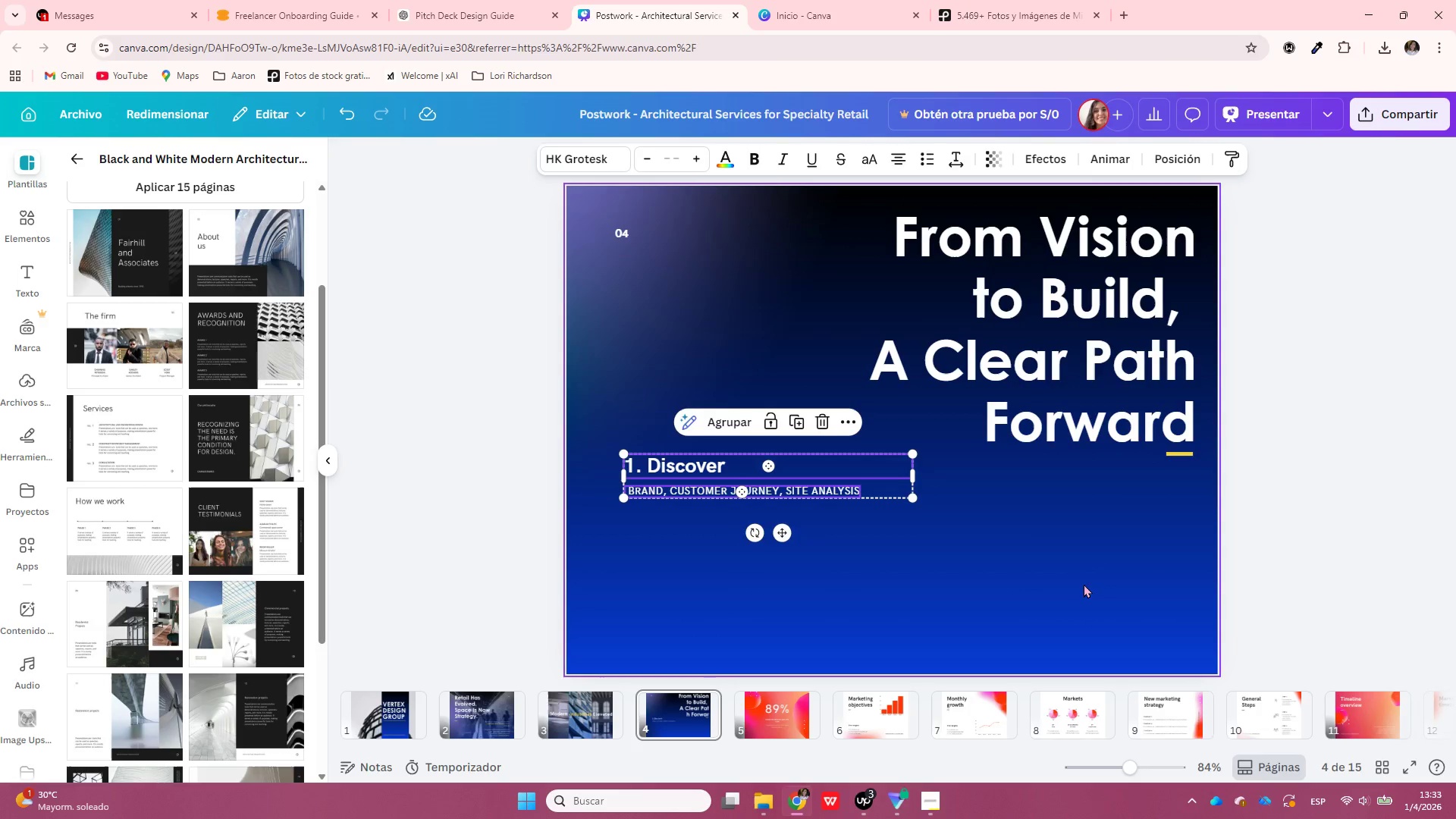 
left_click([1084, 584])
 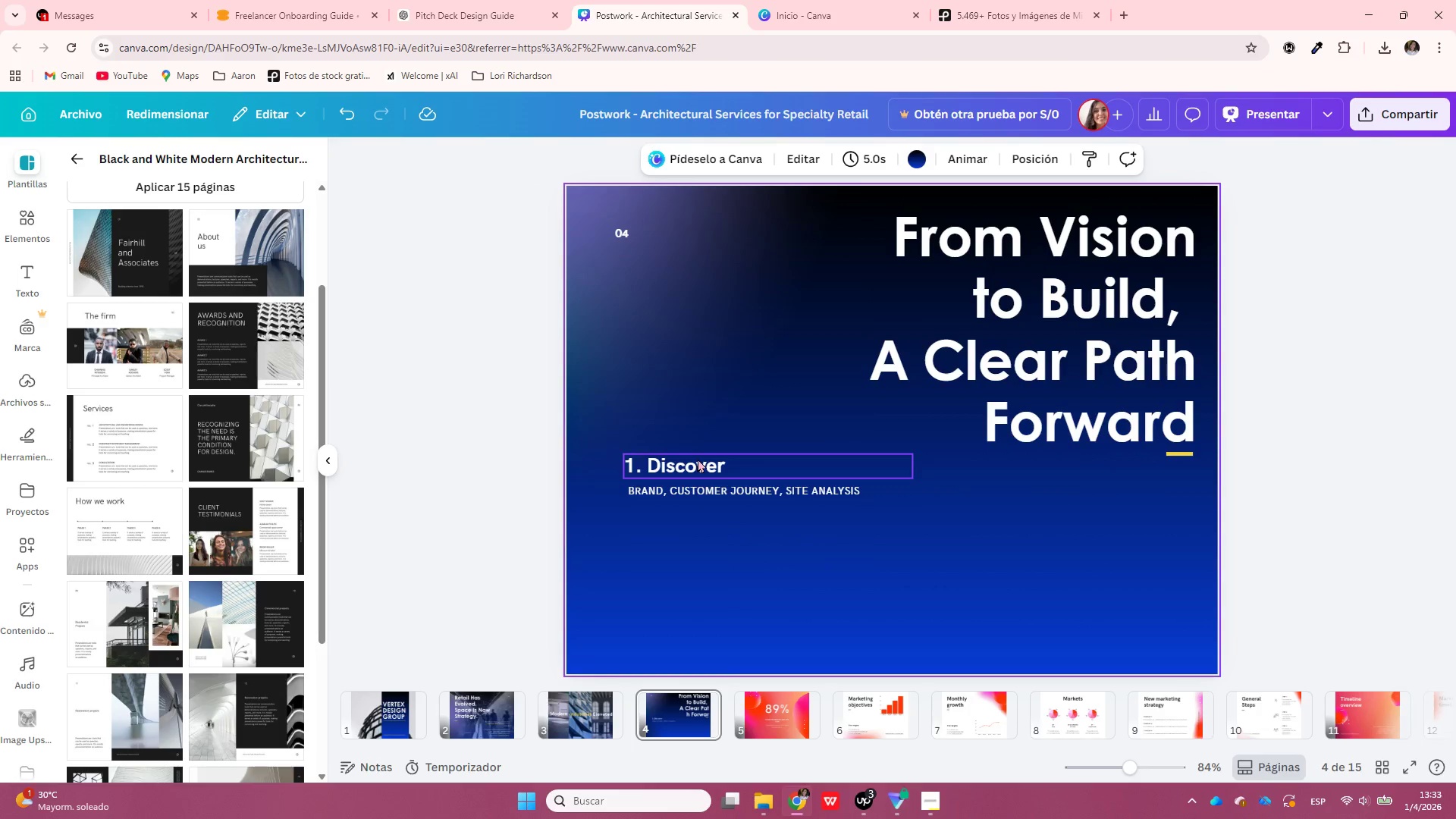 
left_click([698, 459])
 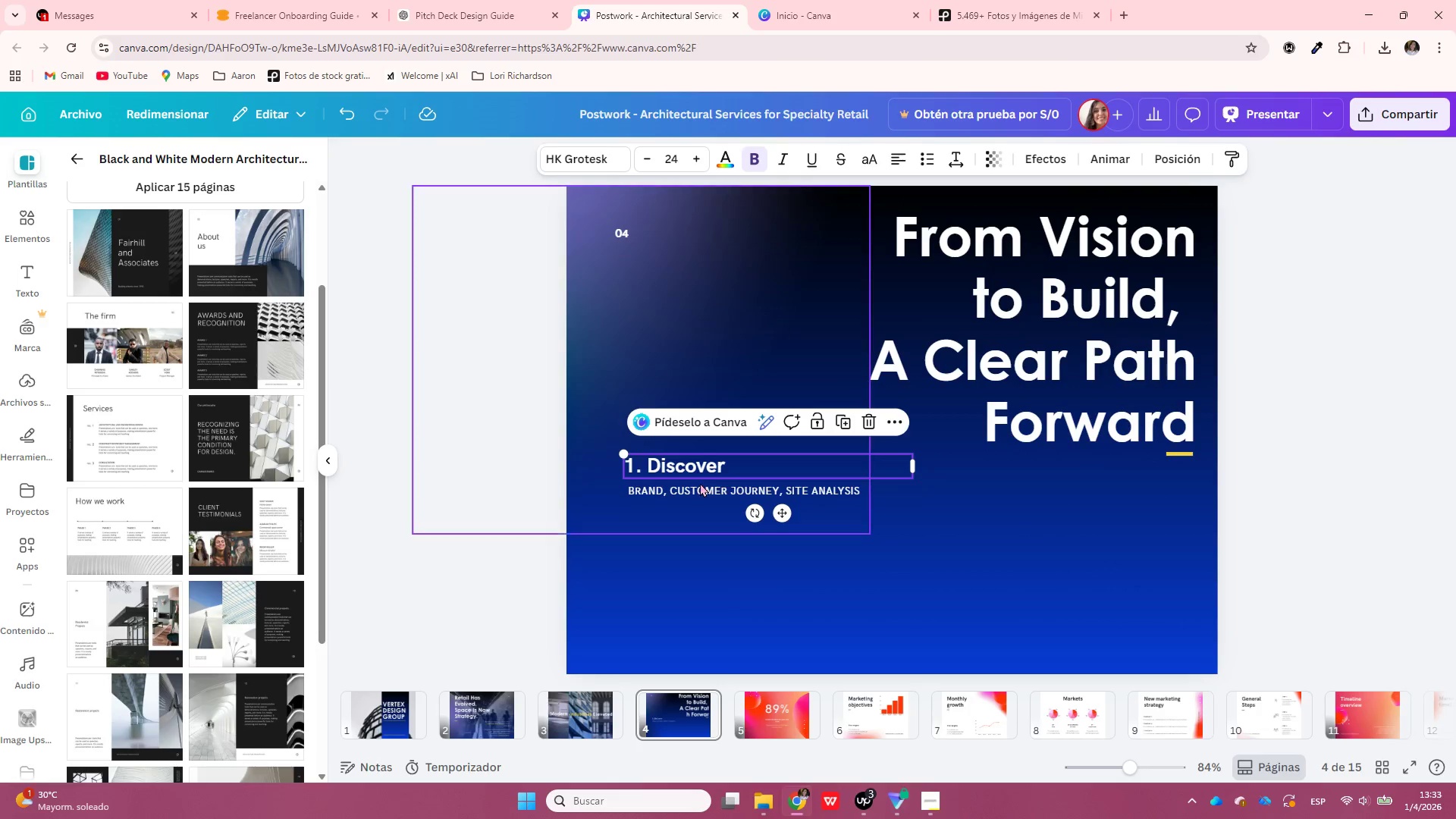 
hold_key(key=ShiftLeft, duration=0.77)
double_click([700, 483])
 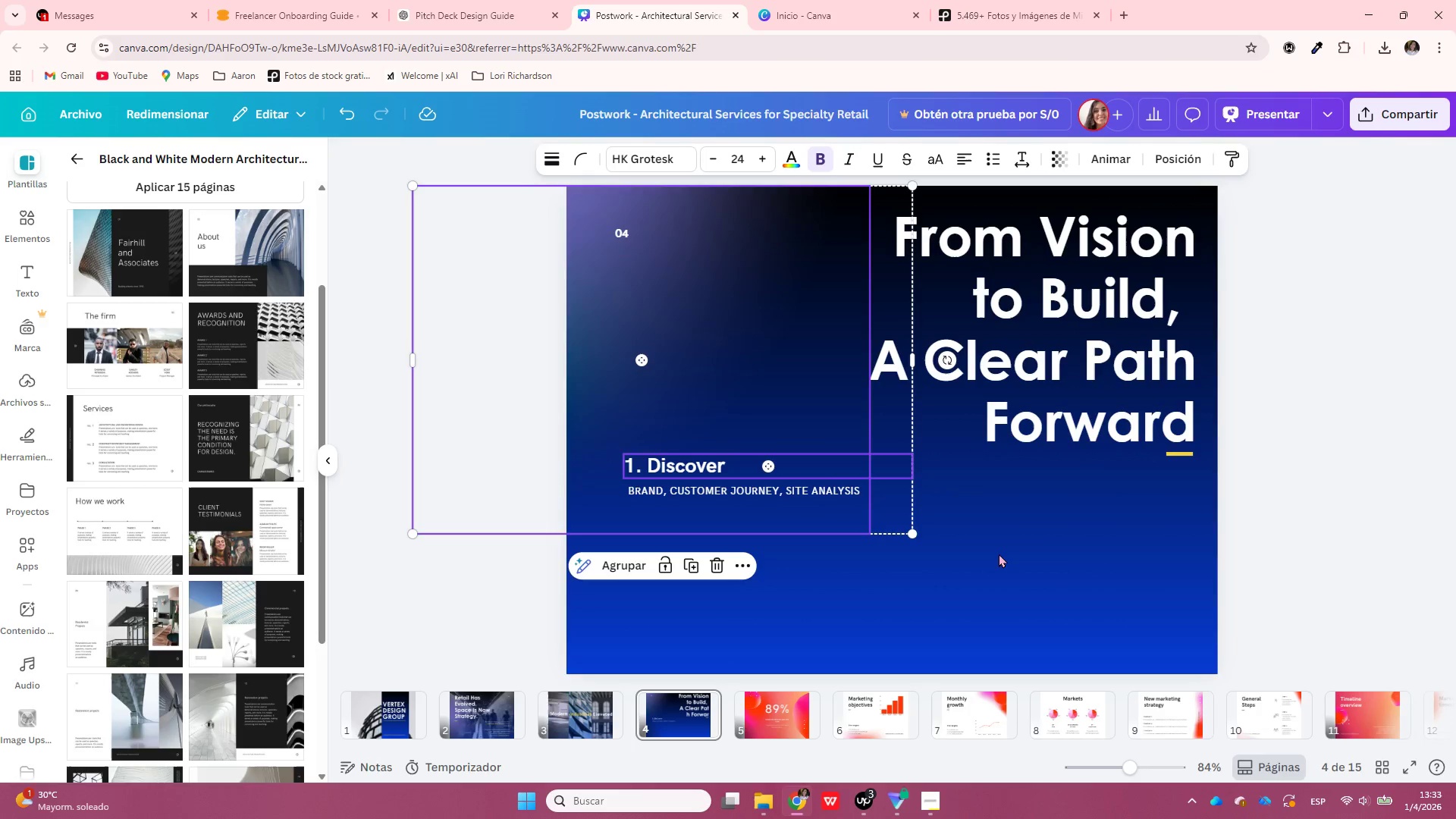 
left_click([1002, 550])
 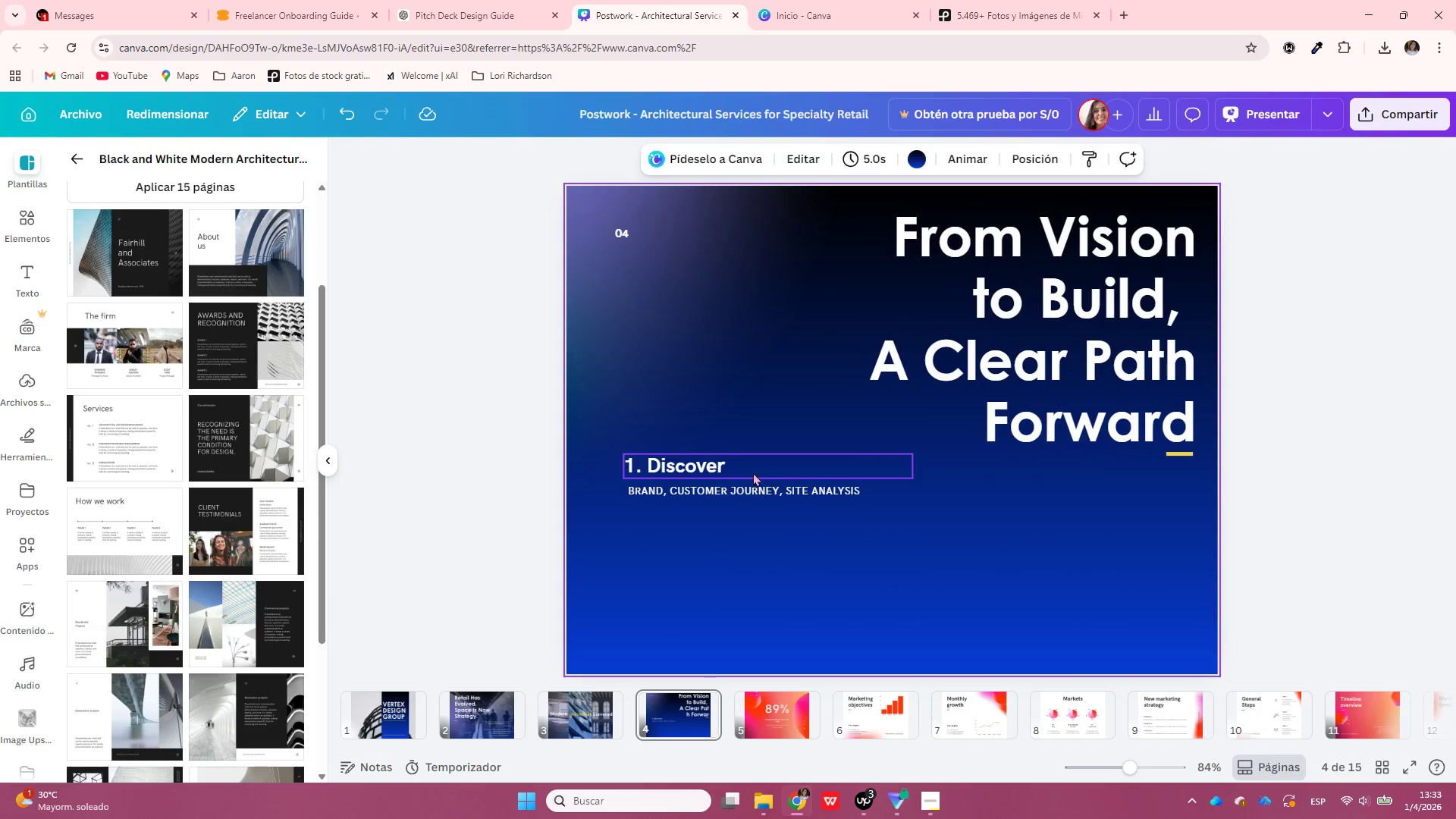 
left_click([752, 470])
 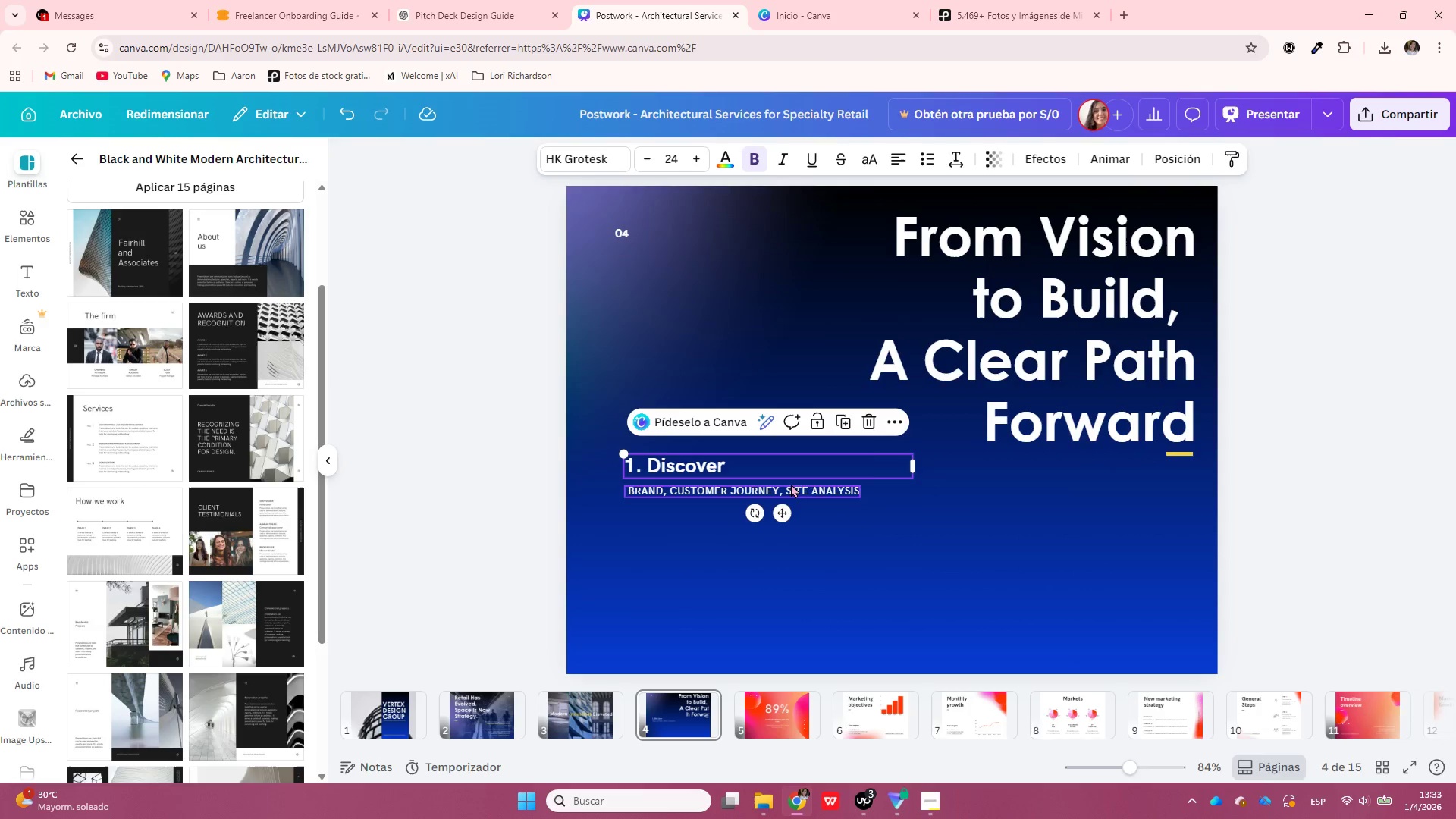 
hold_key(key=ShiftLeft, duration=0.48)
 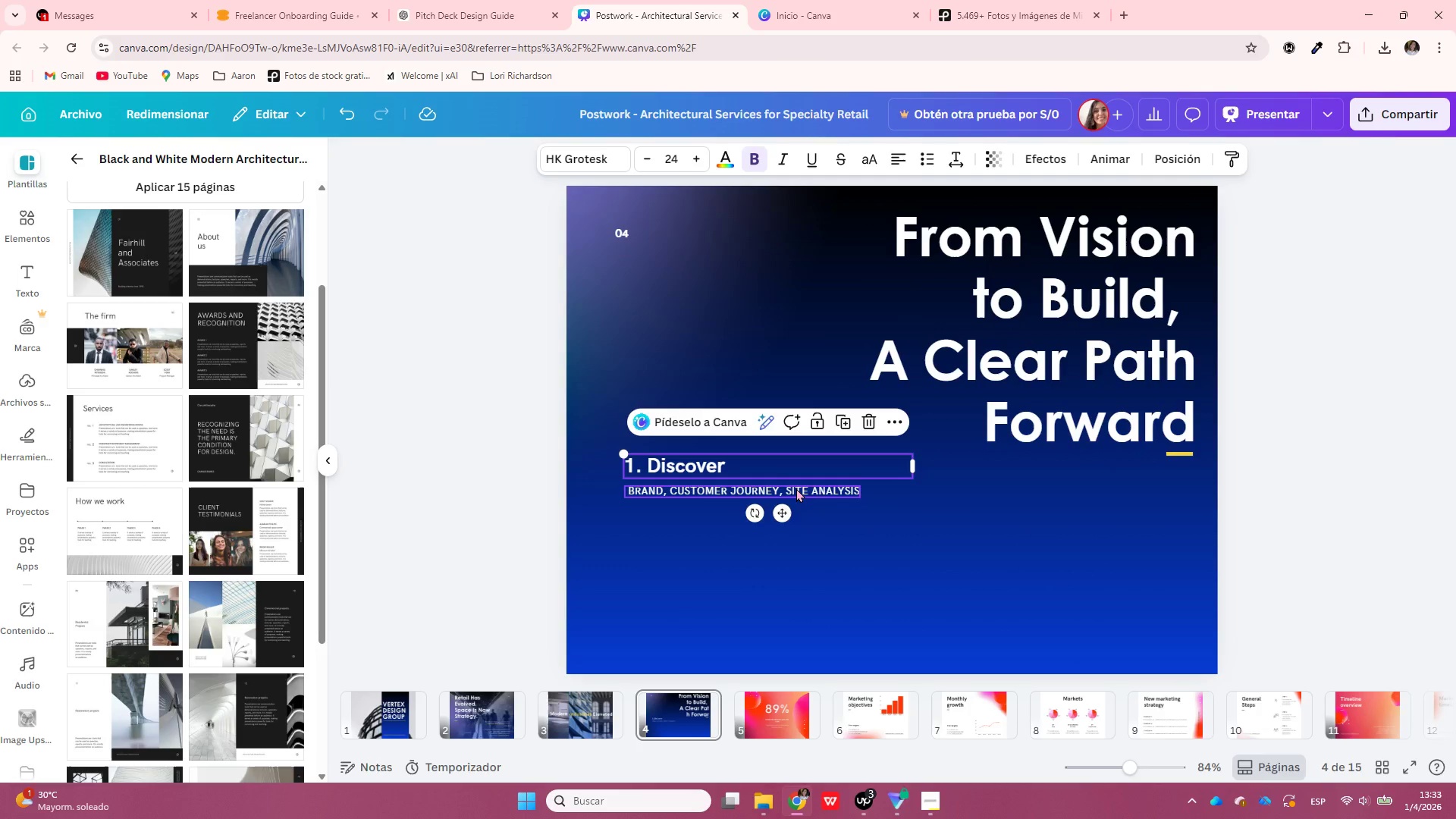 
hold_key(key=ShiftLeft, duration=0.42)
left_click([796, 488])
 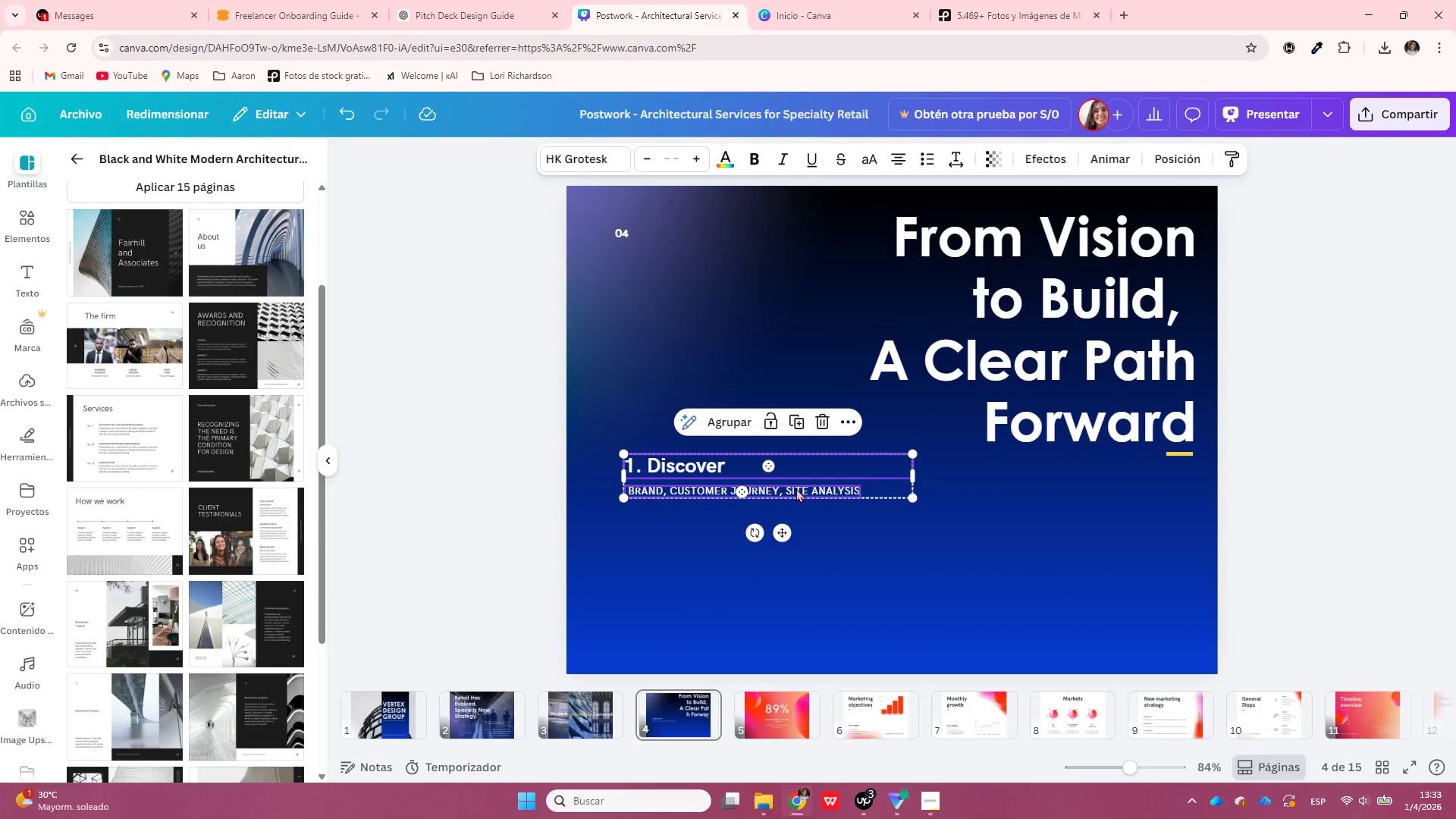 
key(Control+C)
 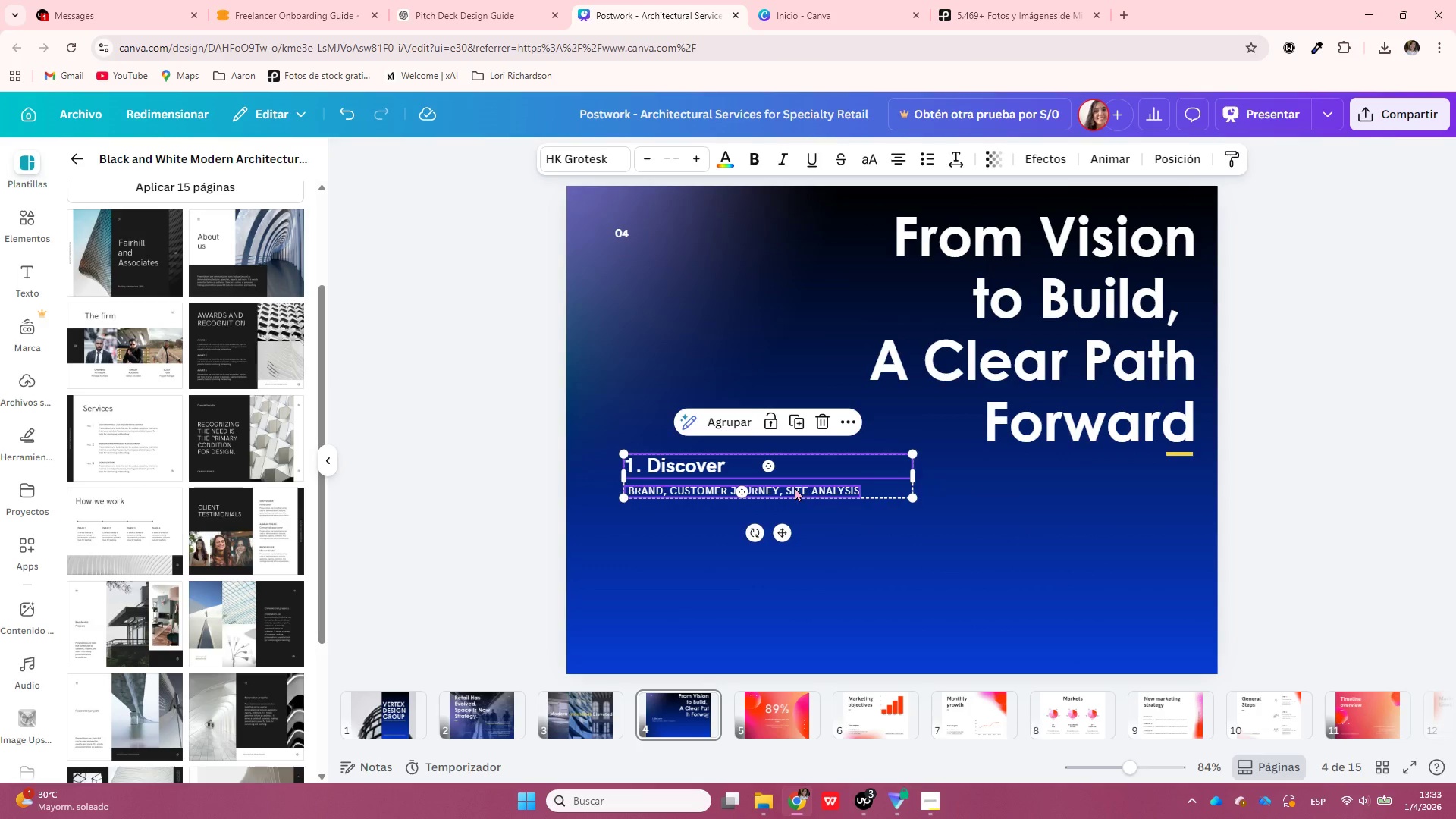 
key(Control+V)
 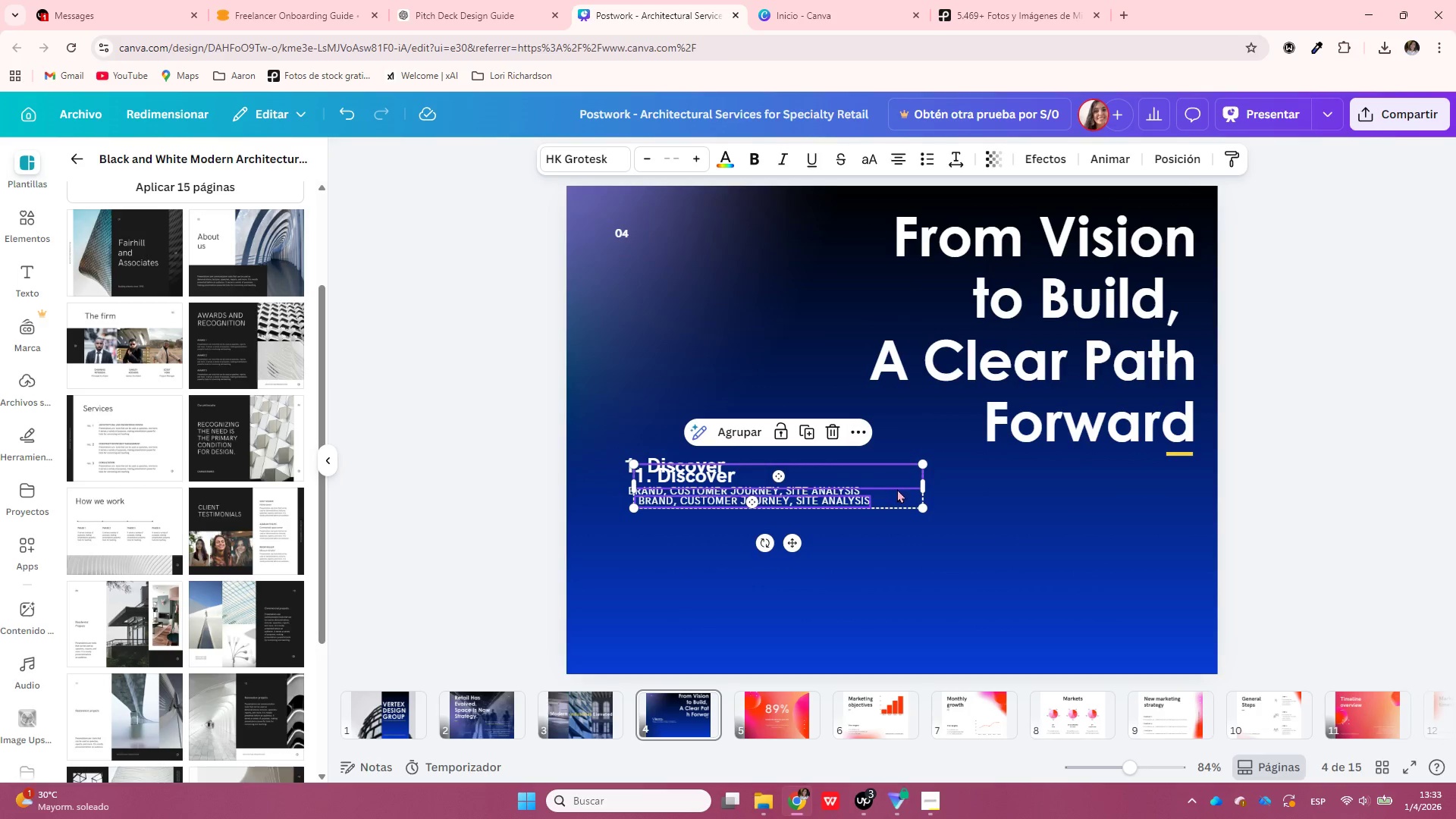 
left_click_drag(start_coordinate=[908, 500], to_coordinate=[897, 553])
 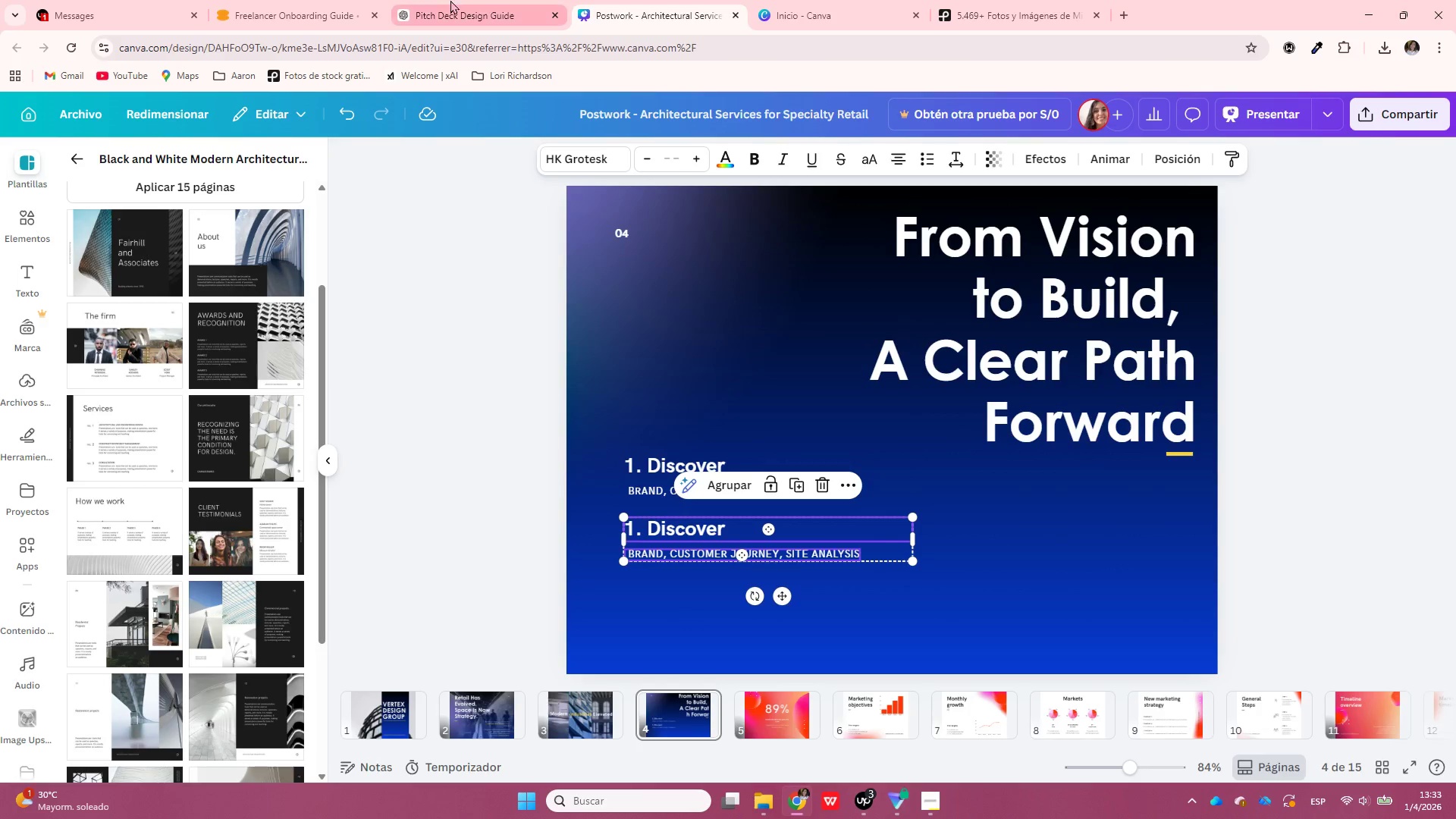 
left_click([450, 0])
 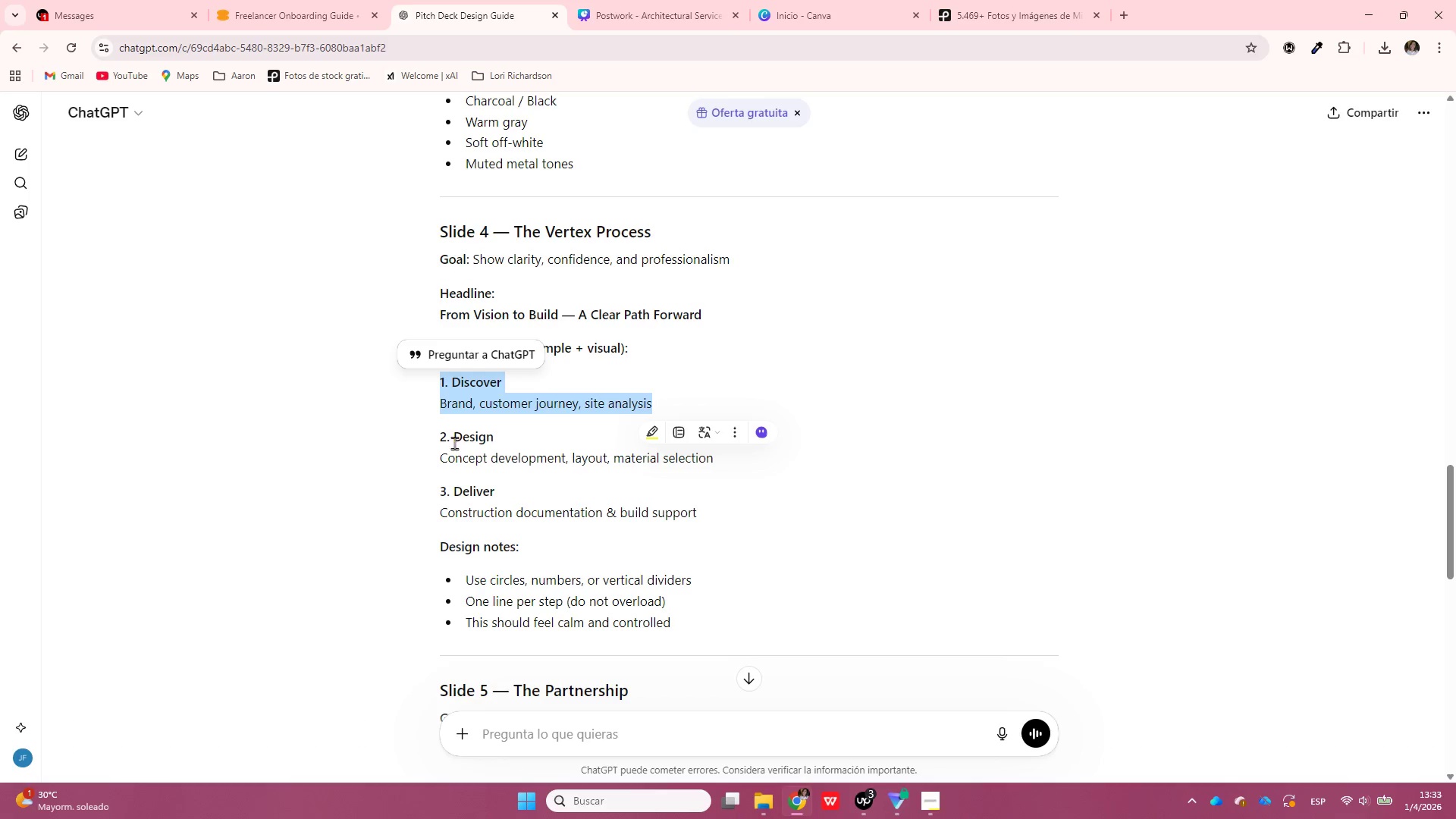 
scroll: coordinate [475, 453], scroll_direction: down, amount: 8.0
 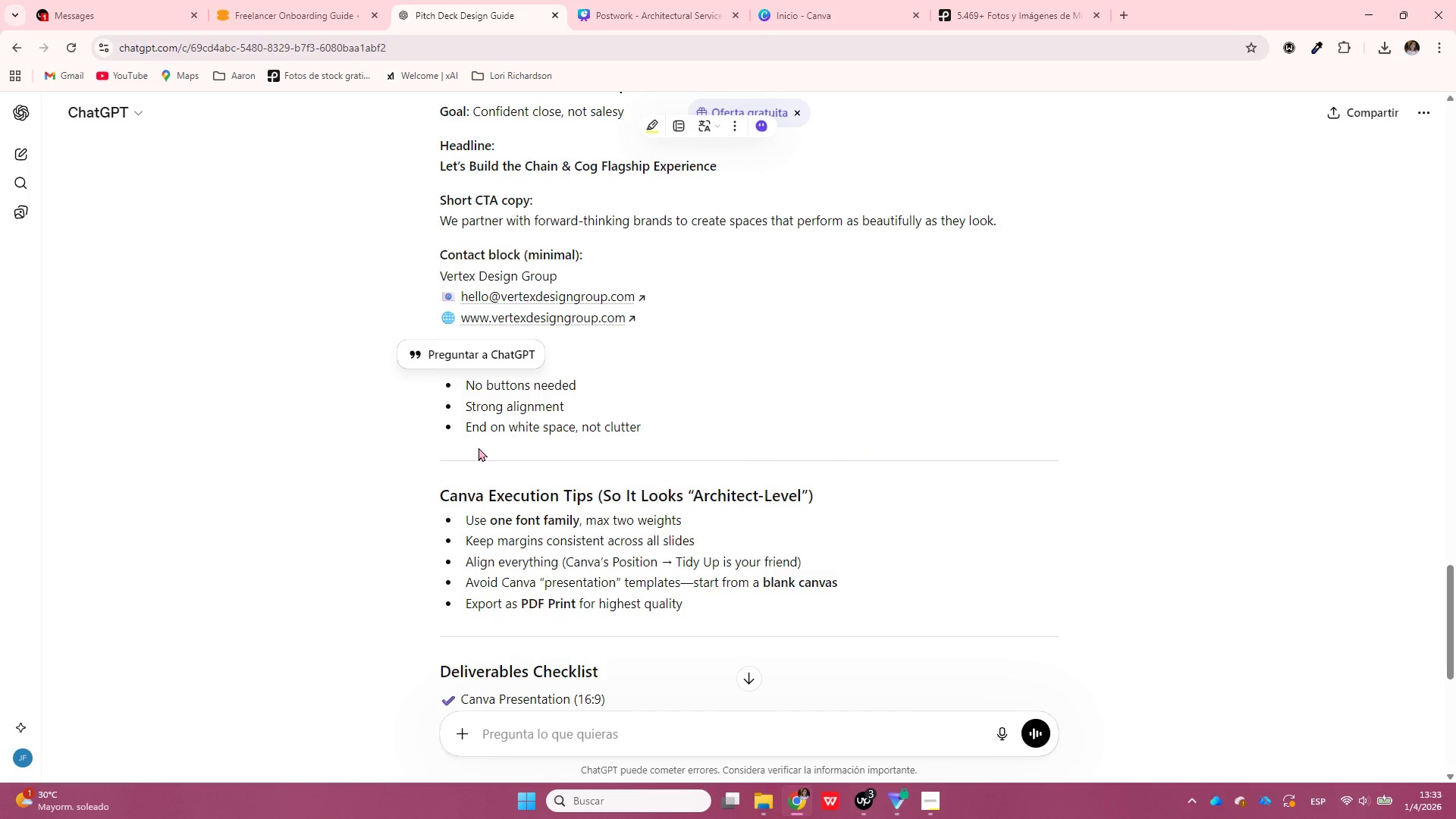 
scroll: coordinate [479, 447], scroll_direction: up, amount: 4.0
 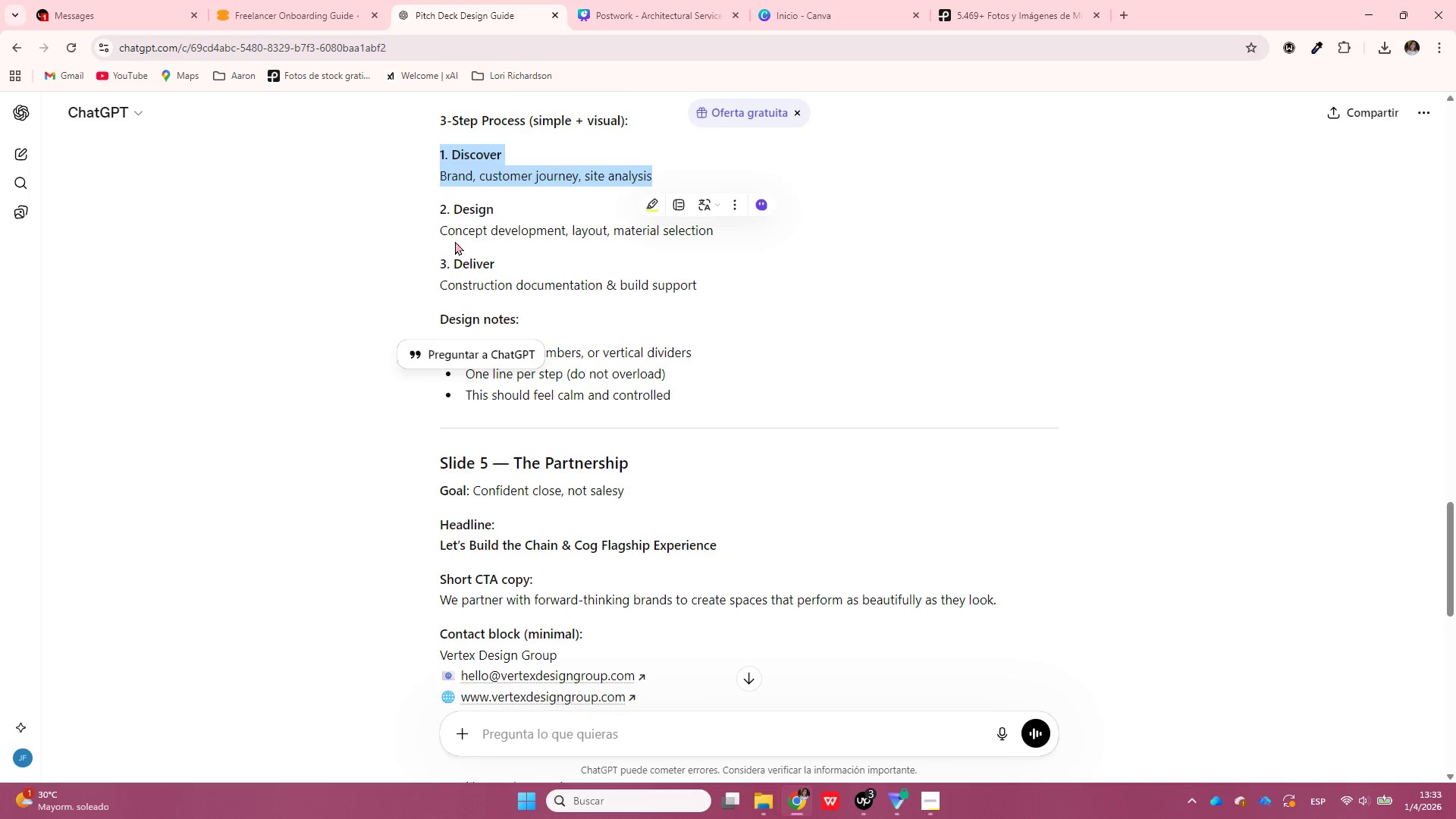 
left_click_drag(start_coordinate=[440, 214], to_coordinate=[566, 212])
 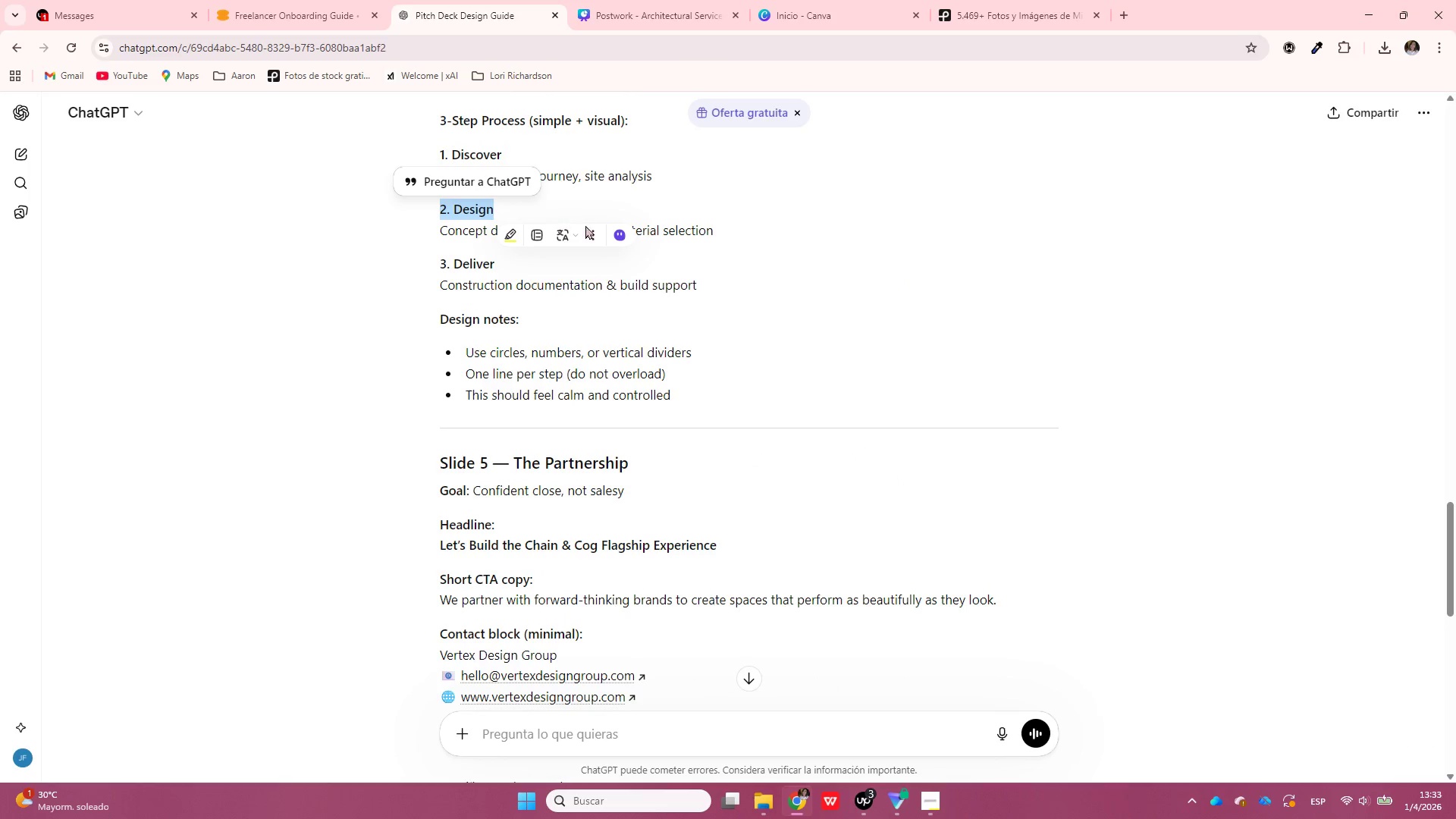 
key(Control+C)
 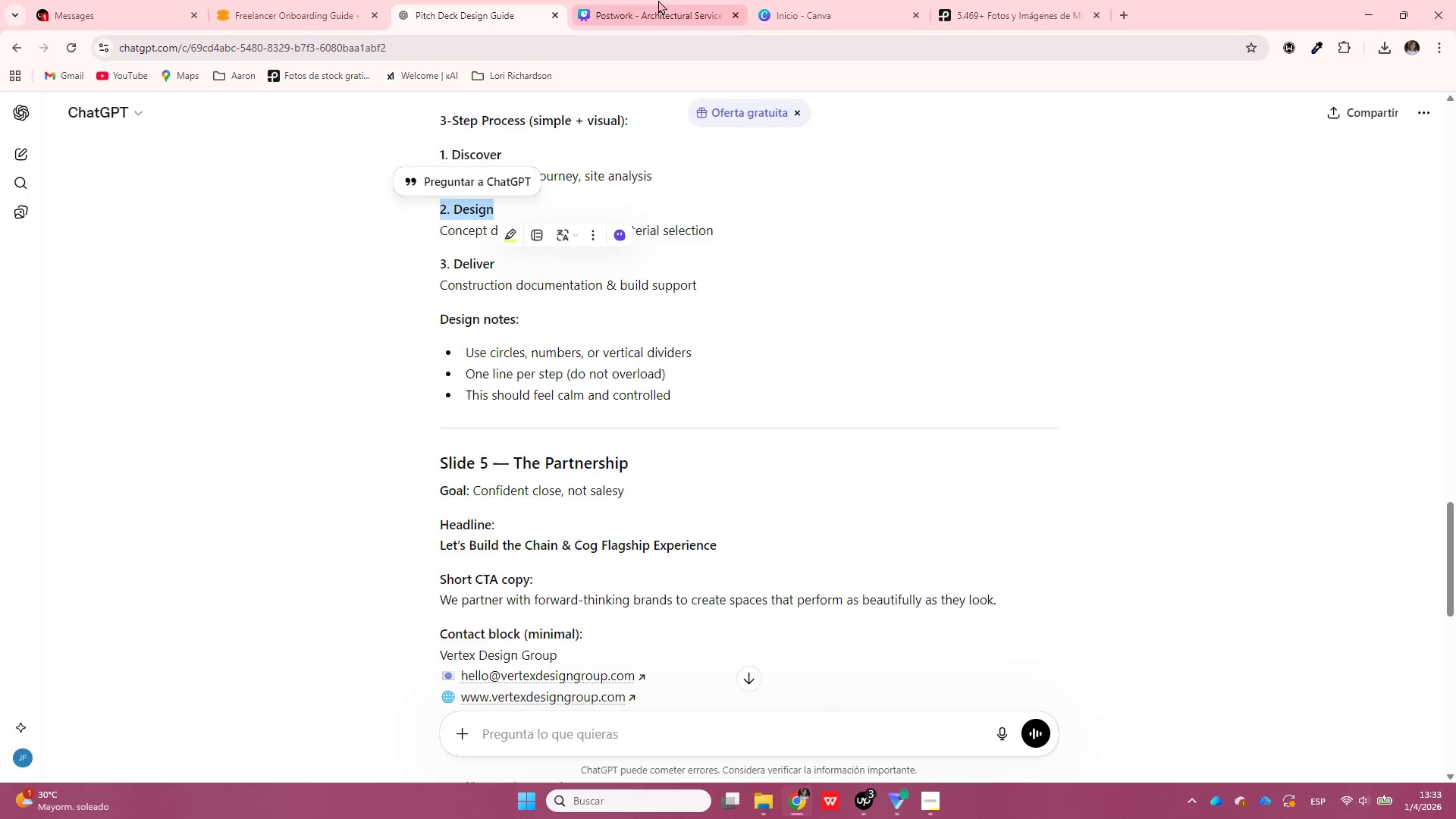 
left_click([658, 0])
 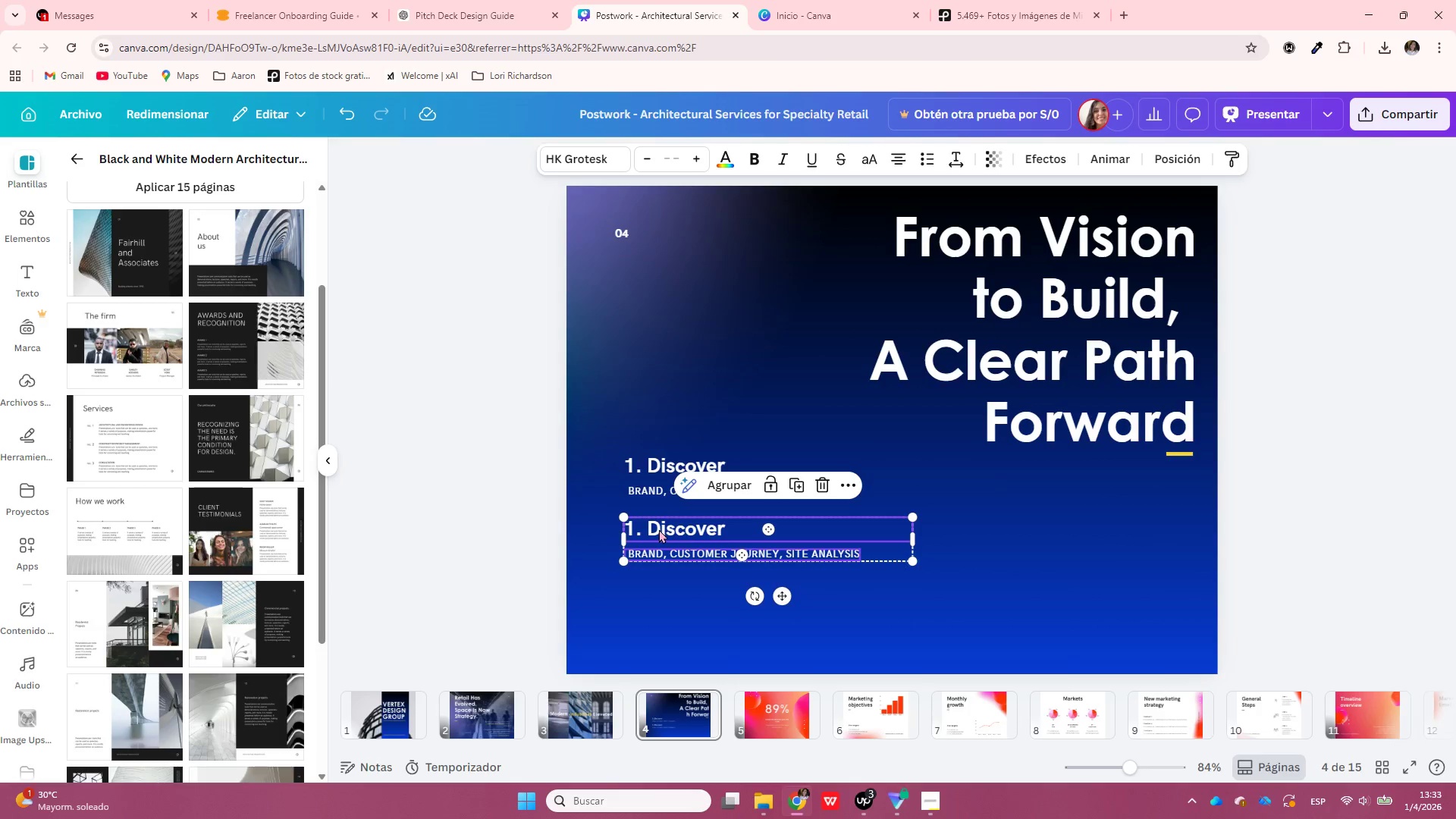 
double_click([659, 529])
 